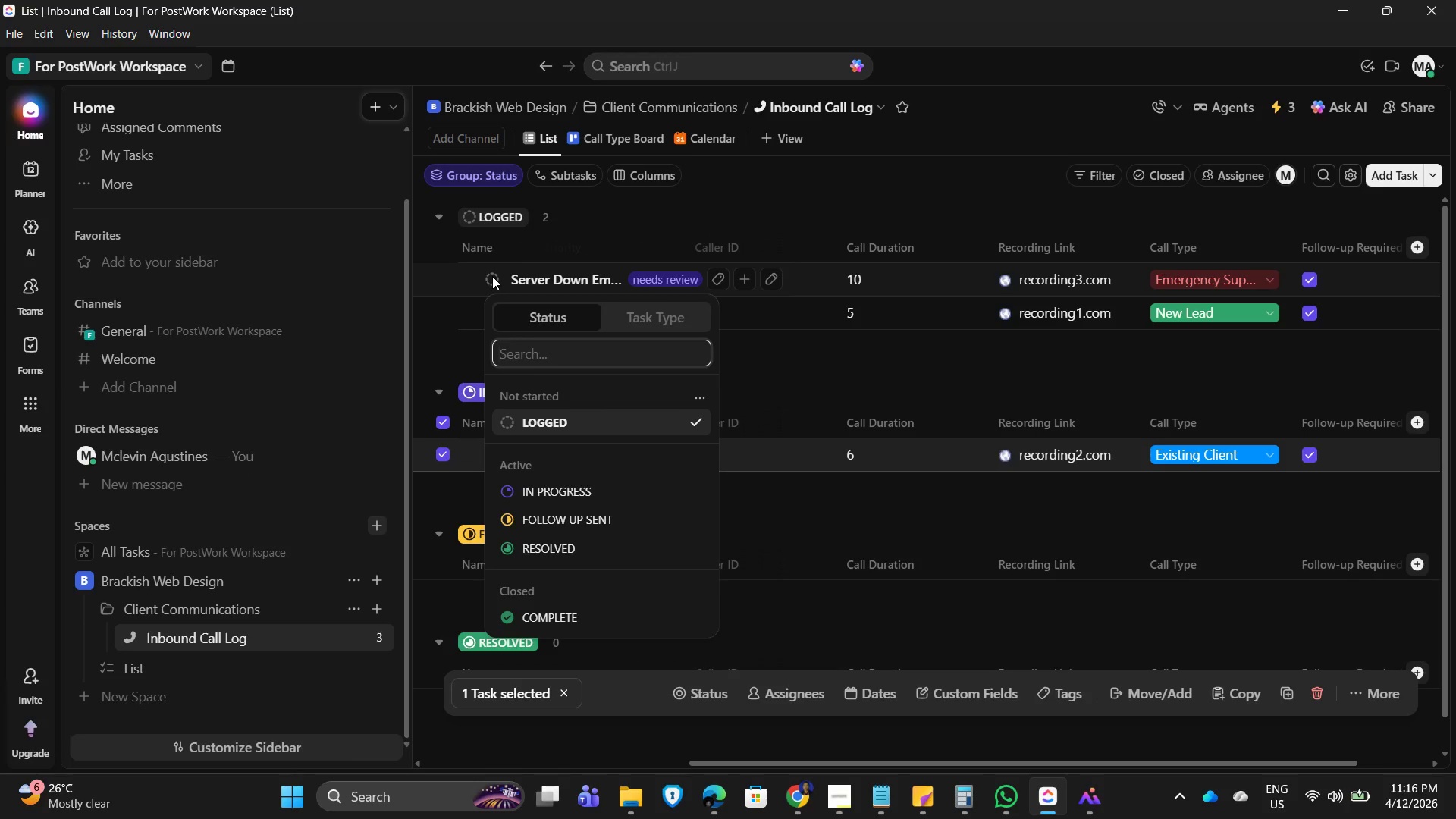 
left_click([590, 523])
 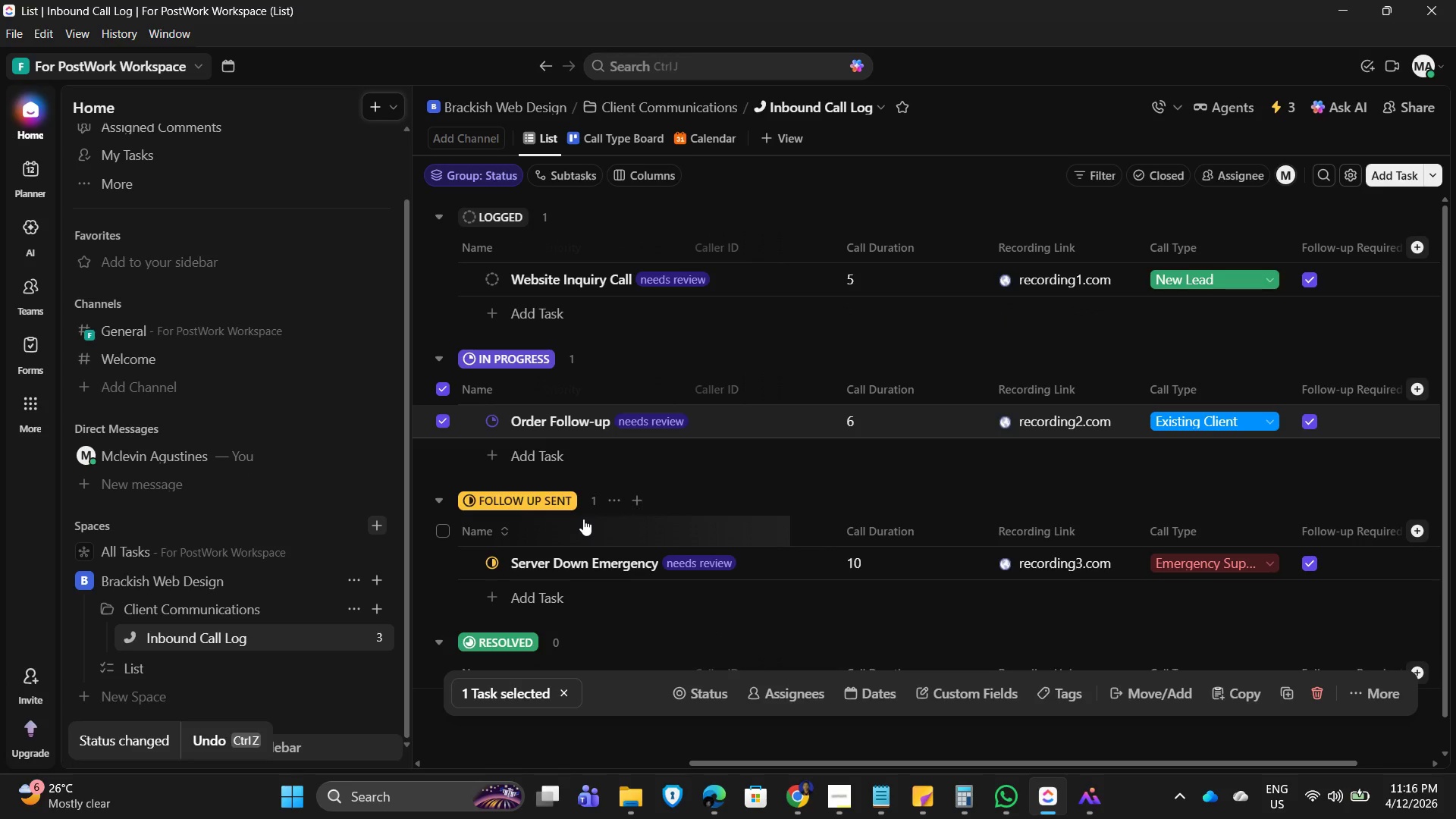 
wait(5.84)
 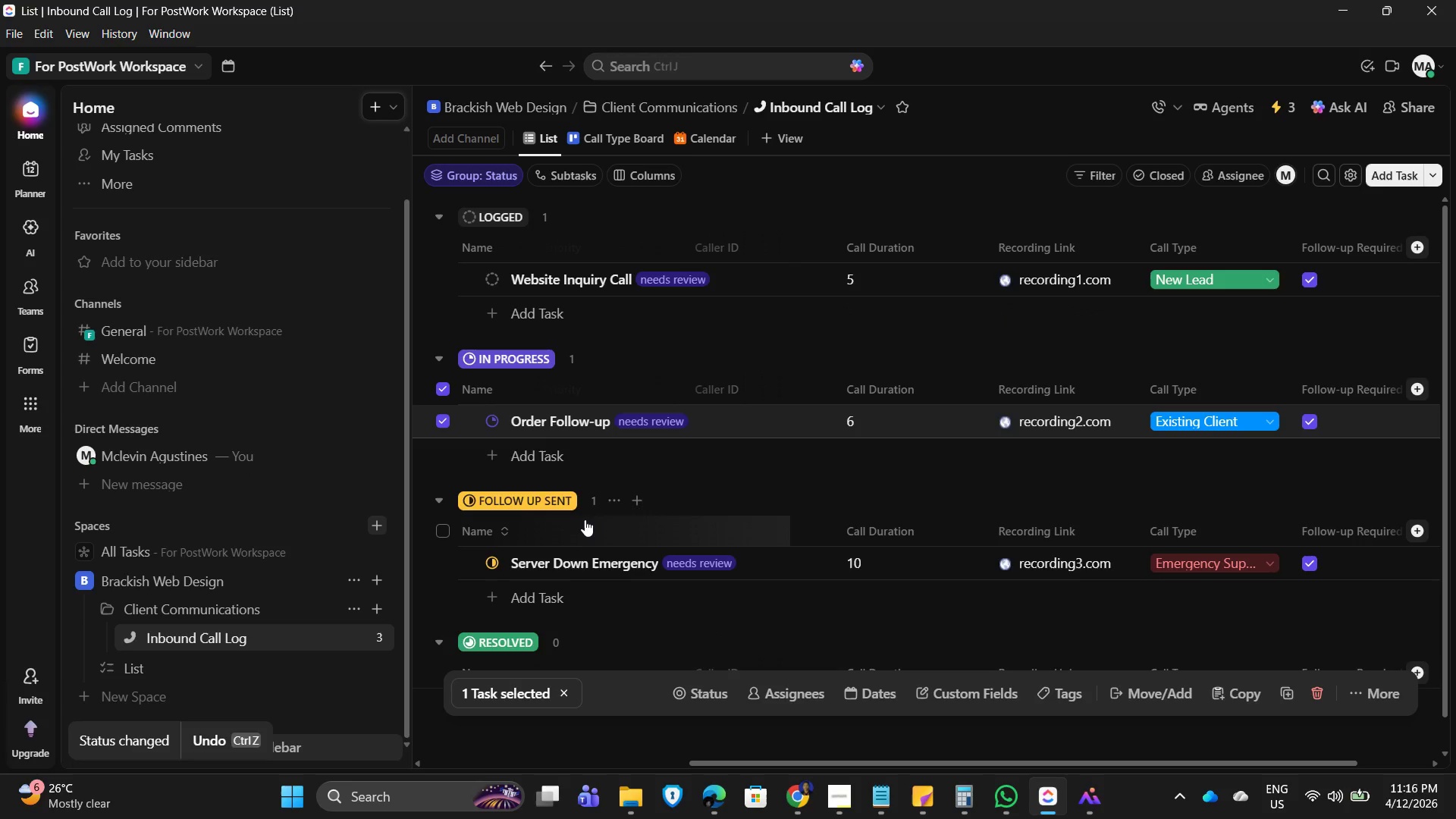 
scroll: coordinate [974, 544], scroll_direction: down, amount: 2.0
 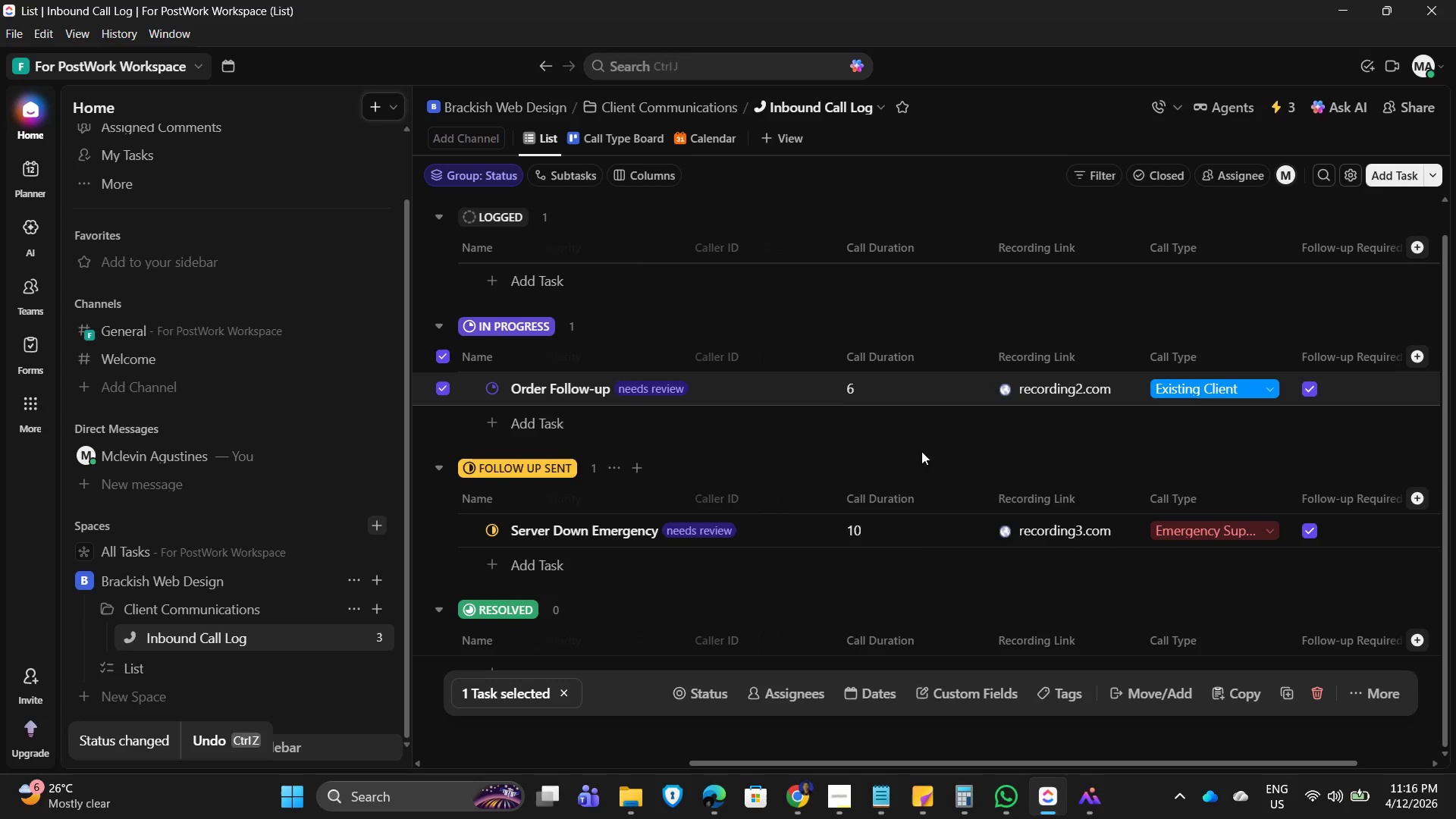 
scroll: coordinate [856, 465], scroll_direction: up, amount: 3.0
 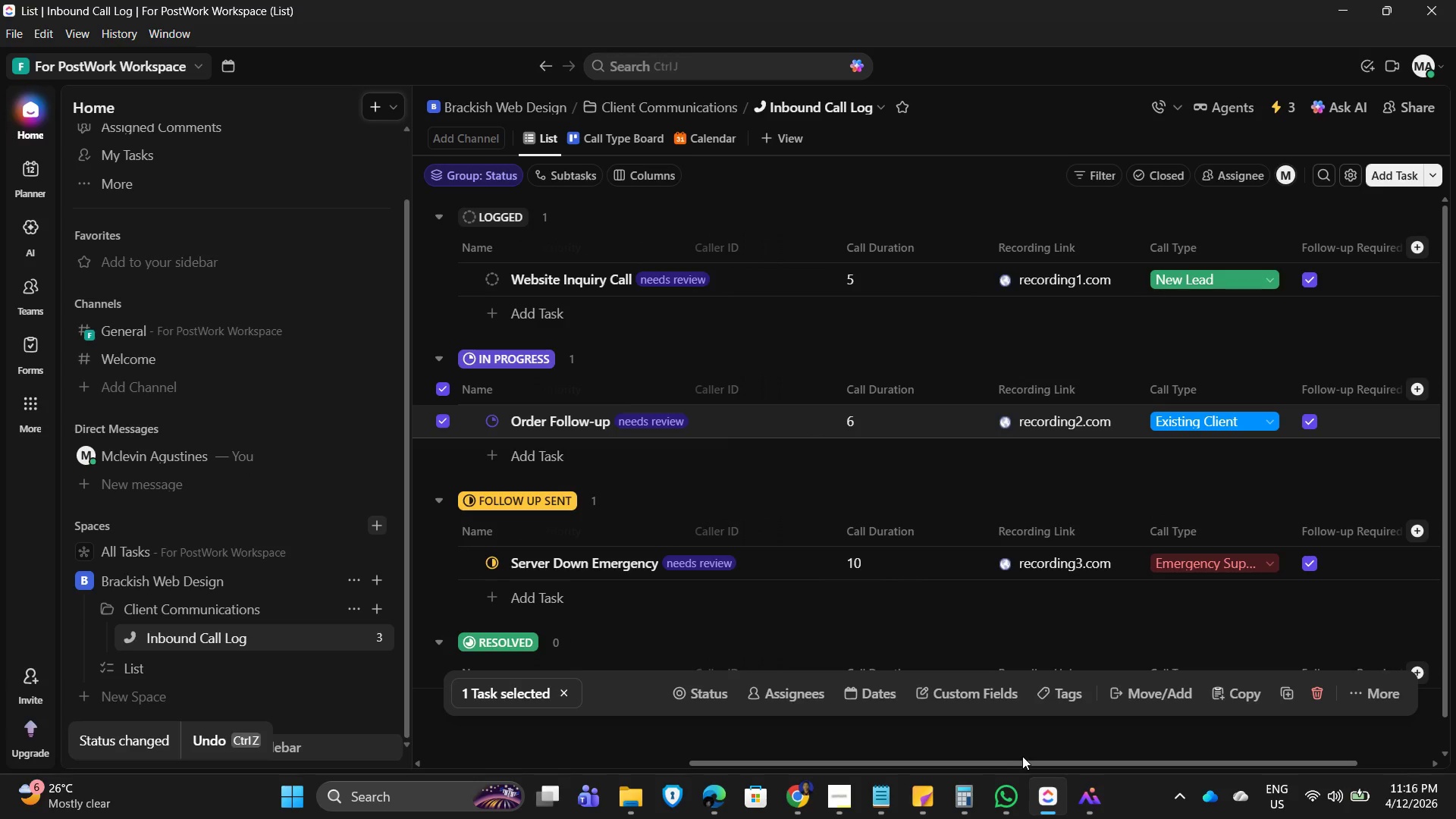 
left_click_drag(start_coordinate=[1023, 761], to_coordinate=[695, 718])
 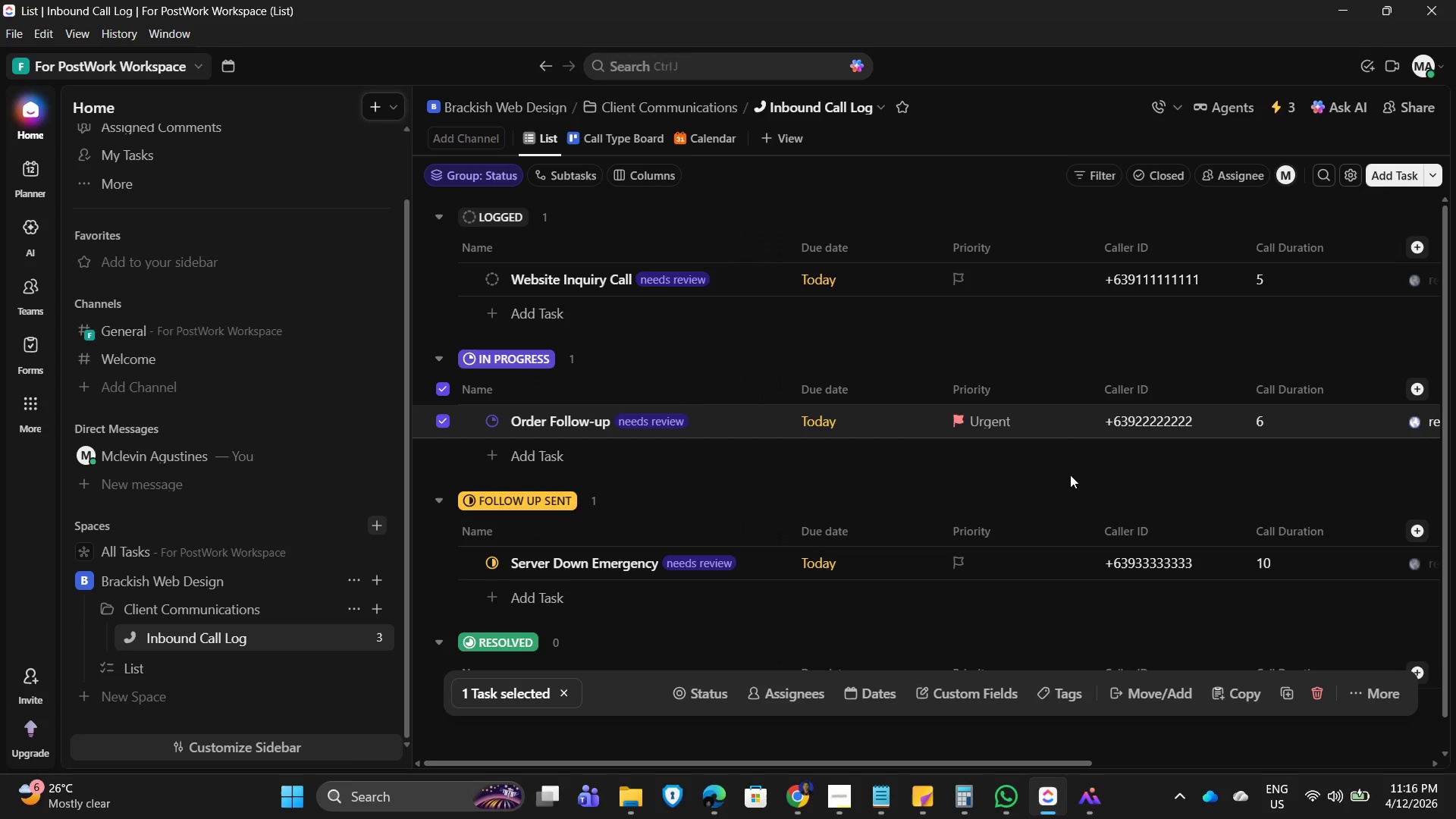 
wait(13.27)
 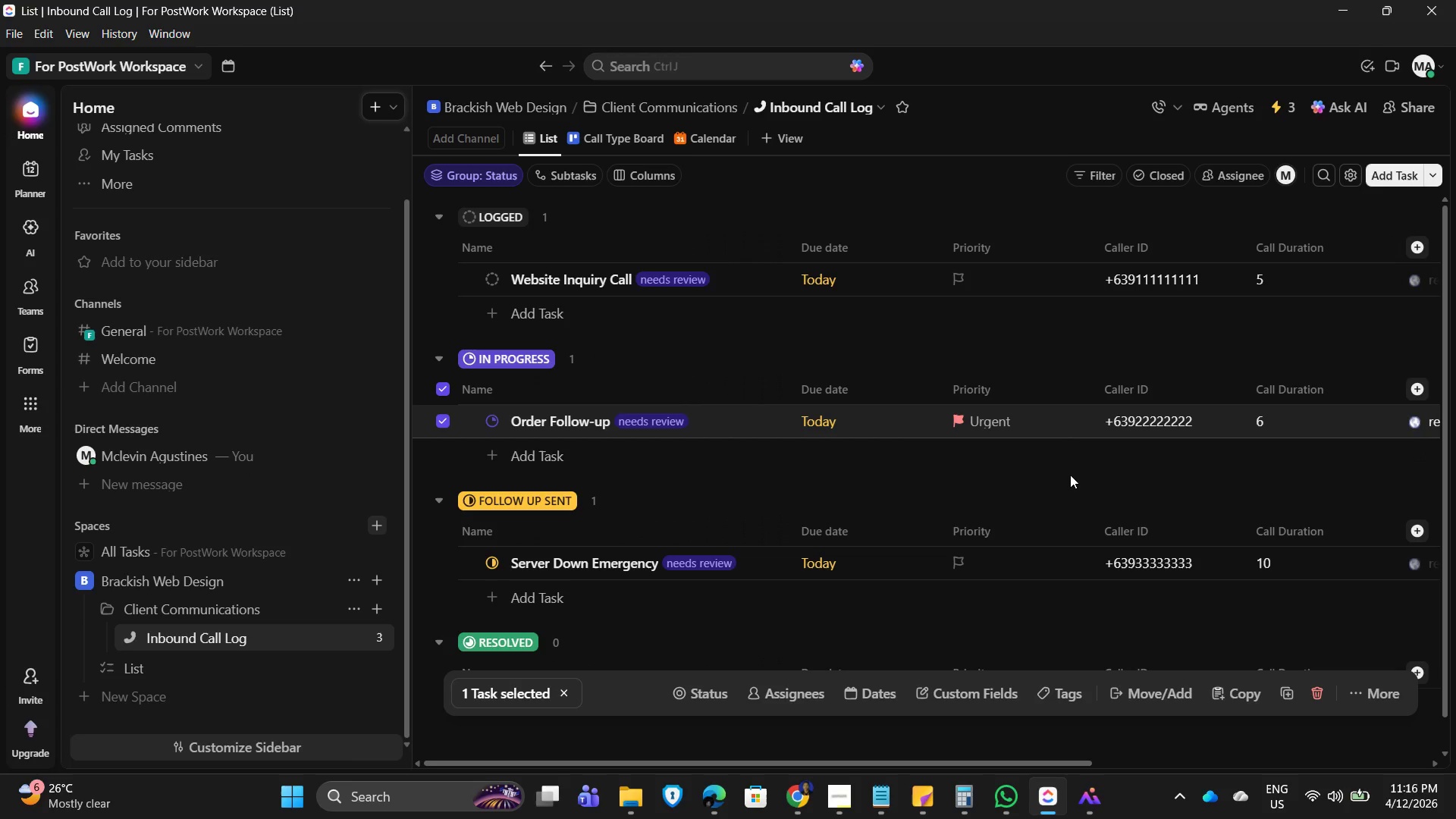 
mouse_move([693, 429])
 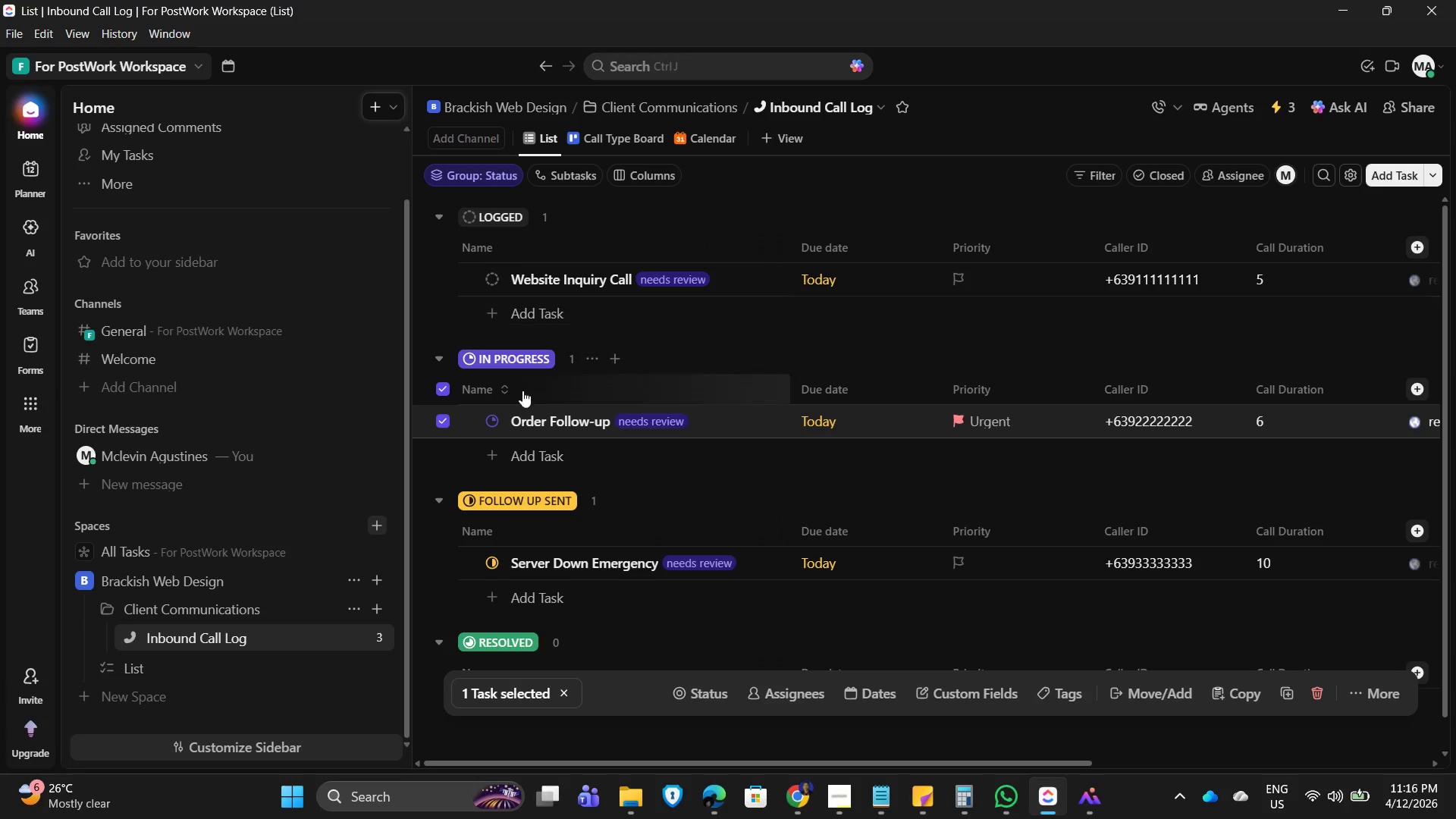 
wait(5.25)
 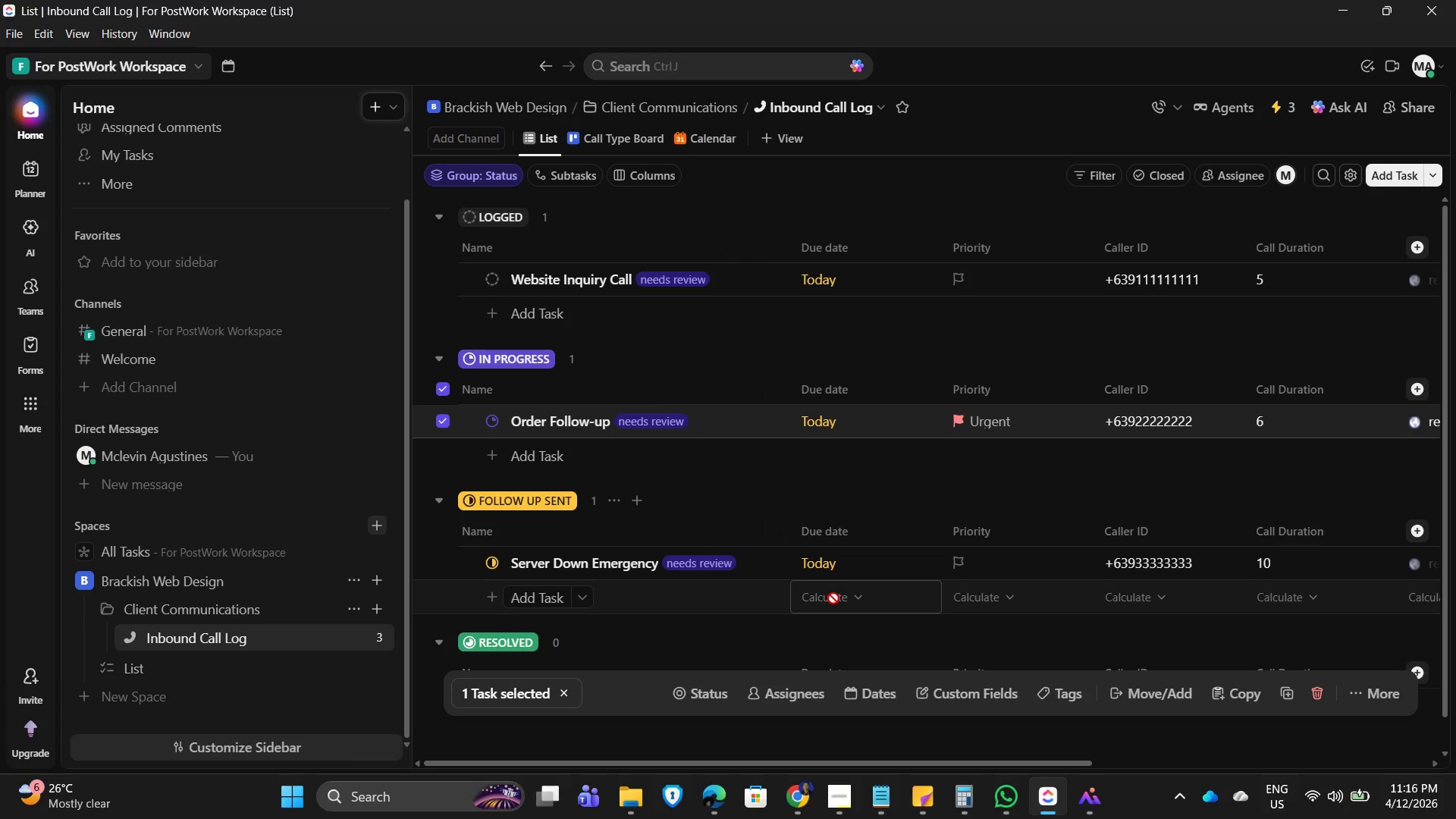 
scroll: coordinate [548, 513], scroll_direction: down, amount: 2.0
 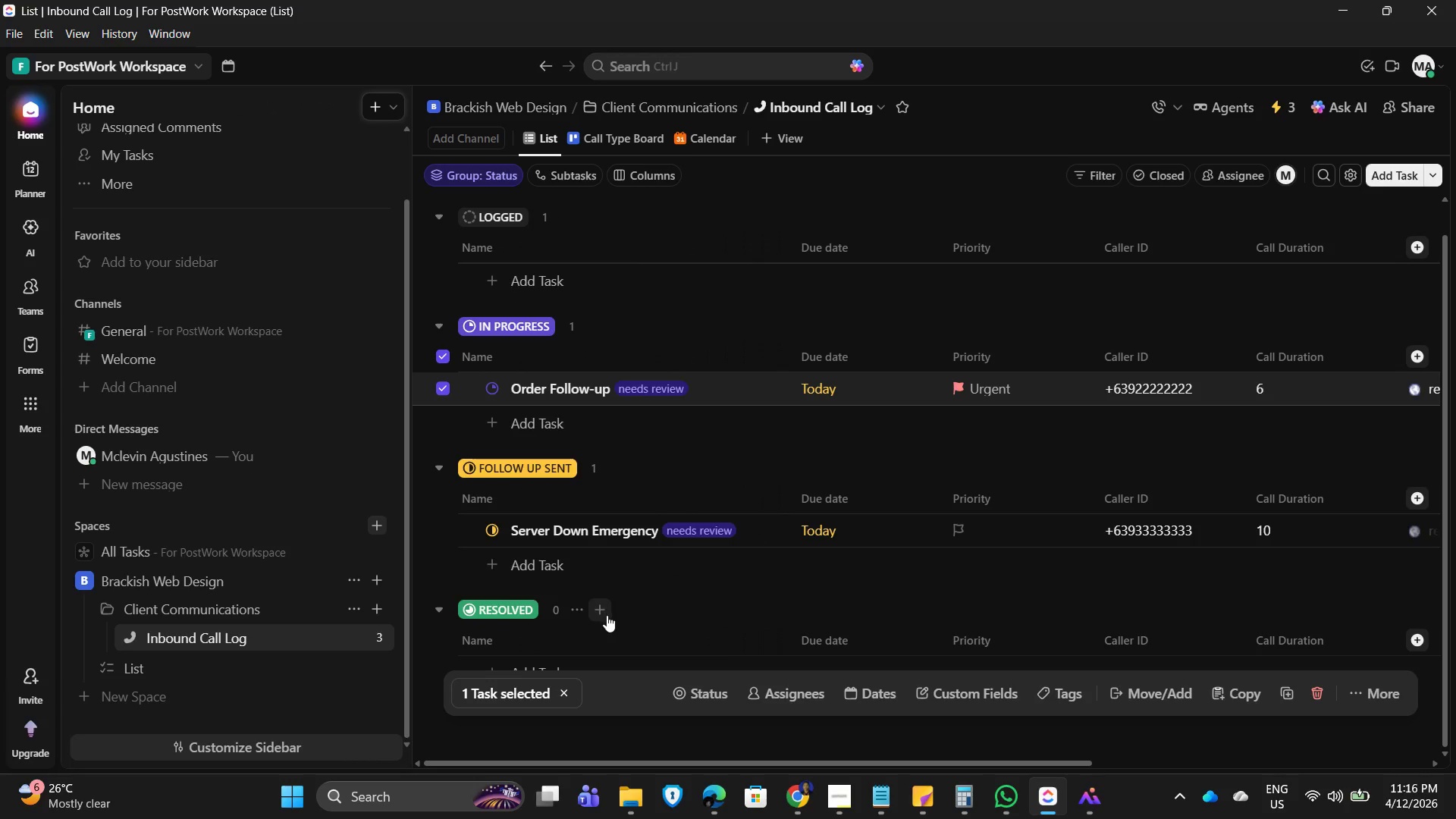 
scroll: coordinate [617, 516], scroll_direction: up, amount: 3.0
 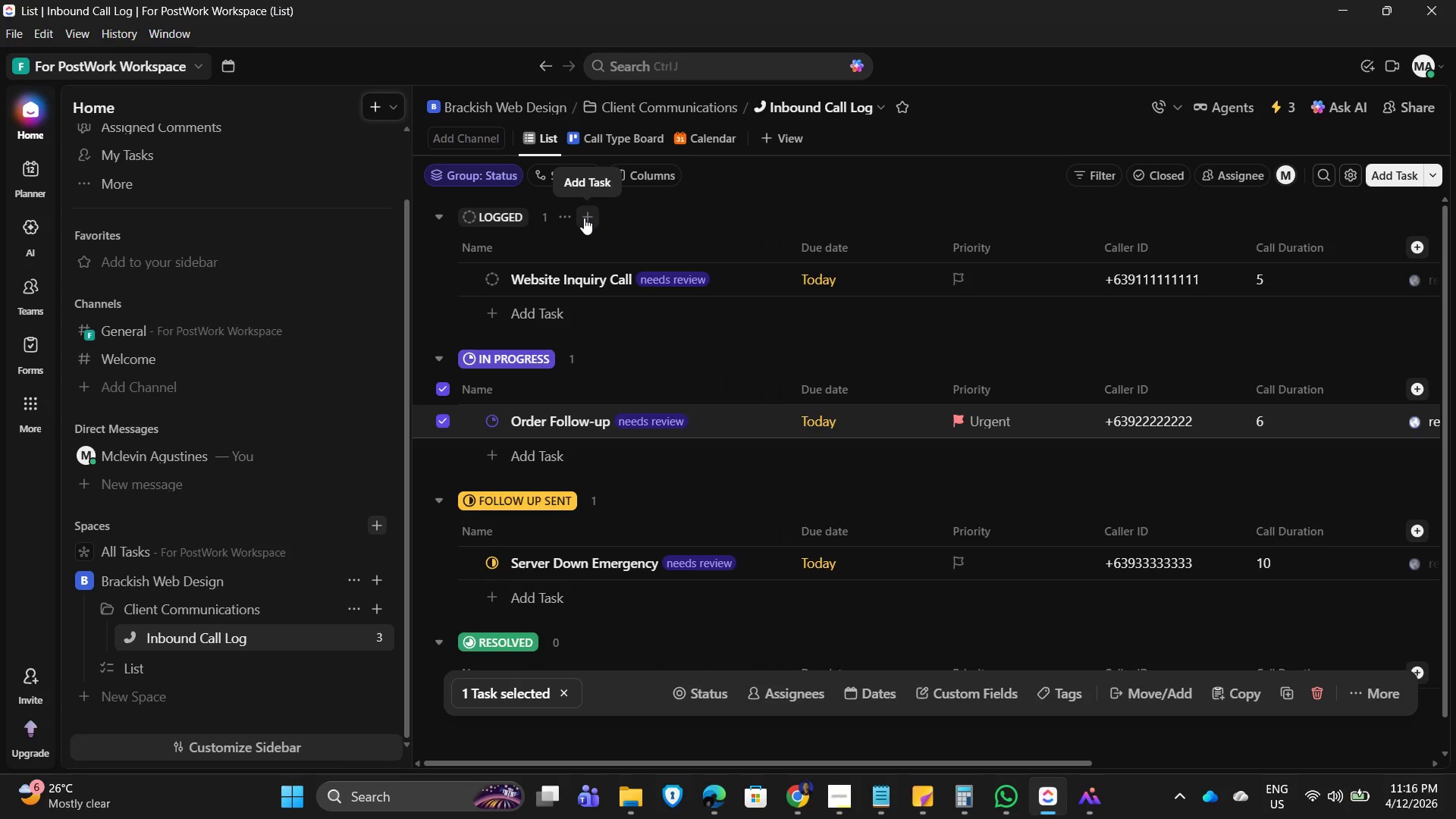 
wait(9.56)
 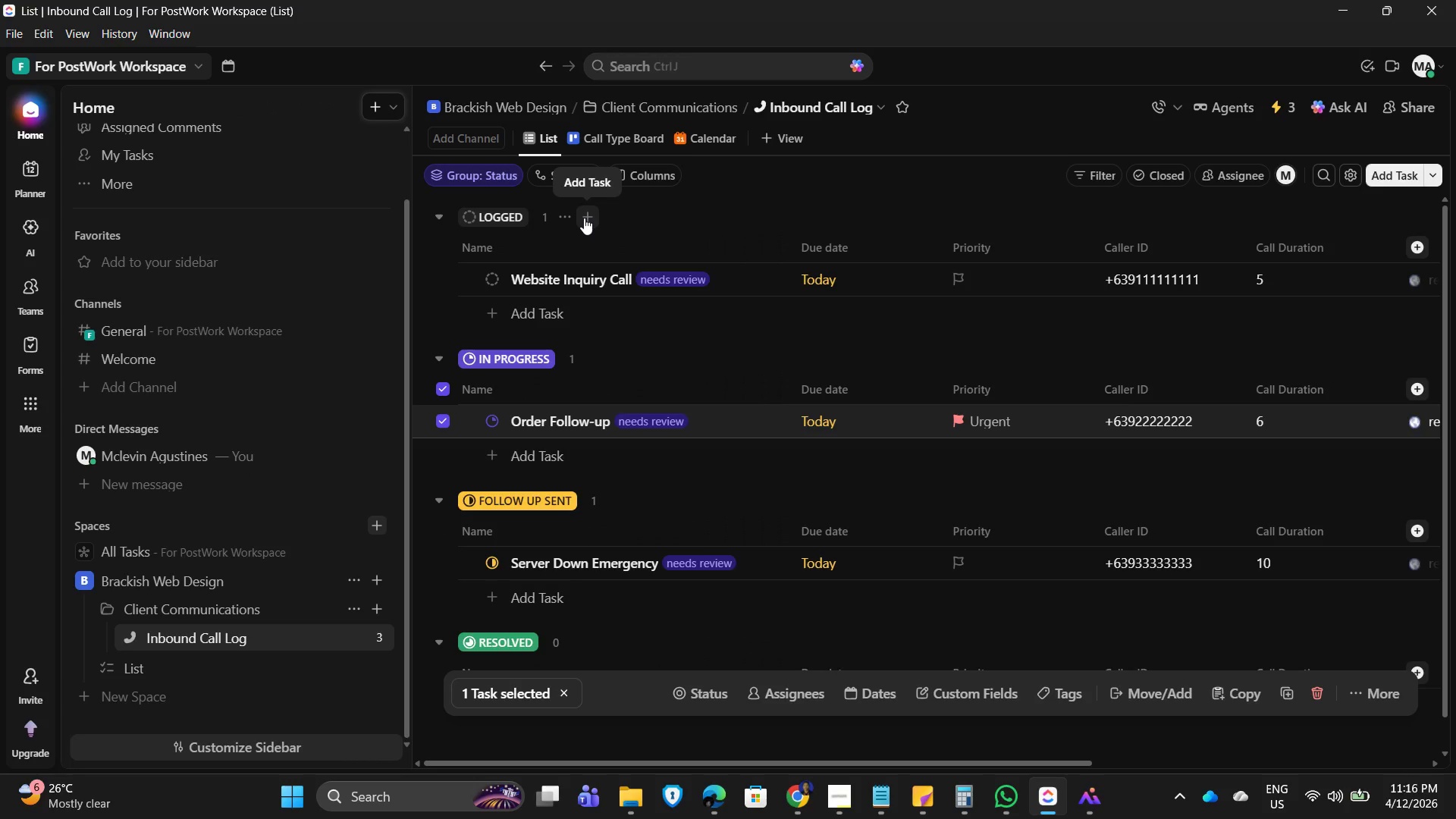 
left_click([588, 222])
 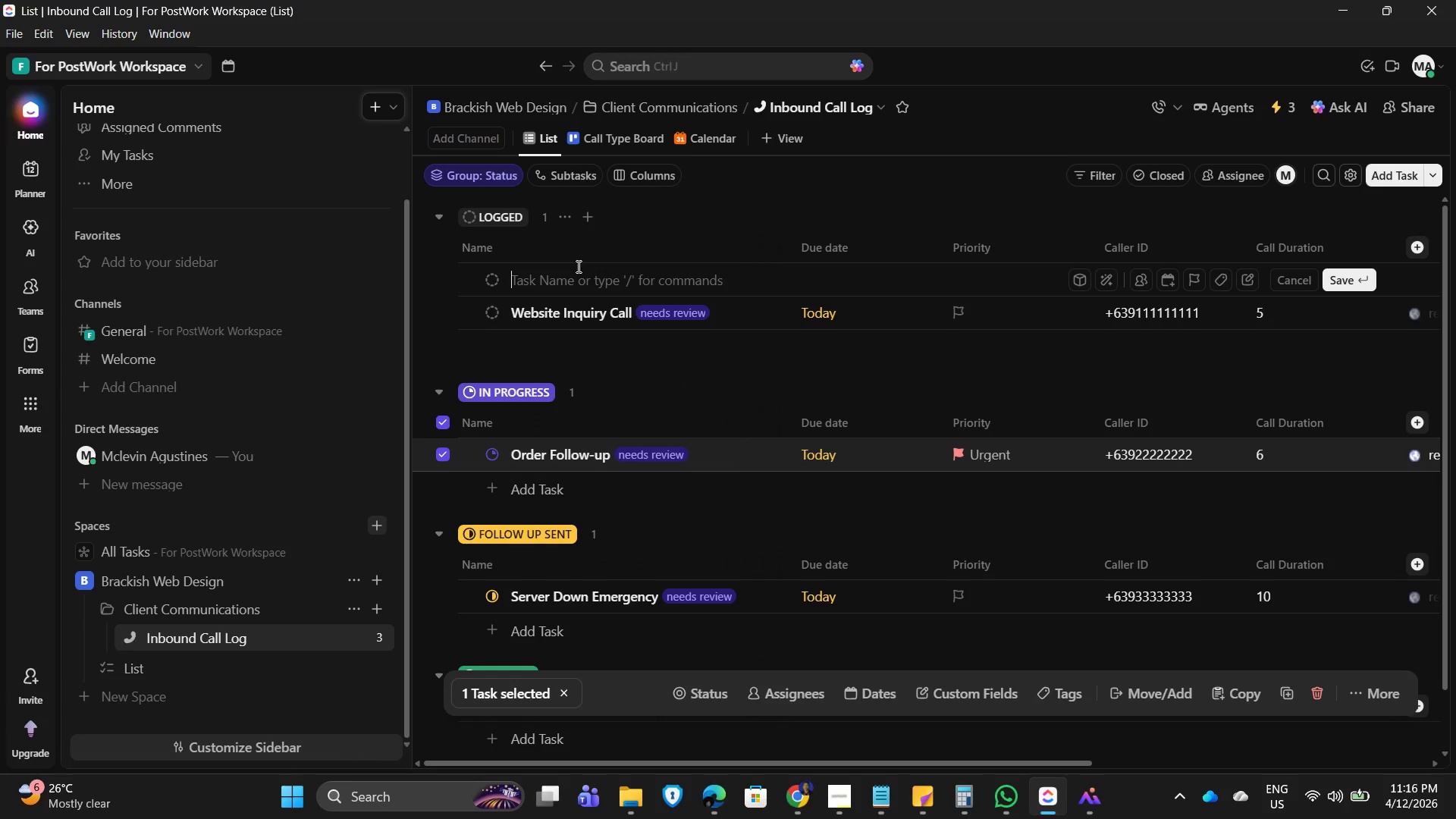 
type(Spam Call)
 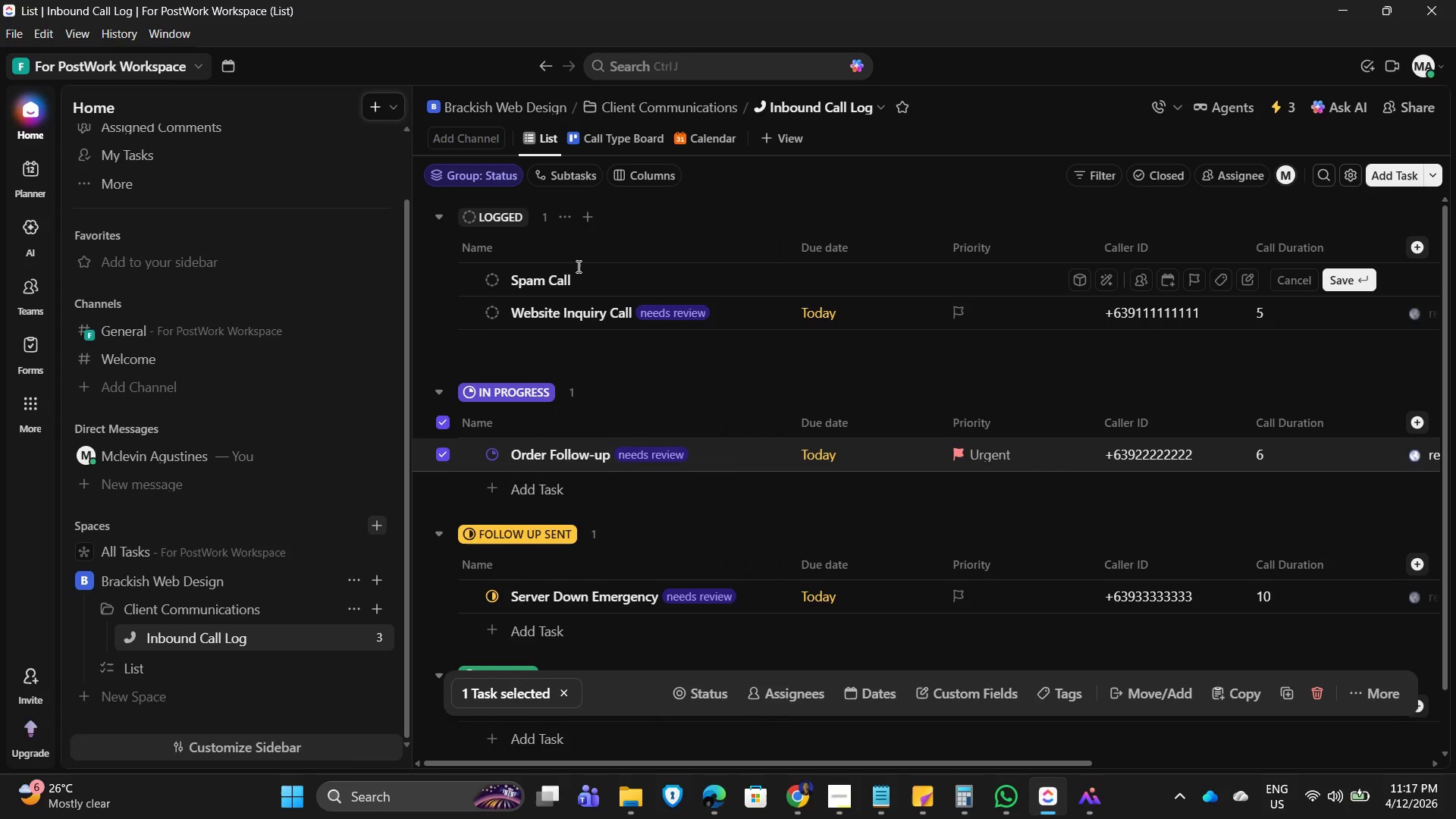 
wait(7.45)
 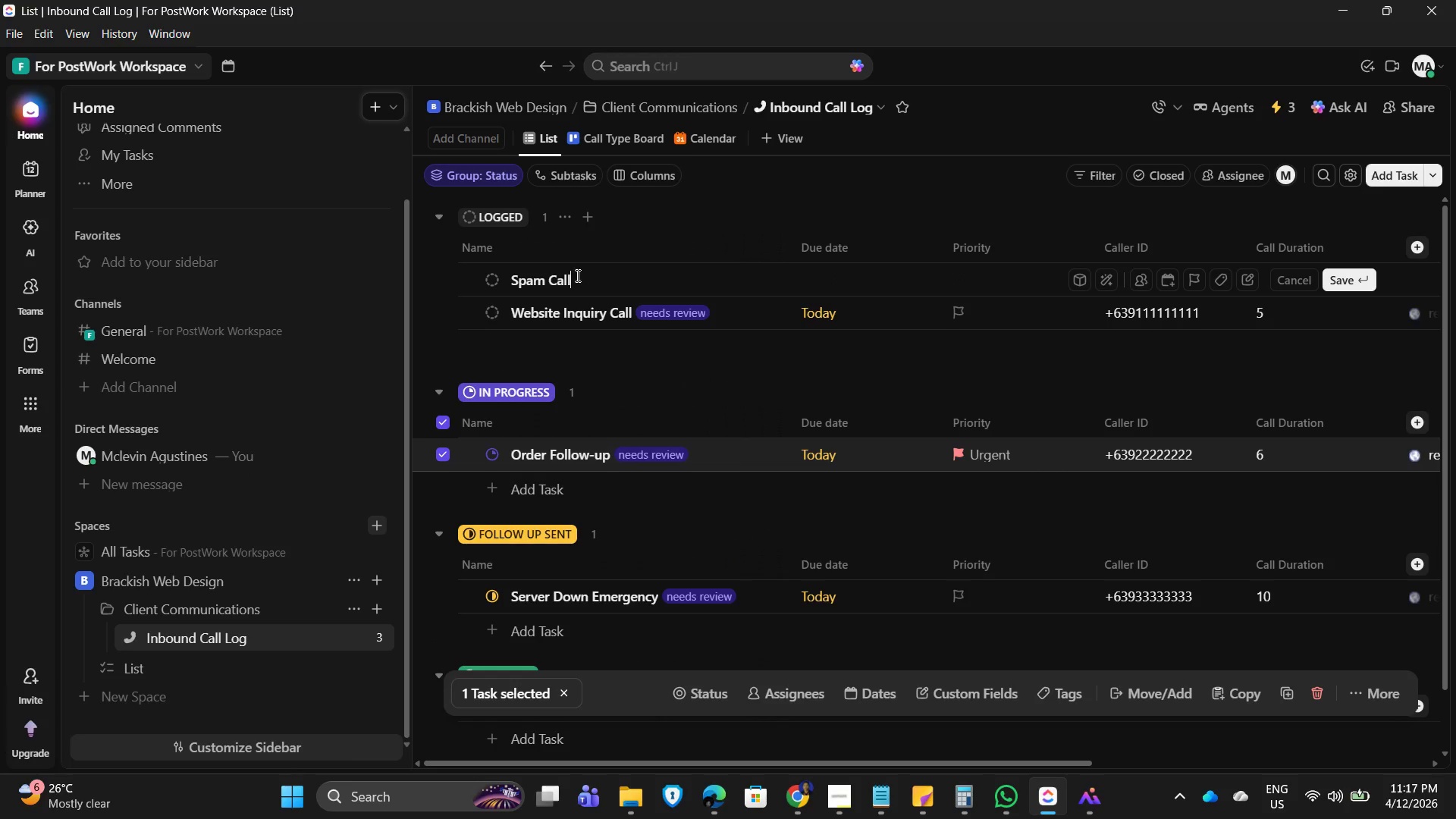 
left_click([888, 174])
 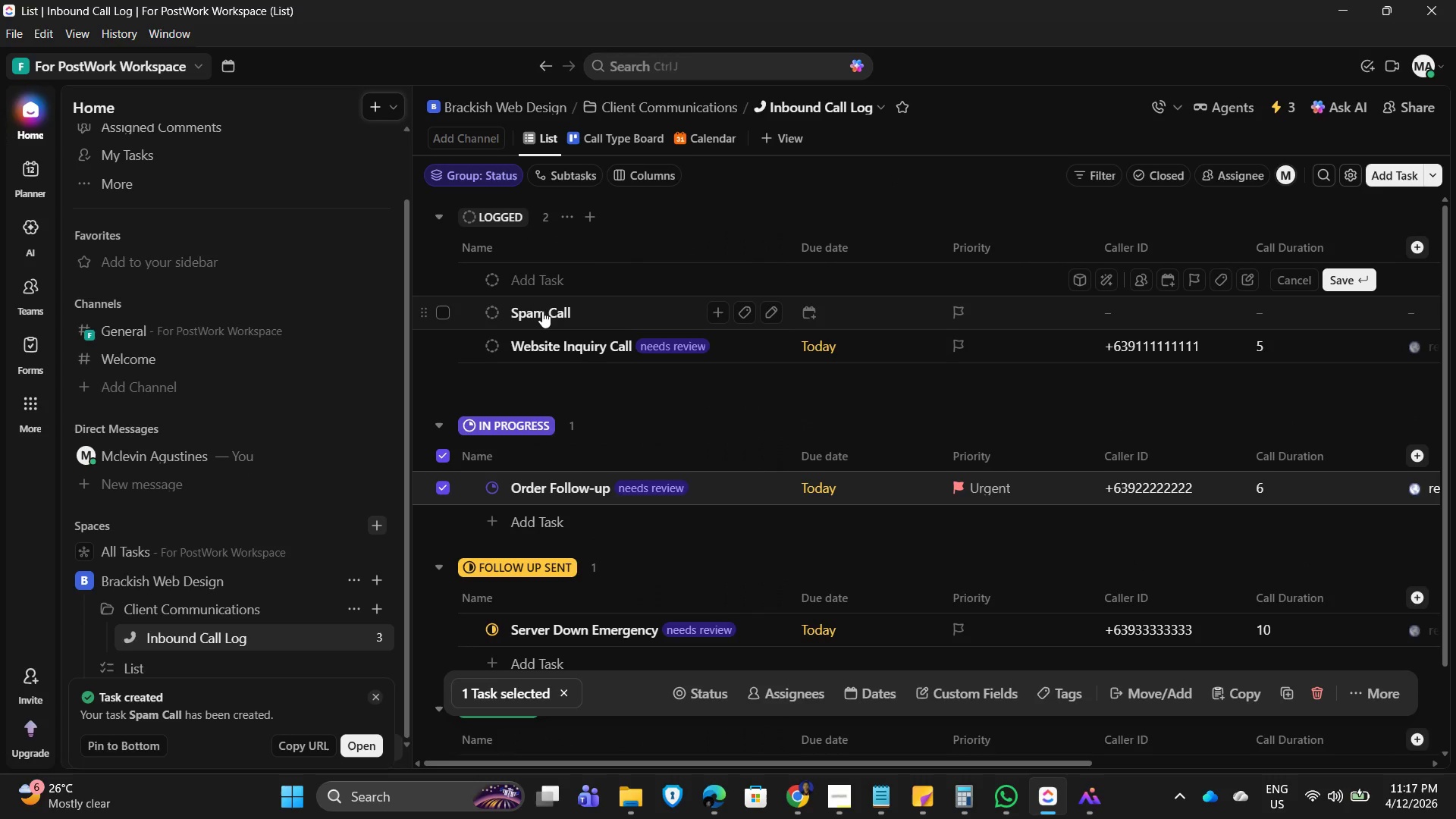 
left_click([542, 311])
 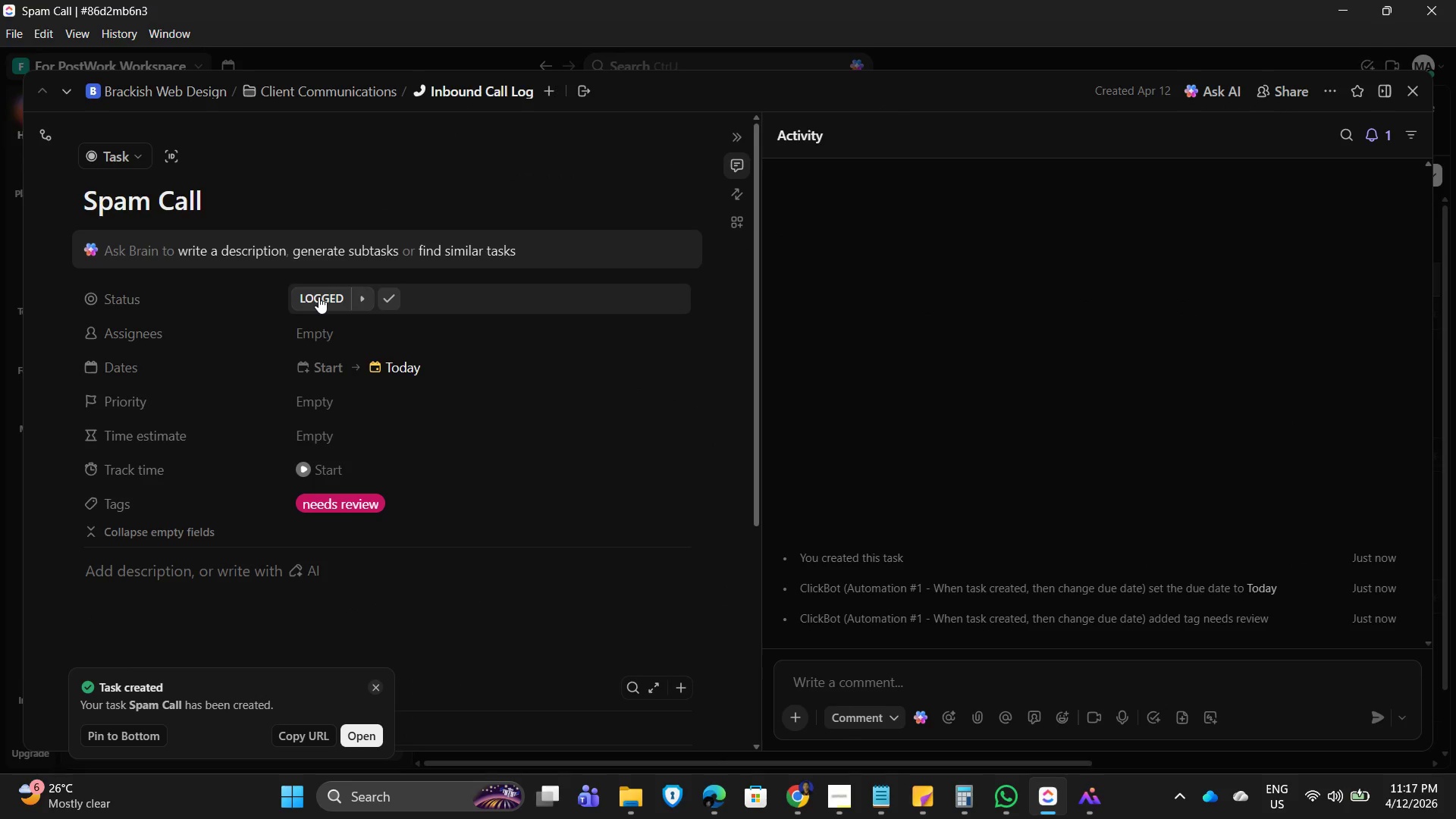 
wait(5.59)
 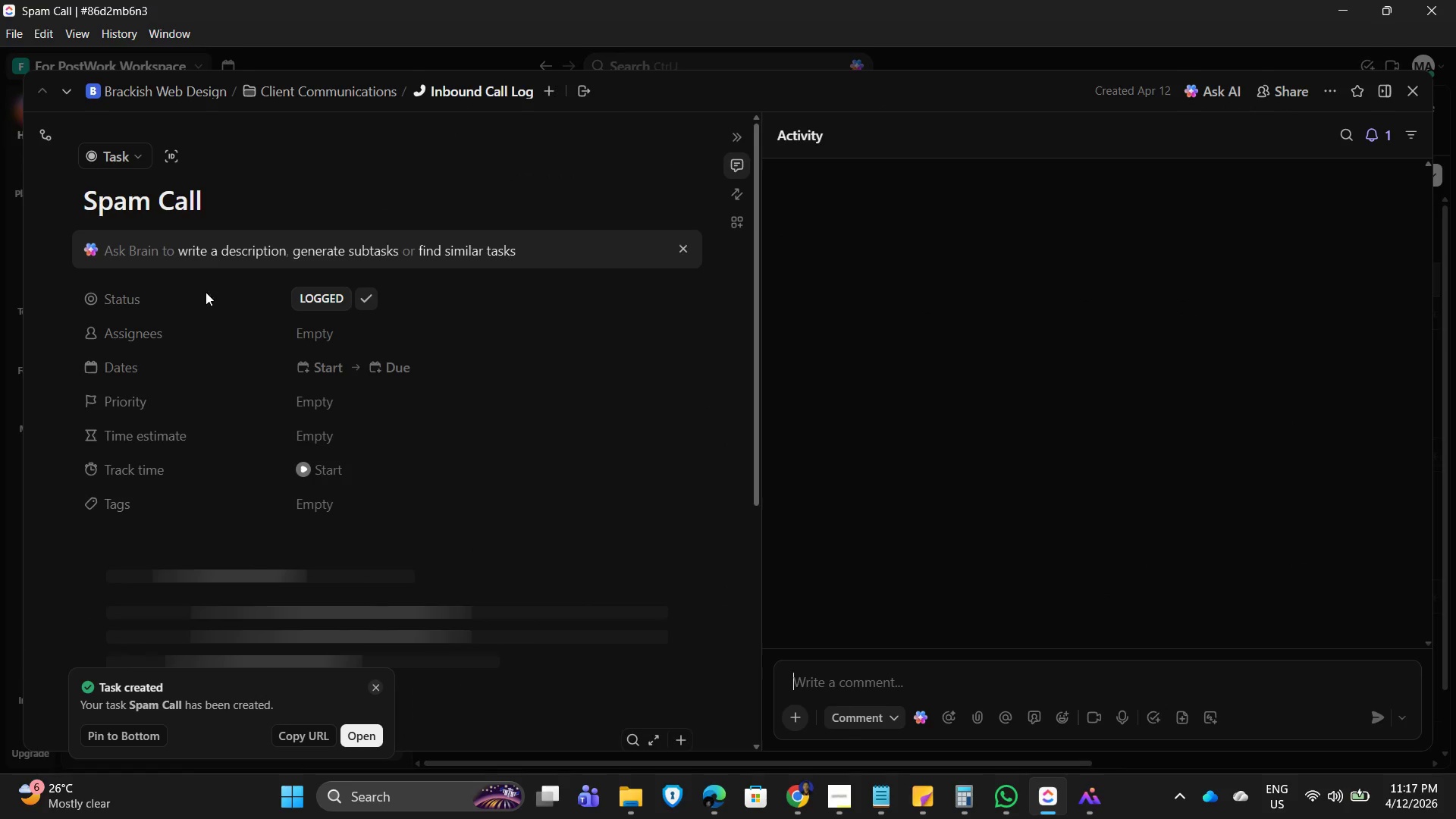 
left_click([318, 297])
 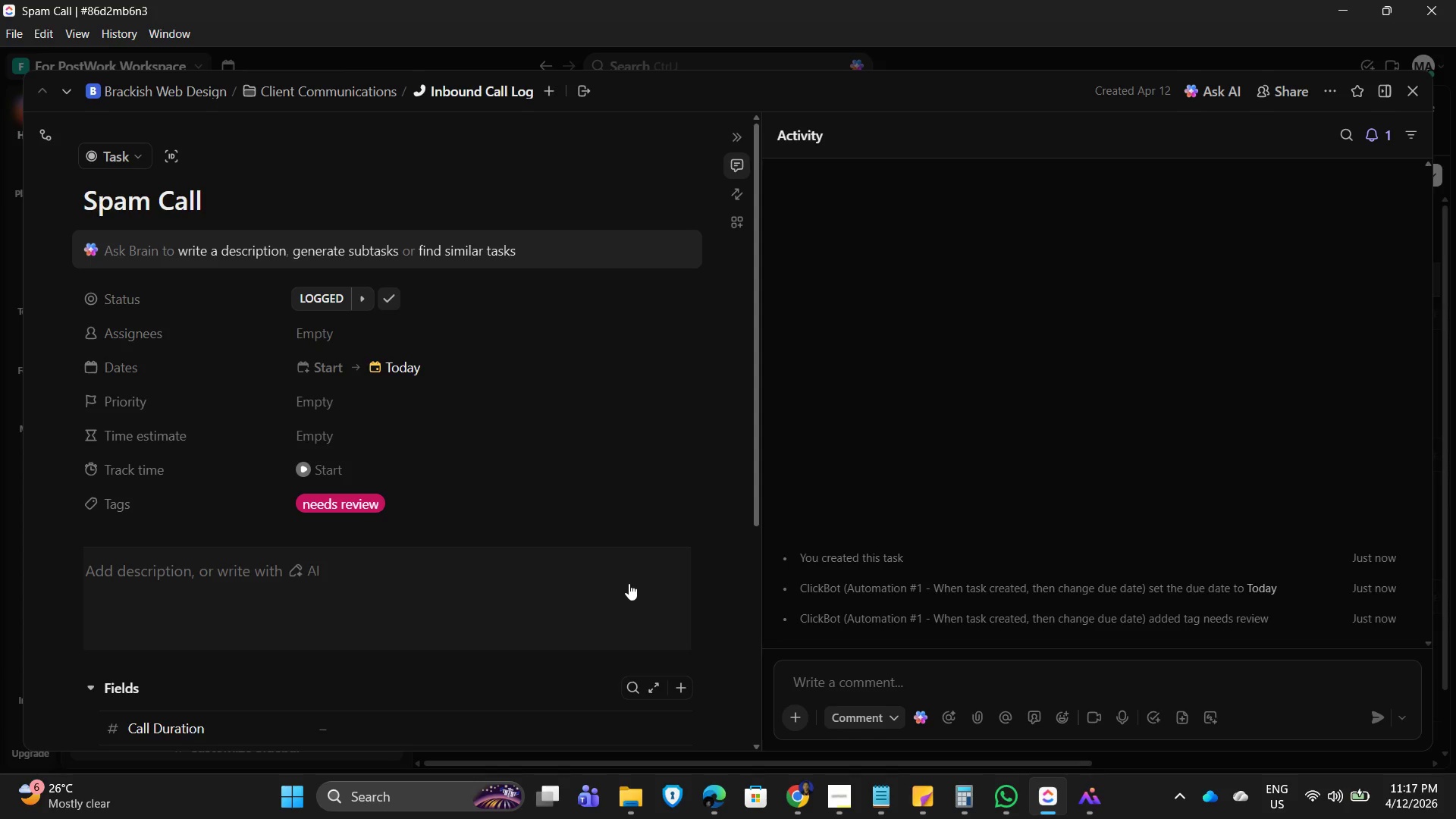 
wait(31.17)
 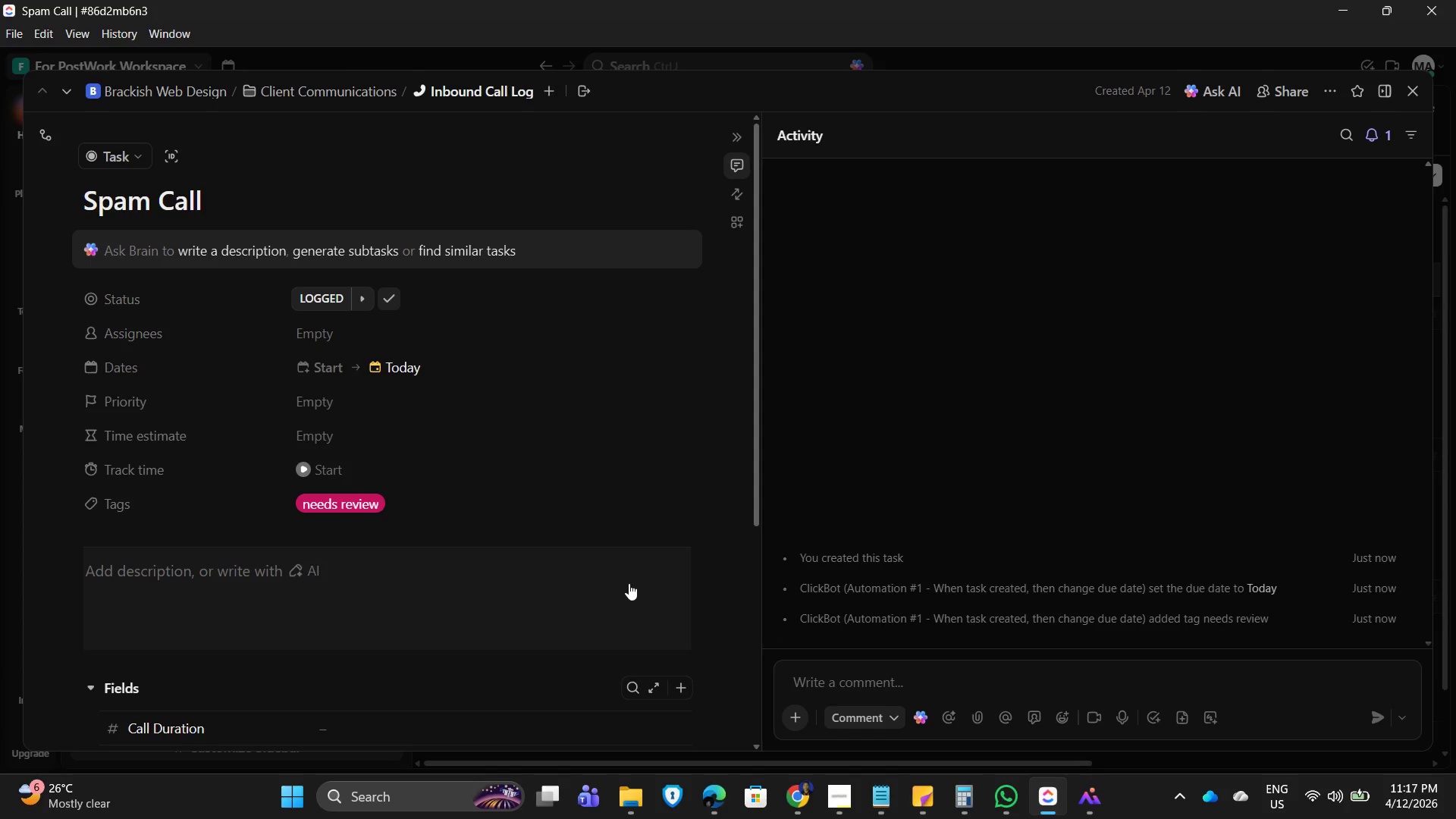 
scroll: coordinate [515, 531], scroll_direction: down, amount: 4.0
 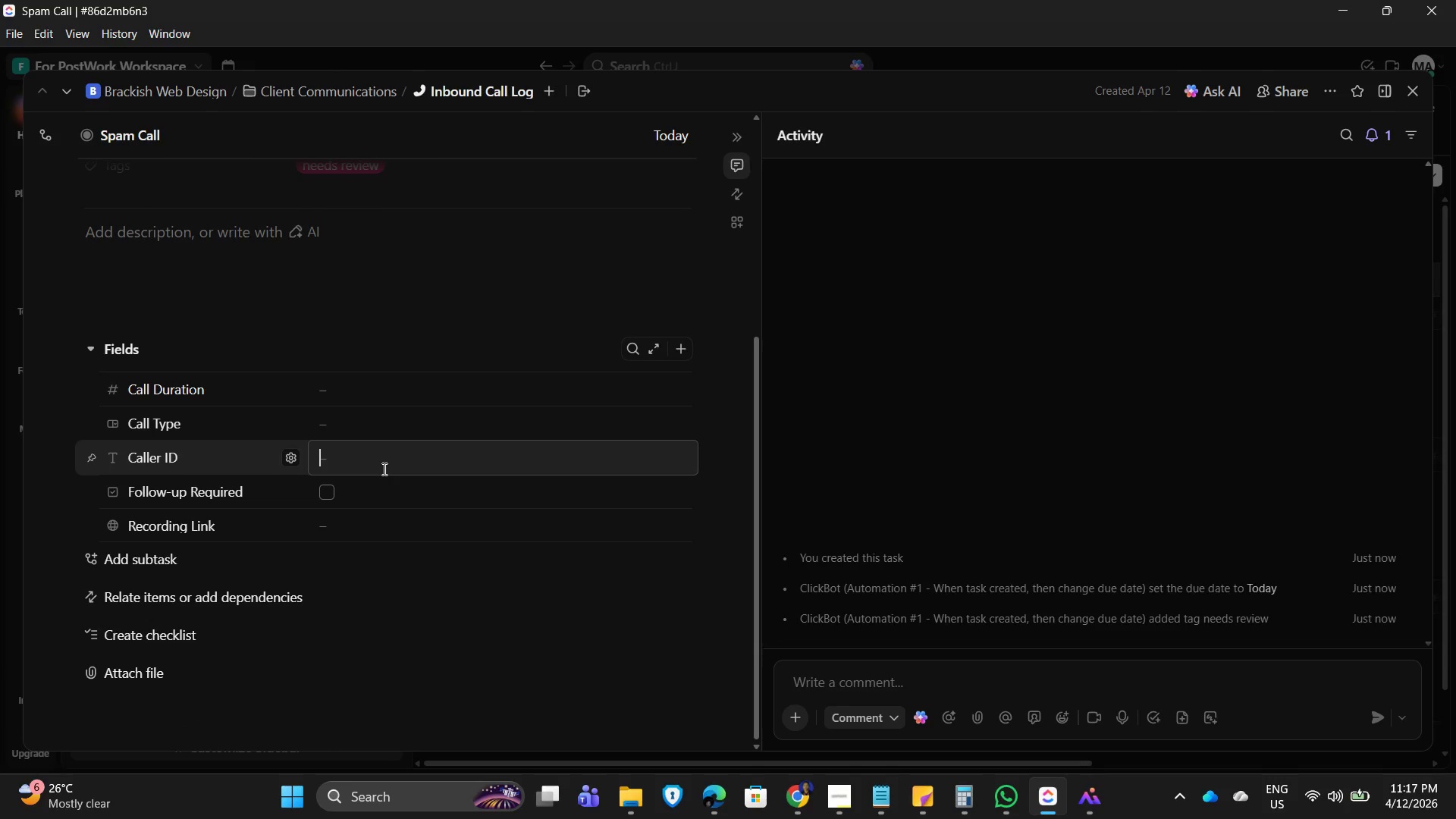 
wait(5.23)
 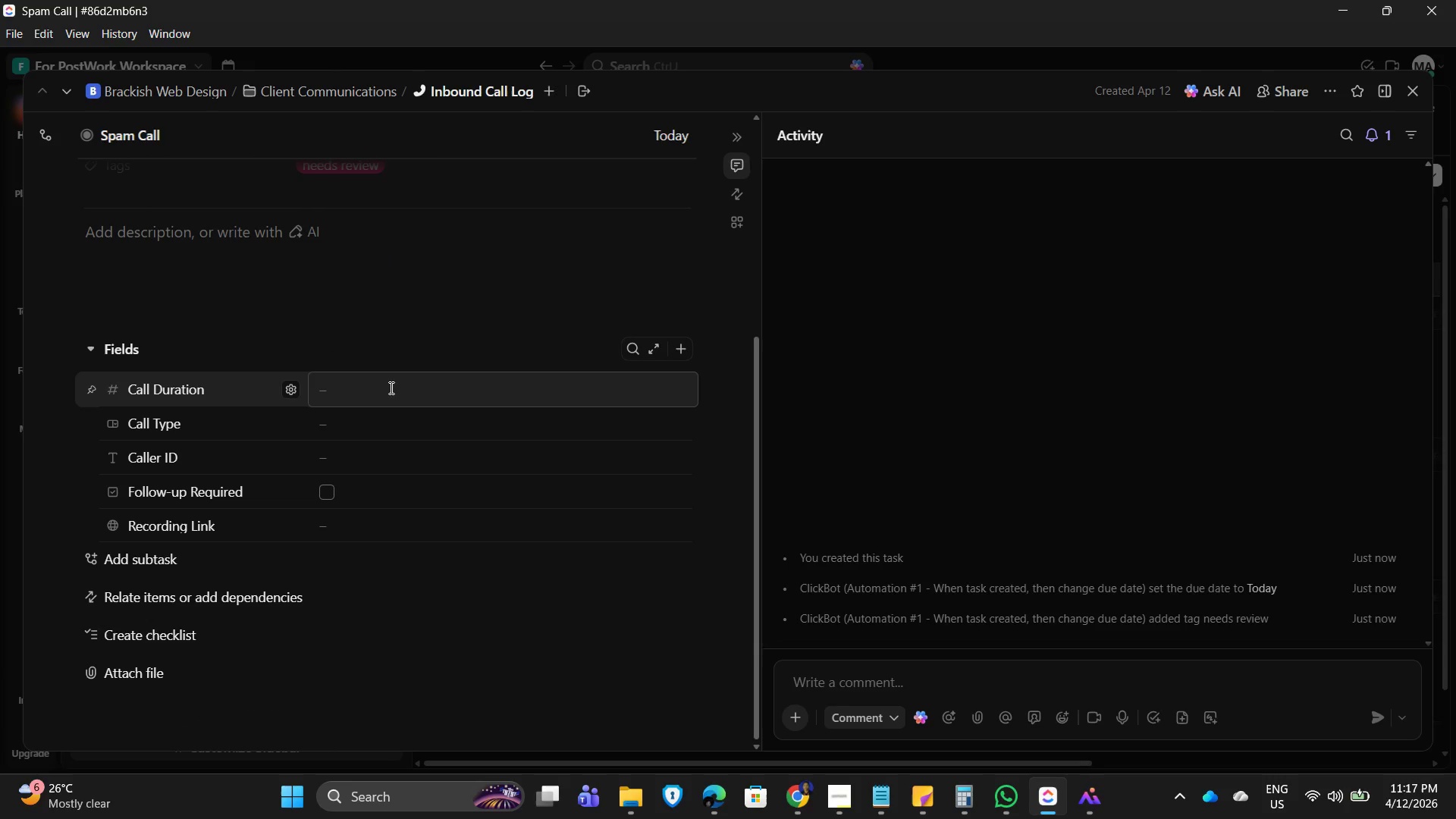 
key(NumpadAdd)
 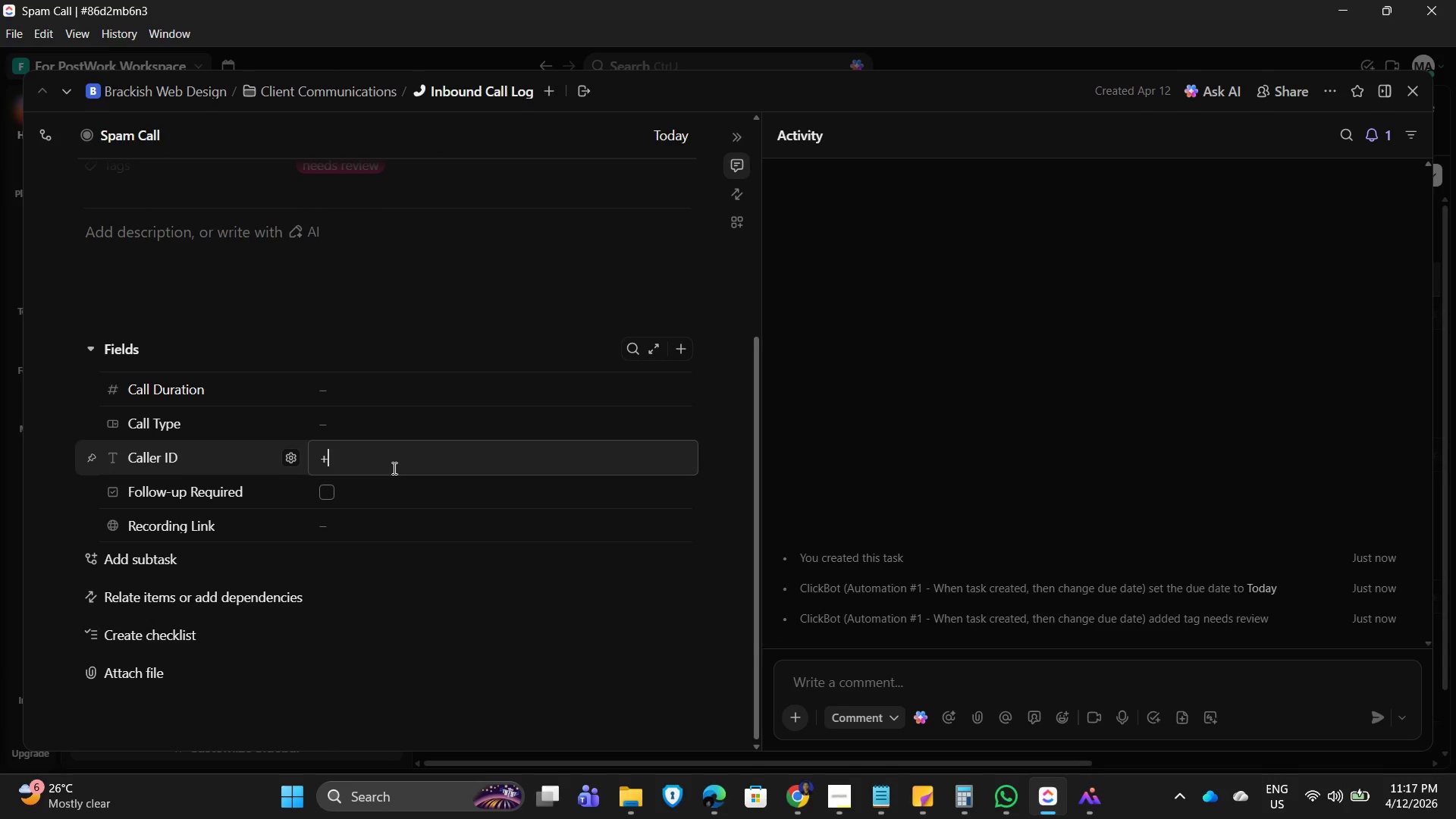 
key(Numpad6)
 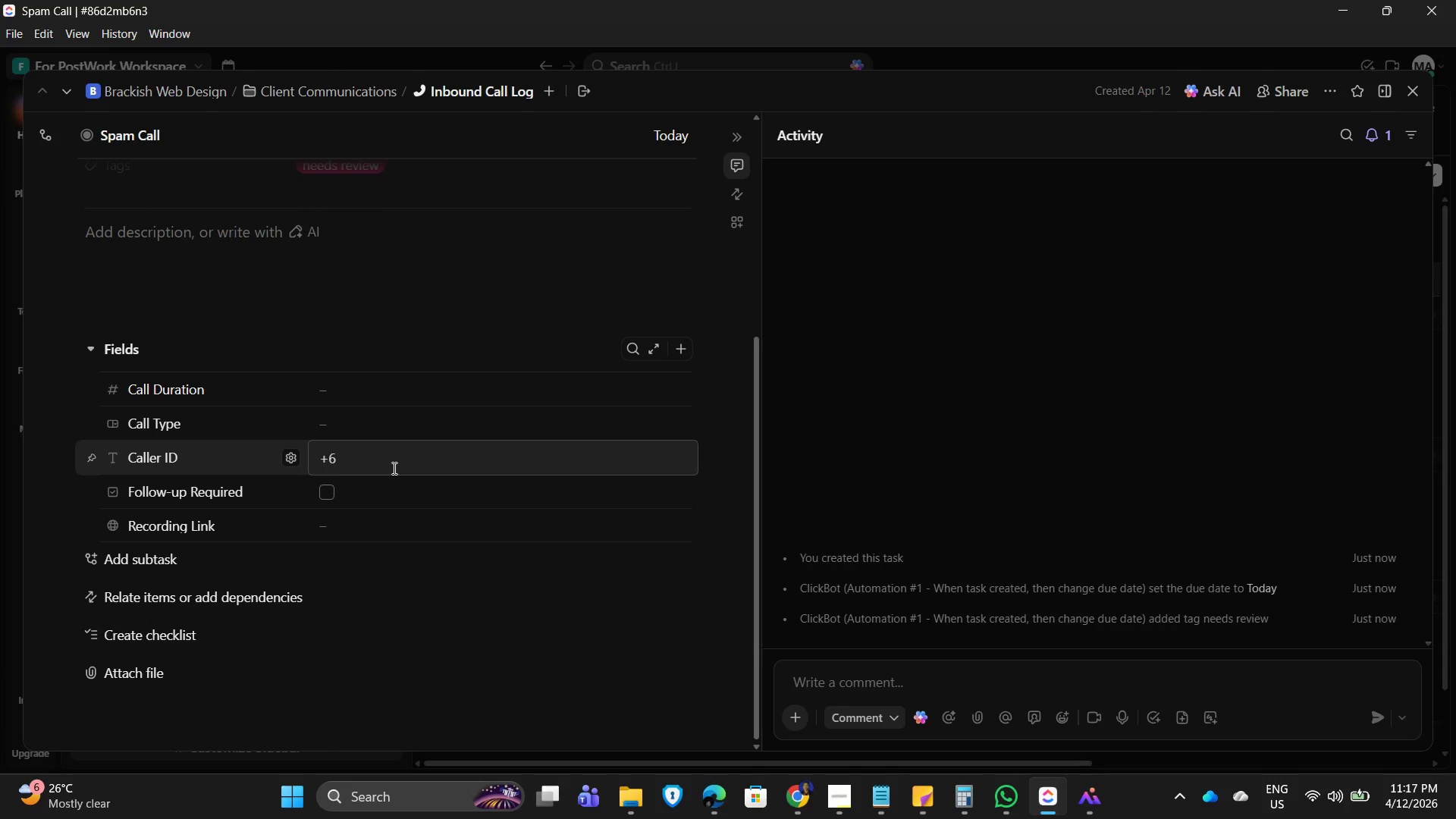 
key(Numpad3)
 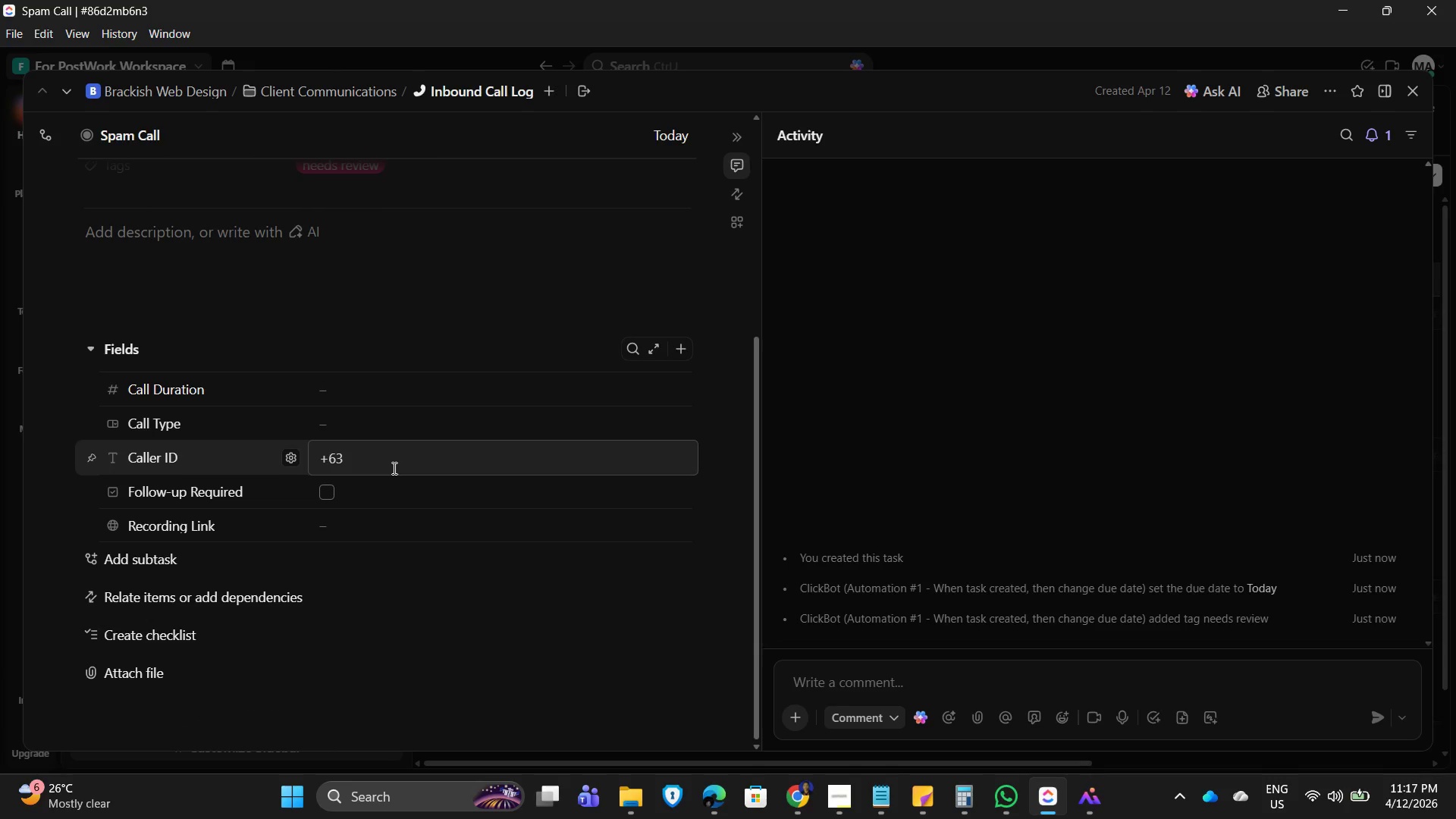 
key(Numpad9)
 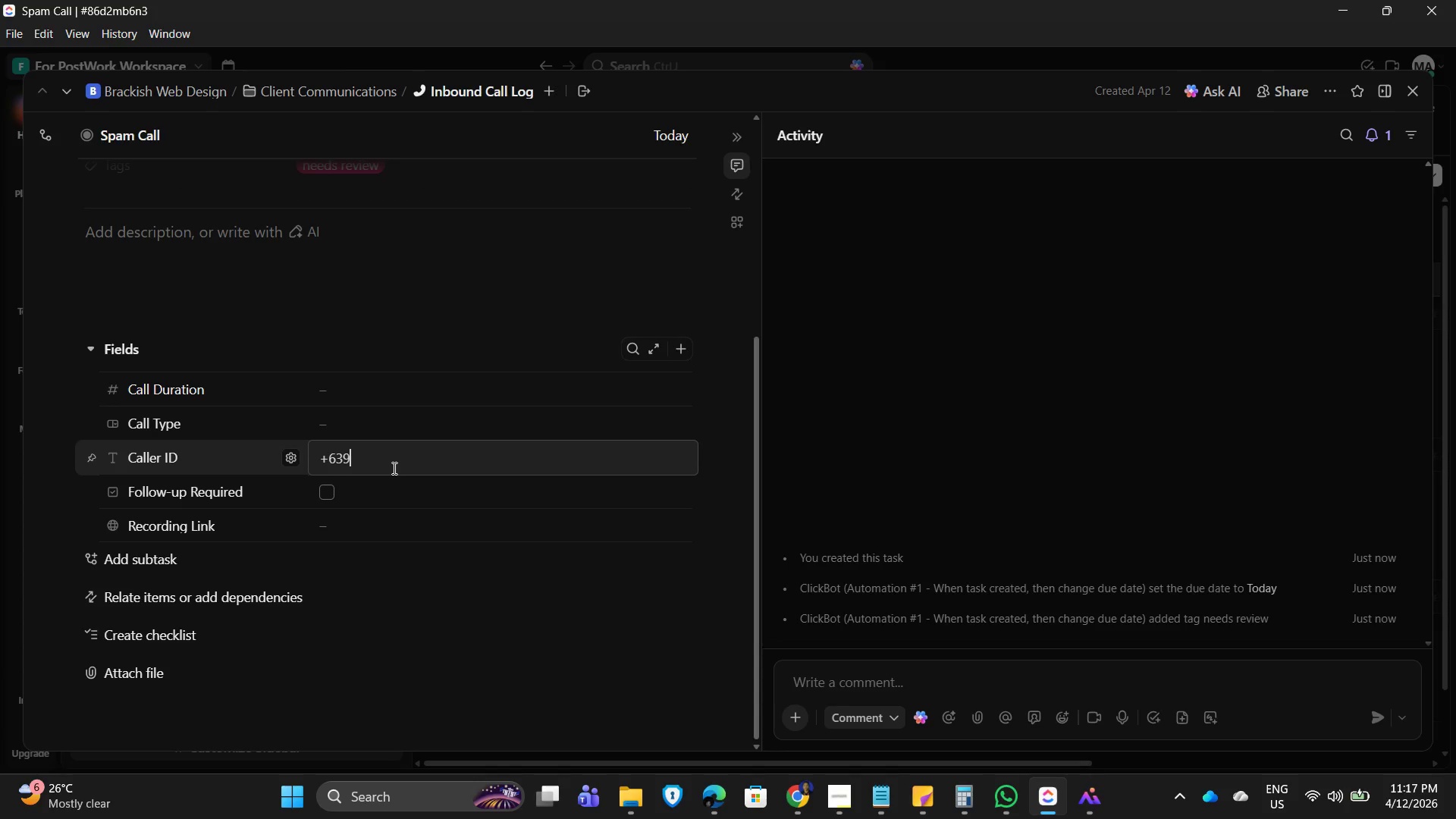 
key(Numpad4)
 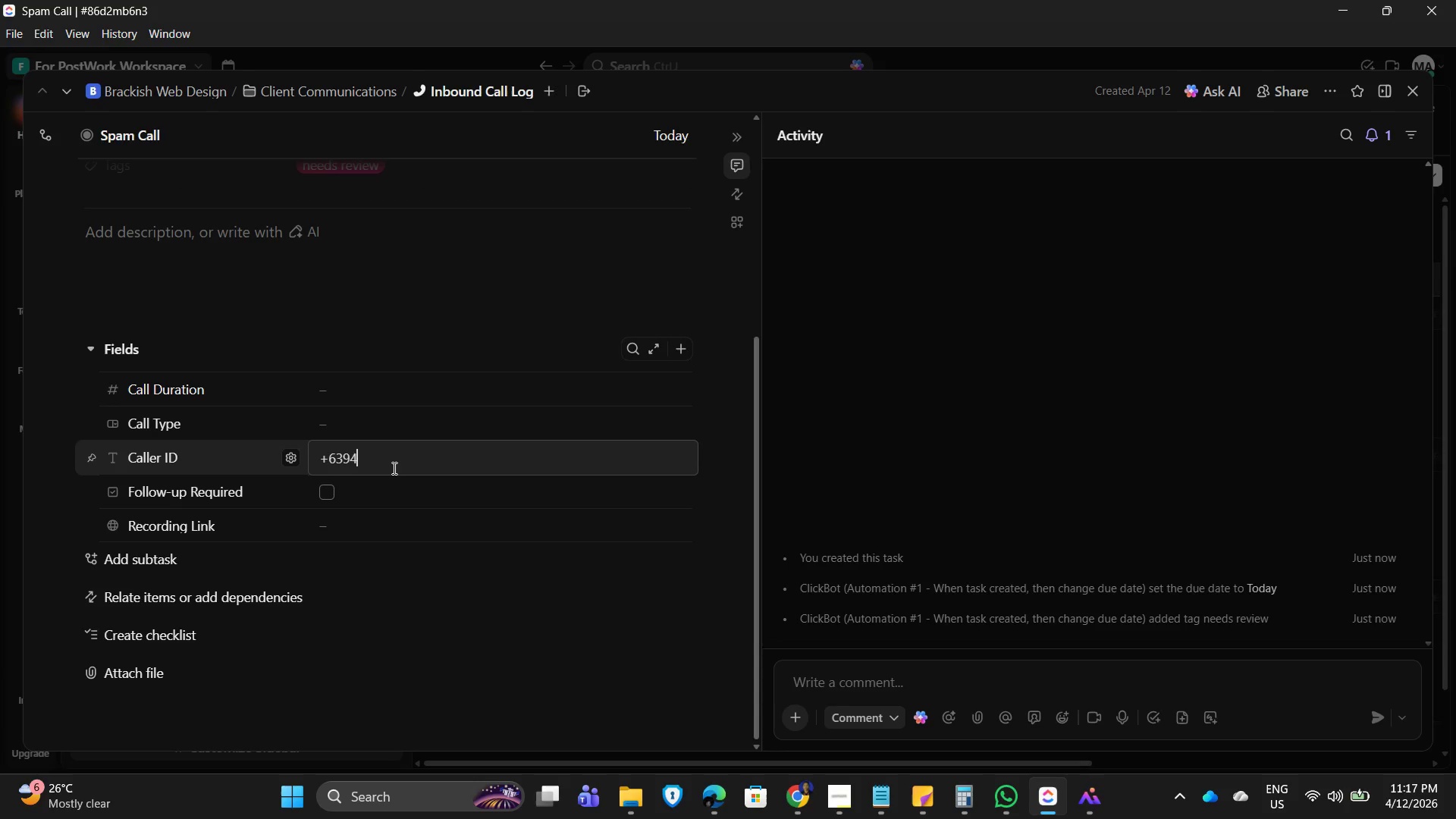 
key(Numpad4)
 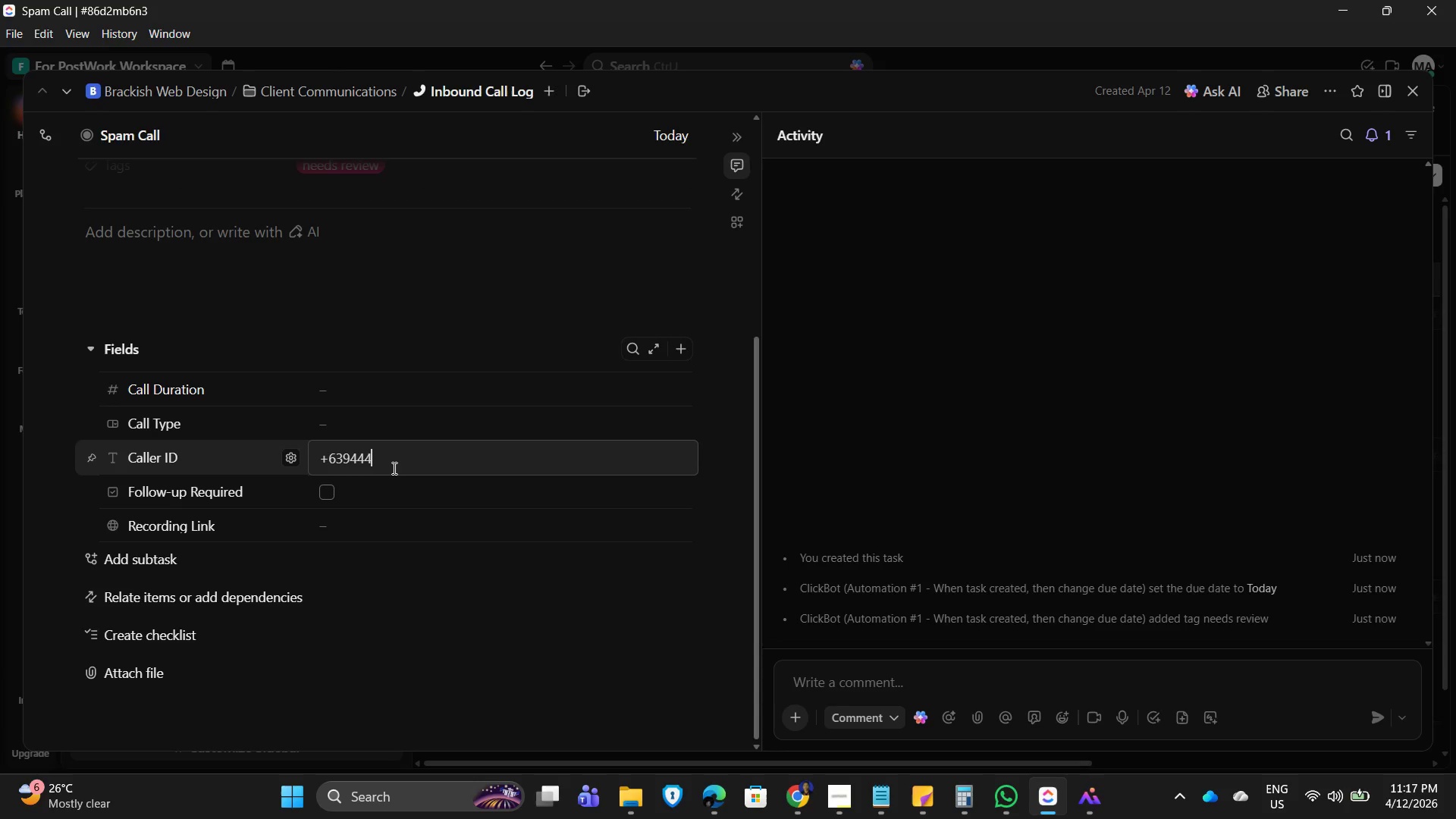 
key(Numpad4)
 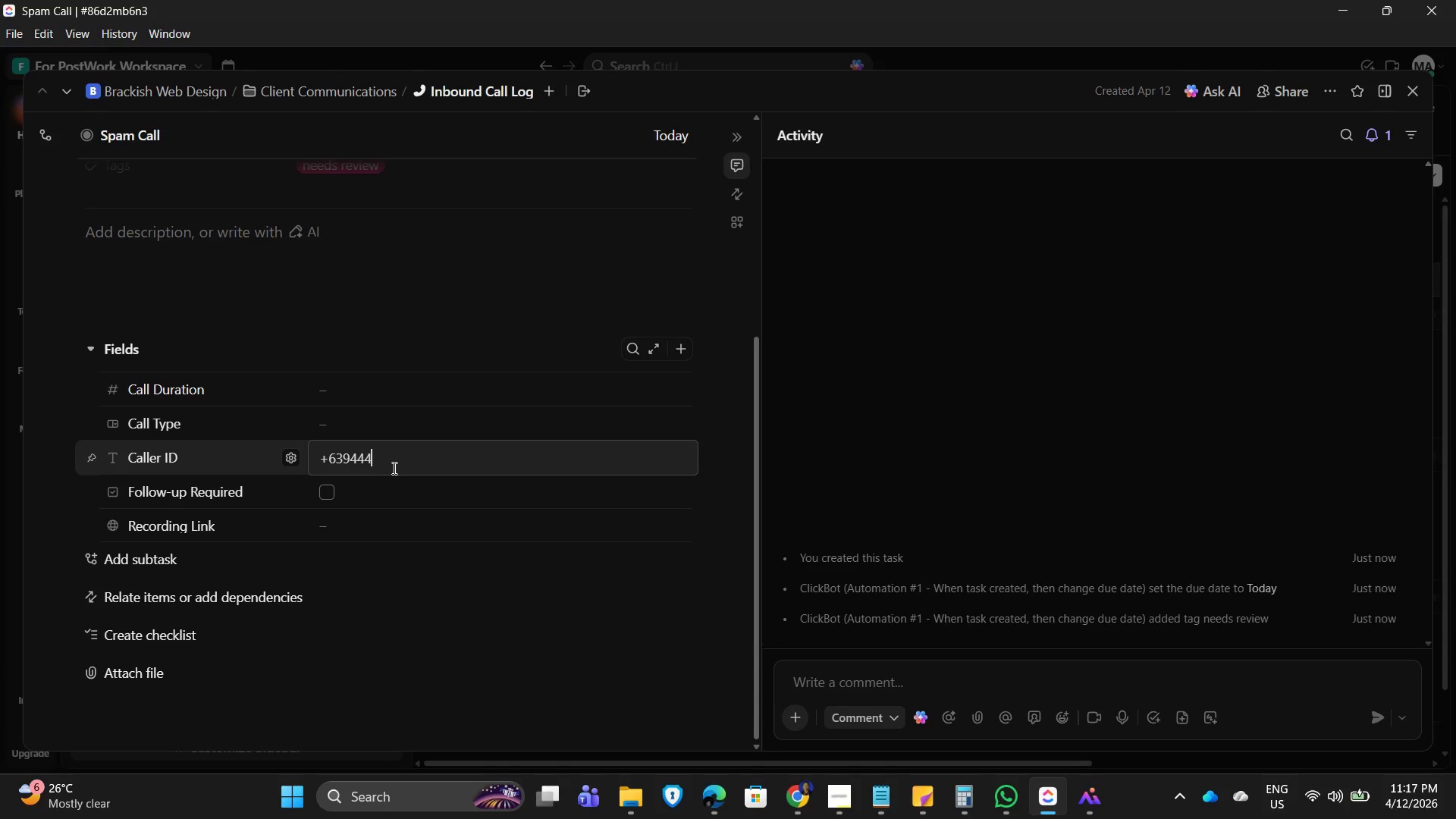 
key(Numpad4)
 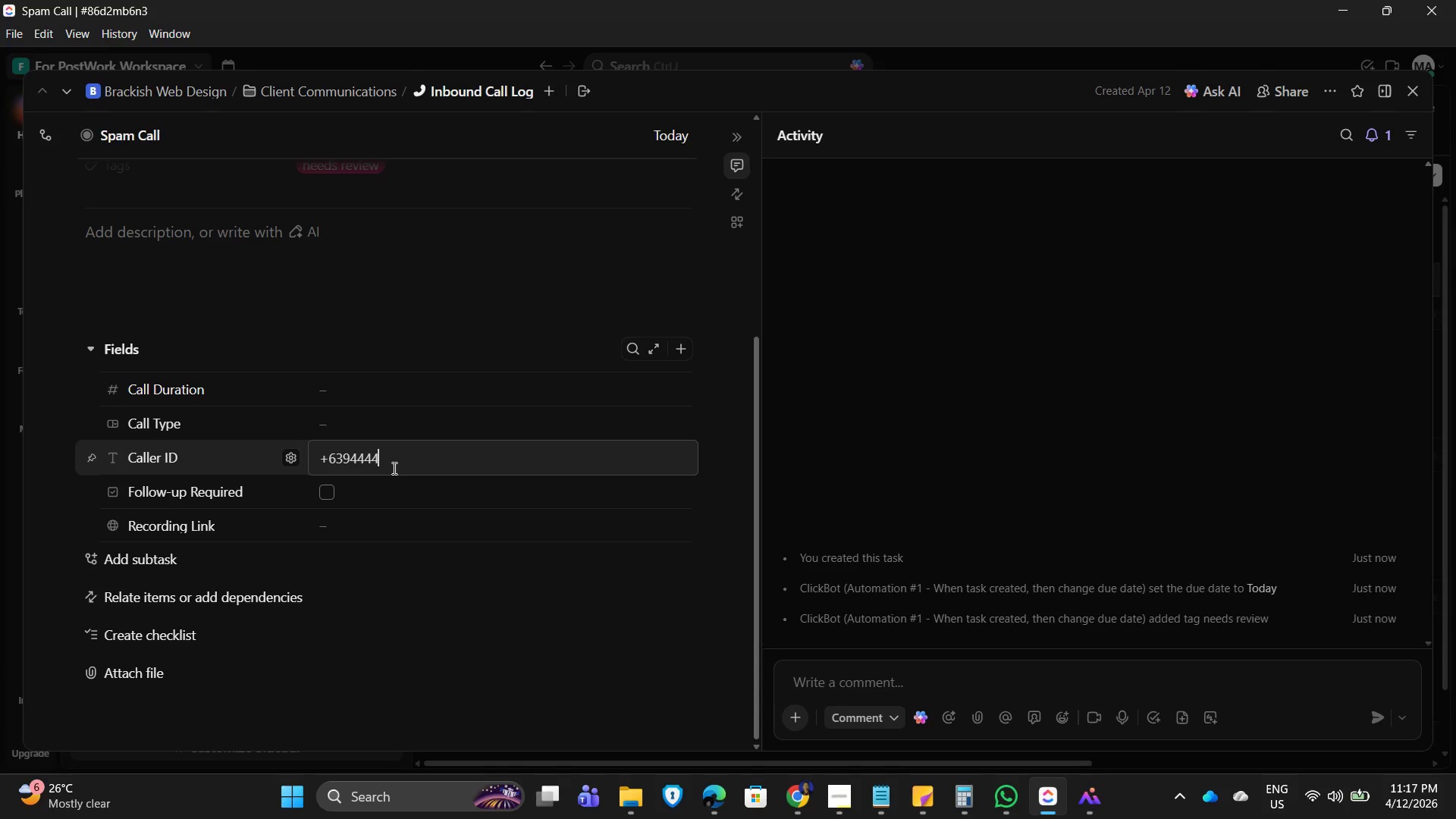 
key(Numpad4)
 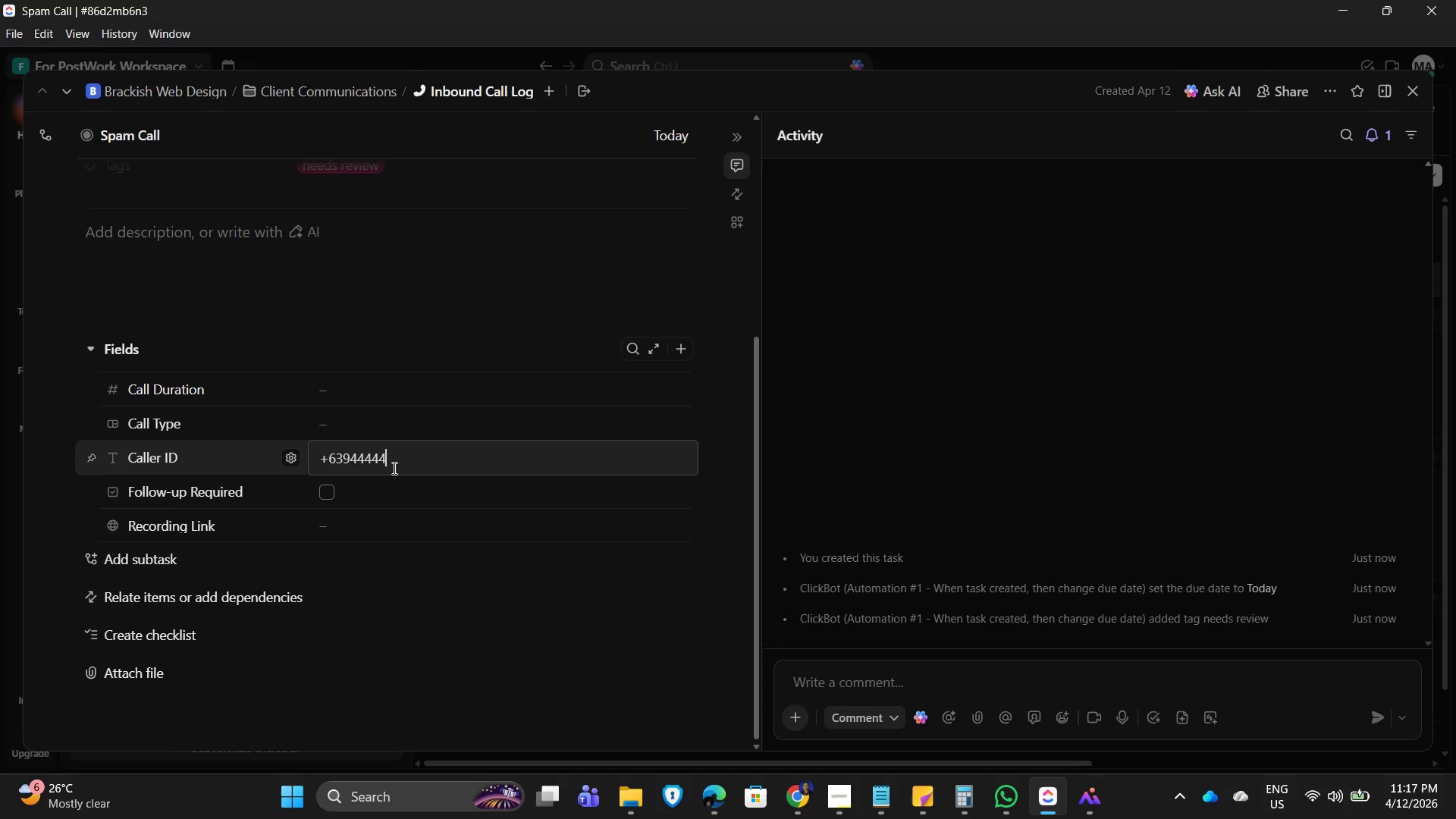 
key(Numpad4)
 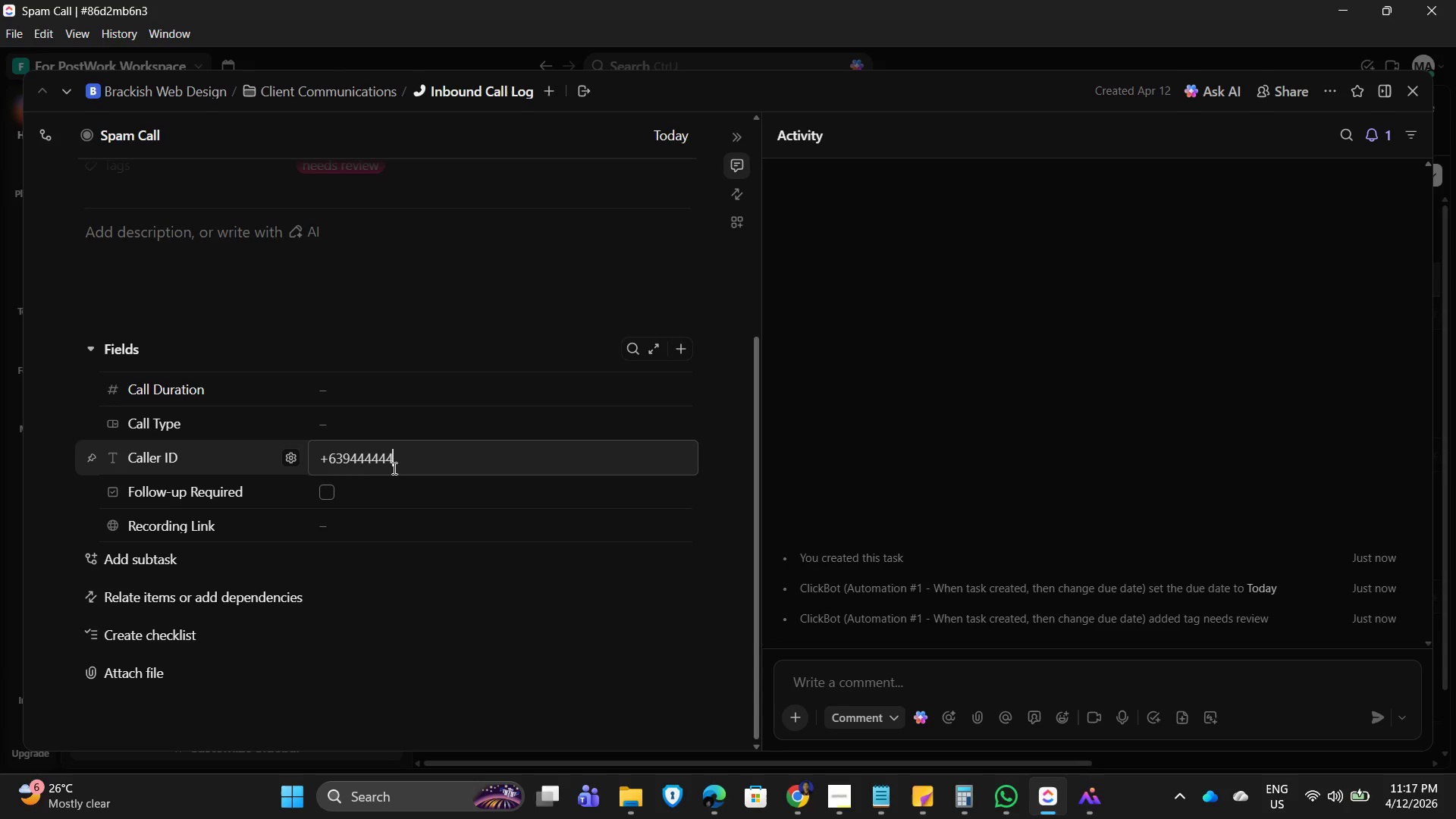 
key(Numpad4)
 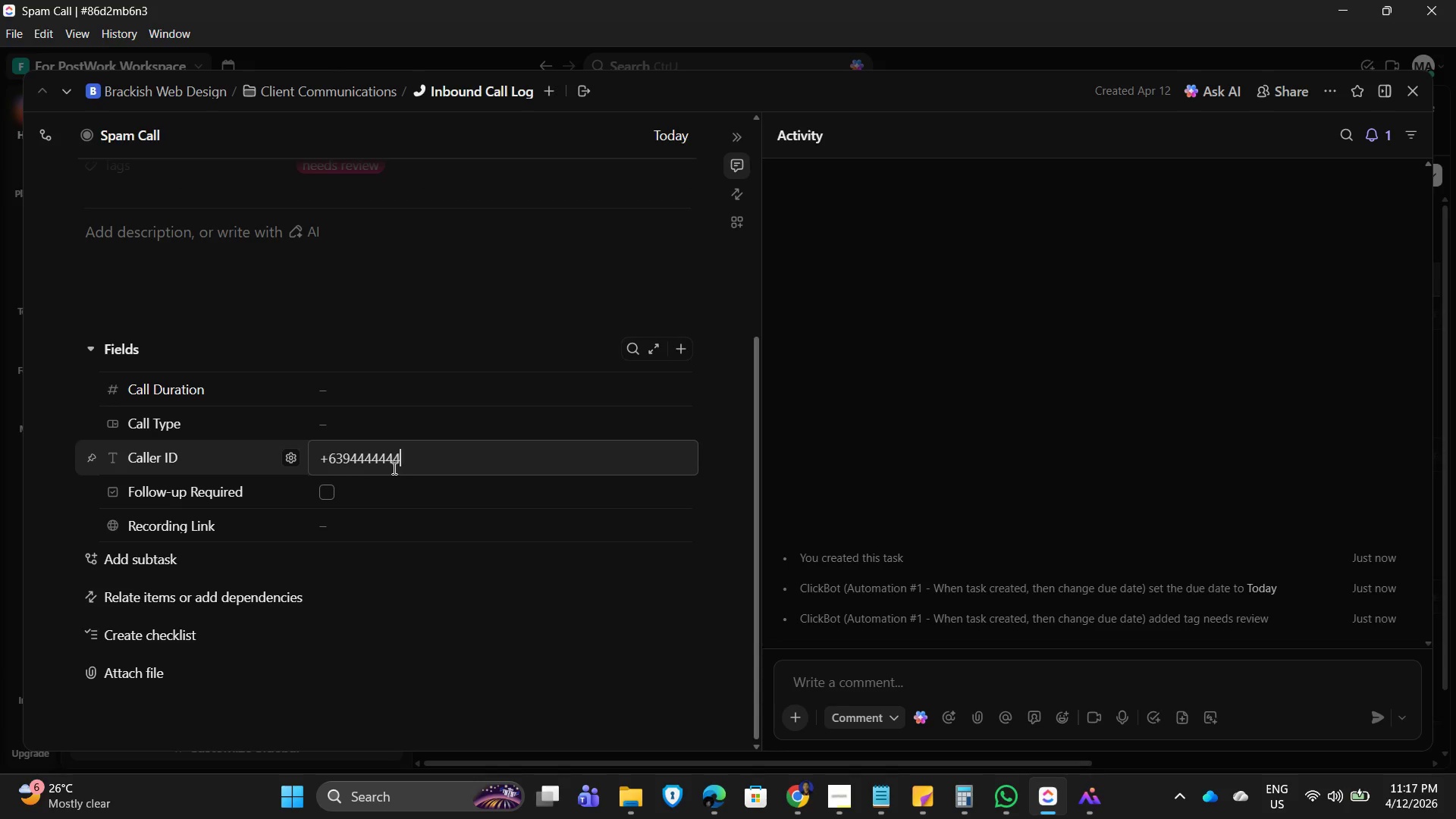 
key(Numpad4)
 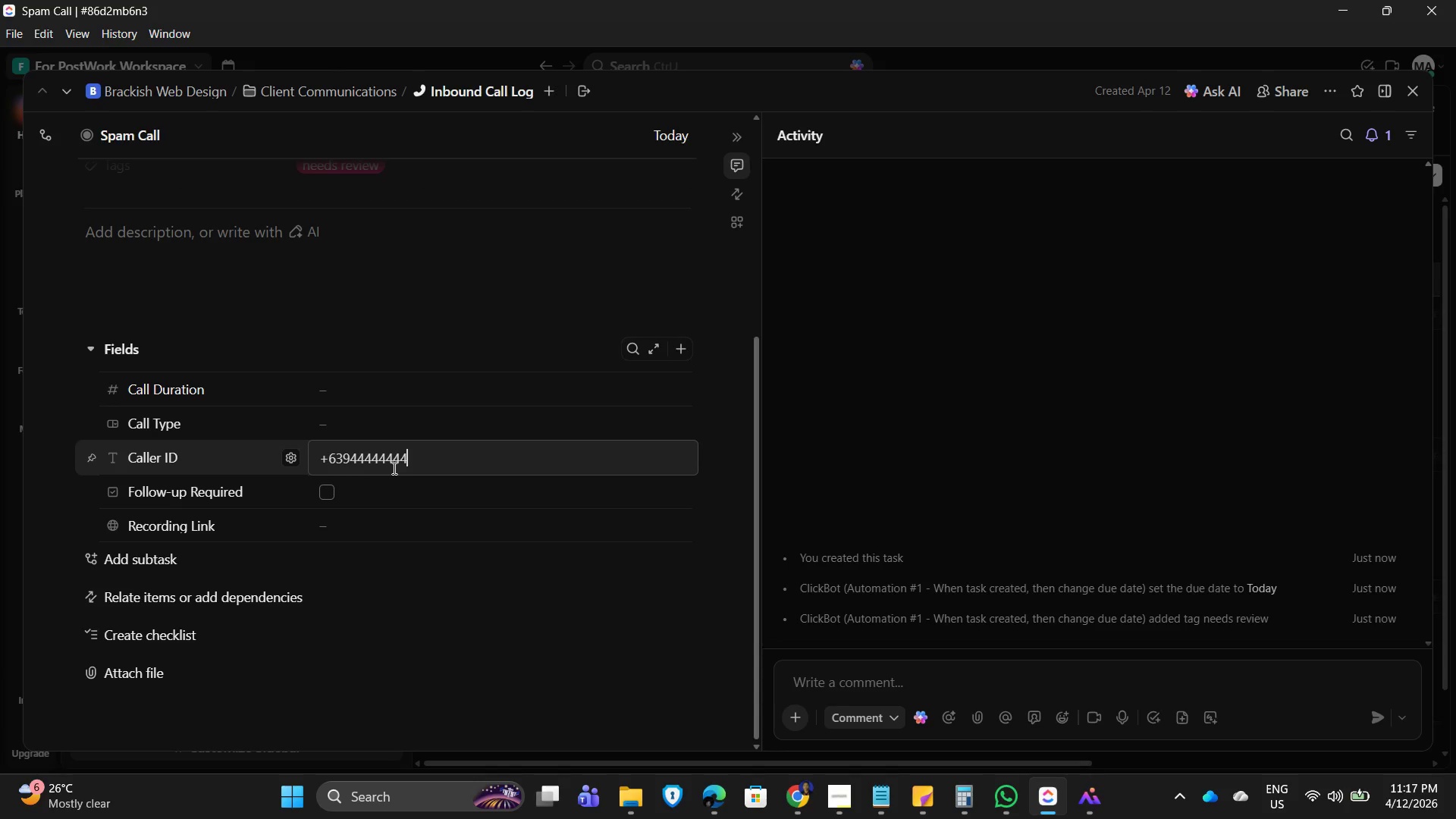 
key(Numpad4)
 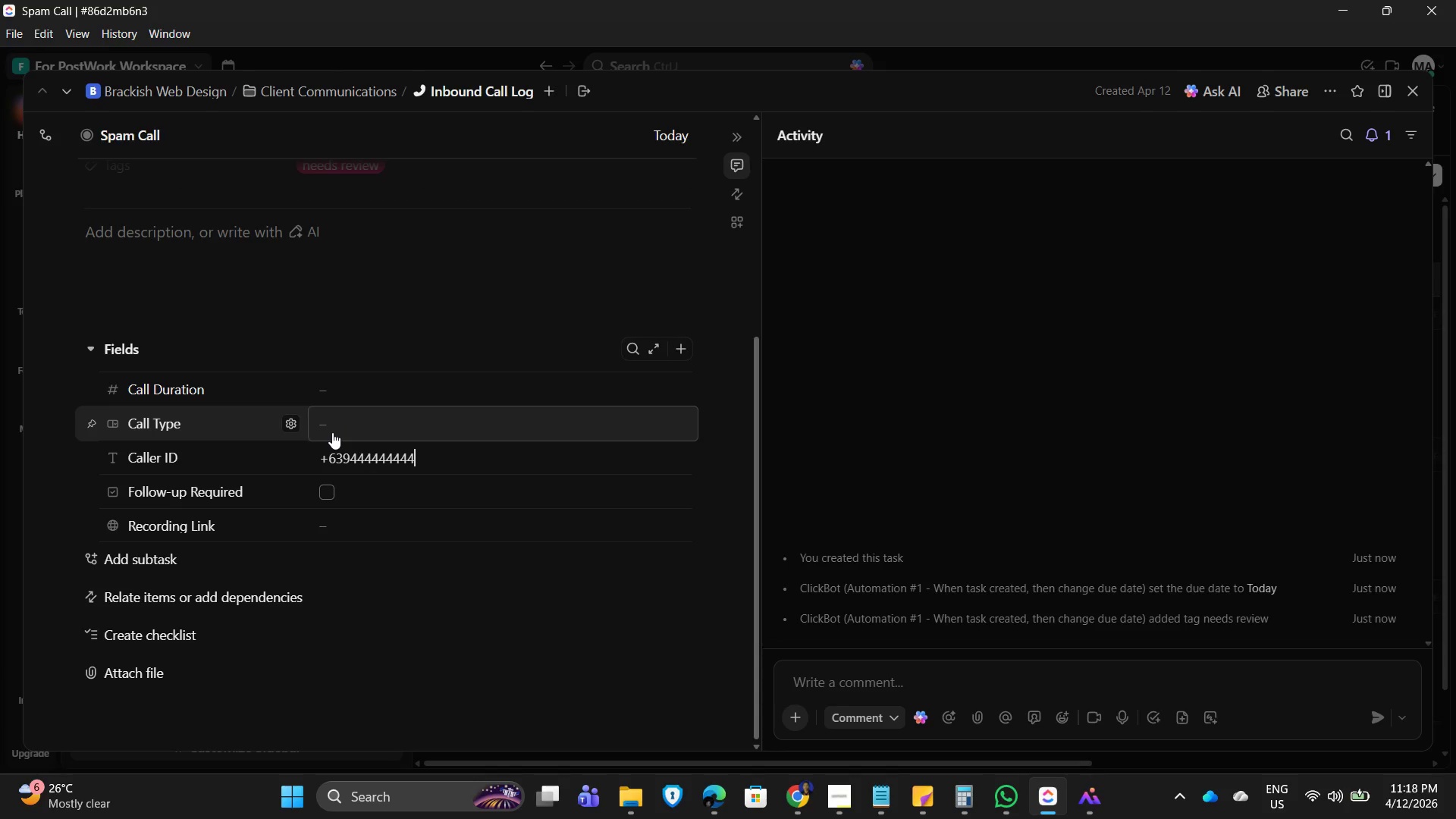 
wait(7.12)
 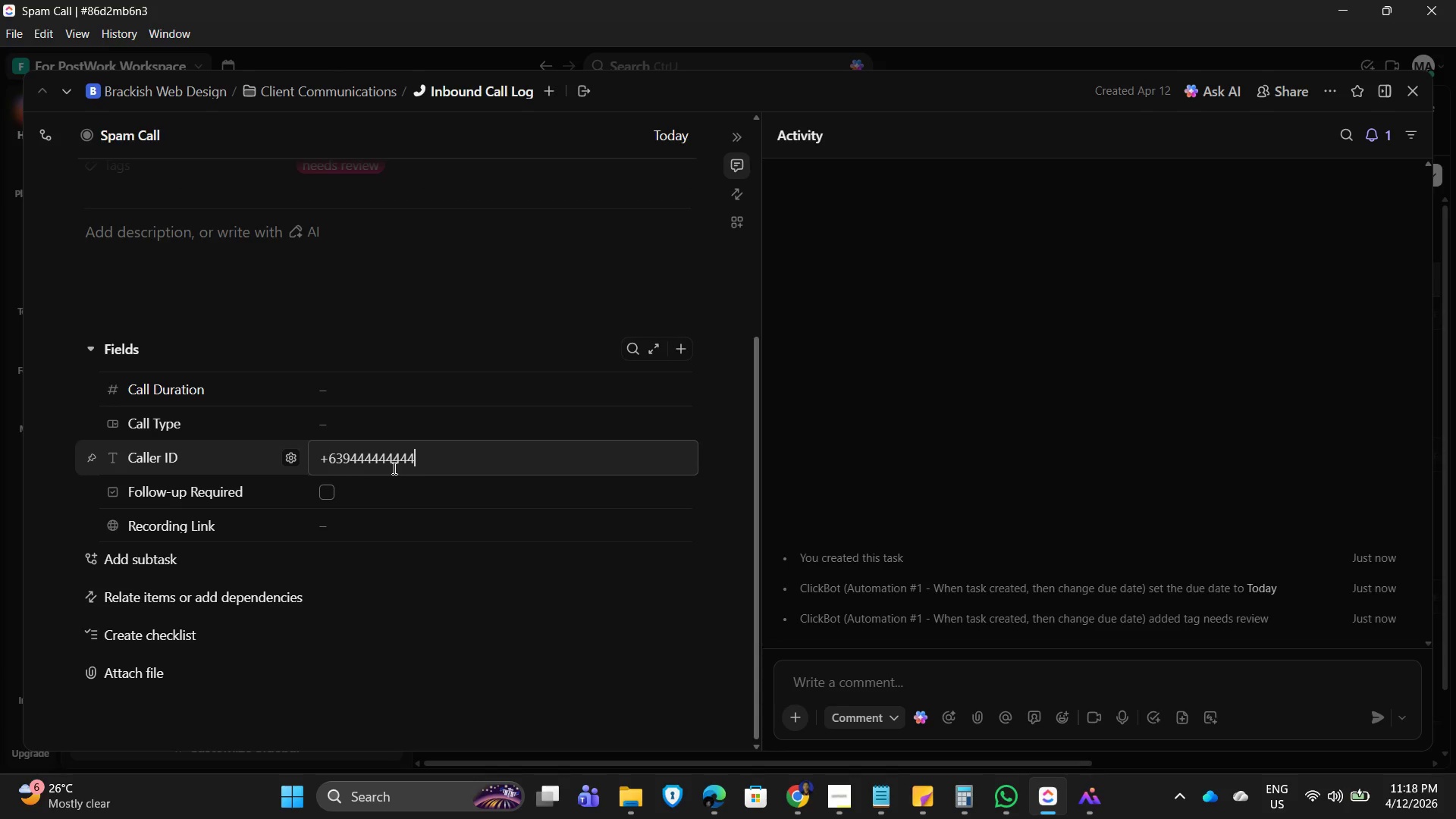 
left_click([359, 393])
 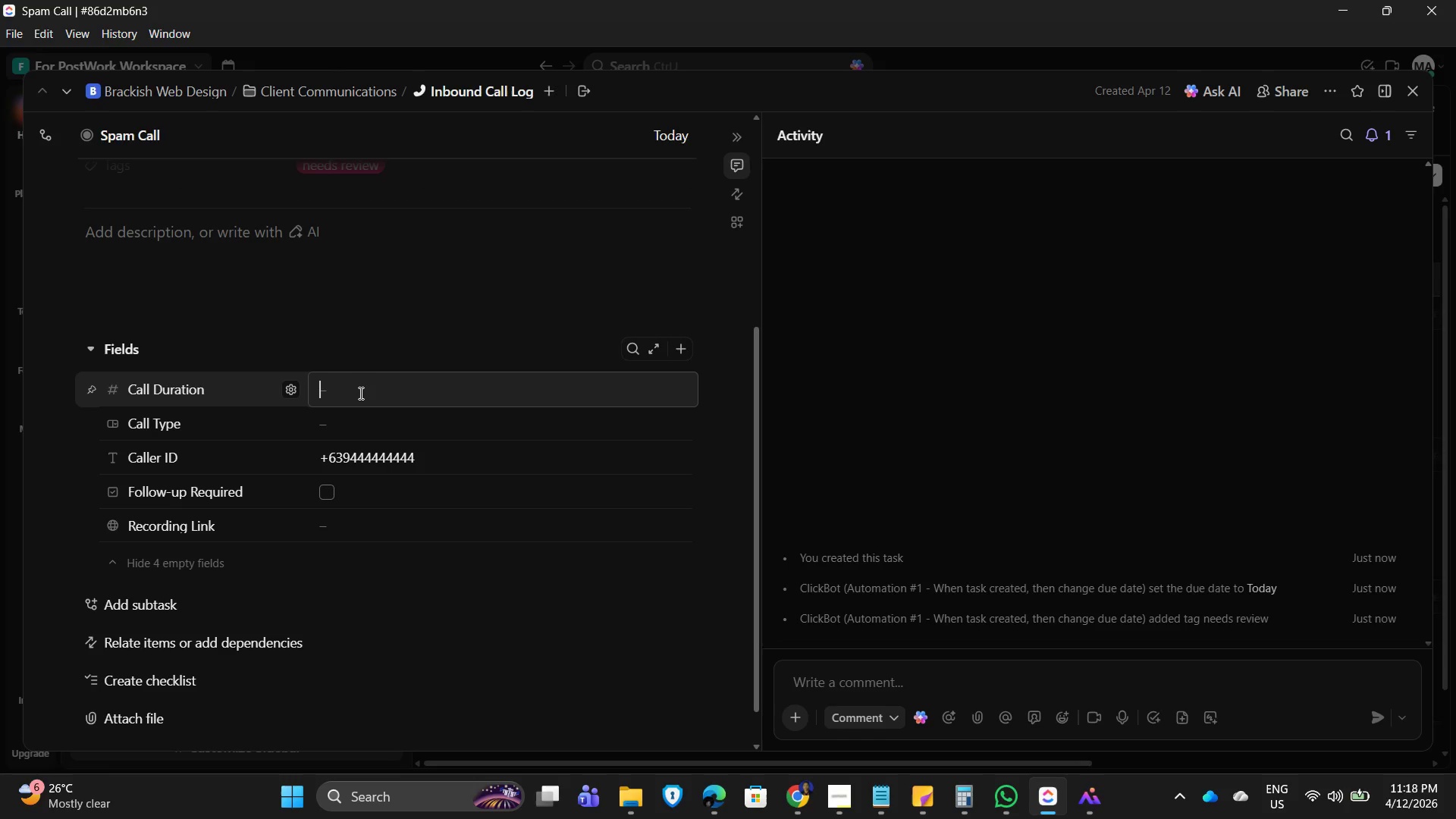 
key(Numpad1)
 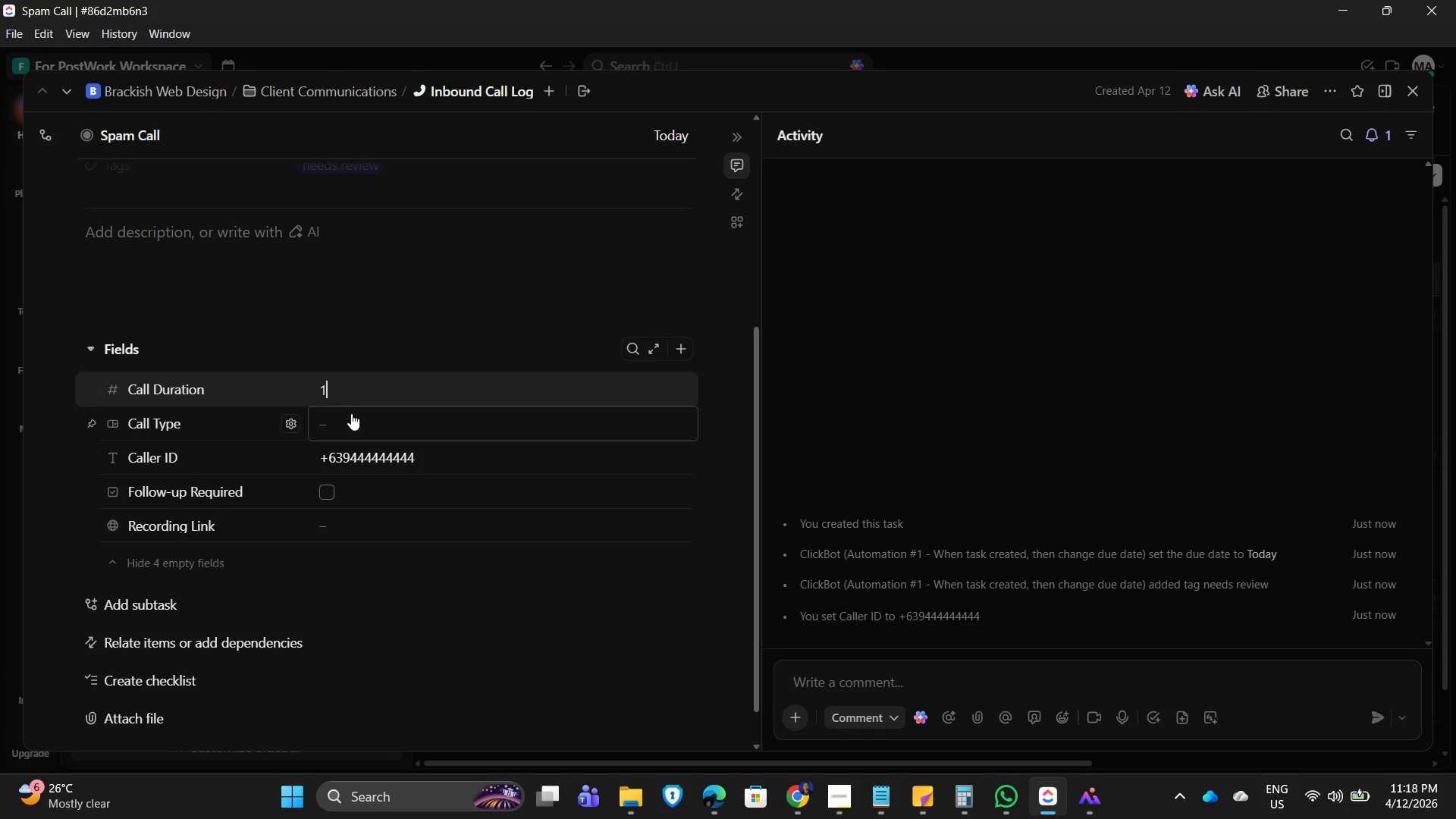 
left_click([356, 420])
 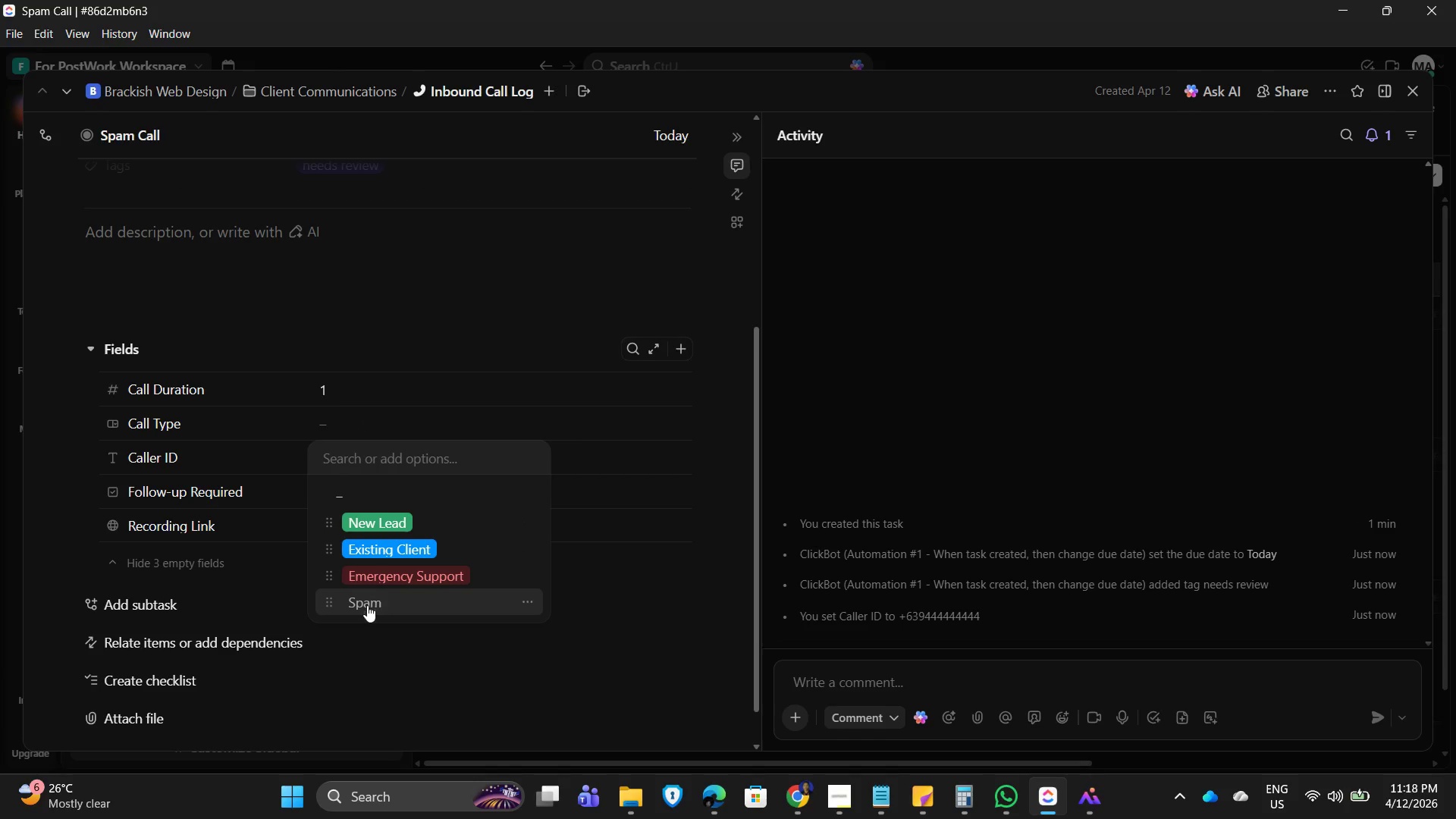 
left_click([363, 602])
 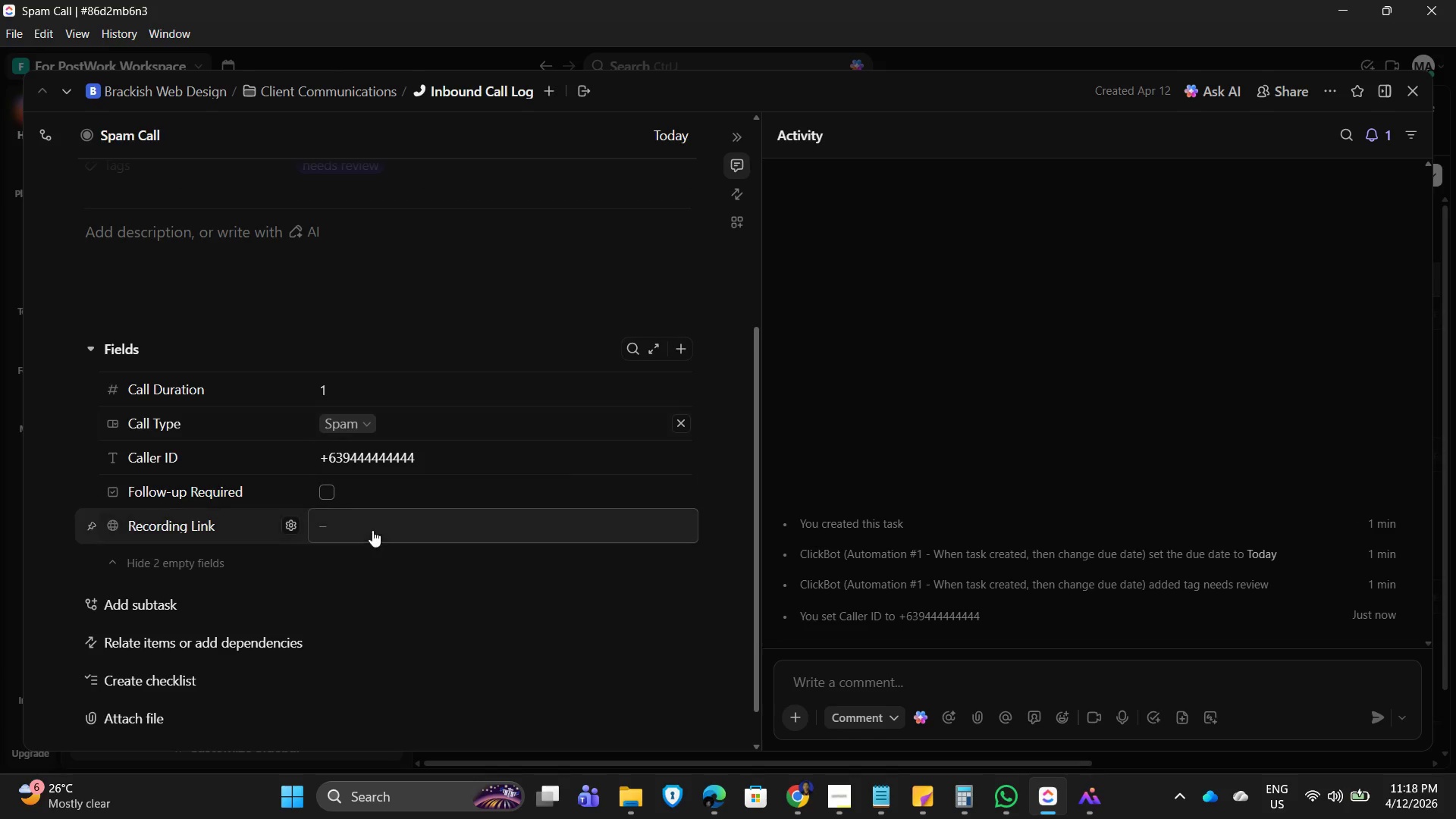 
left_click([368, 526])
 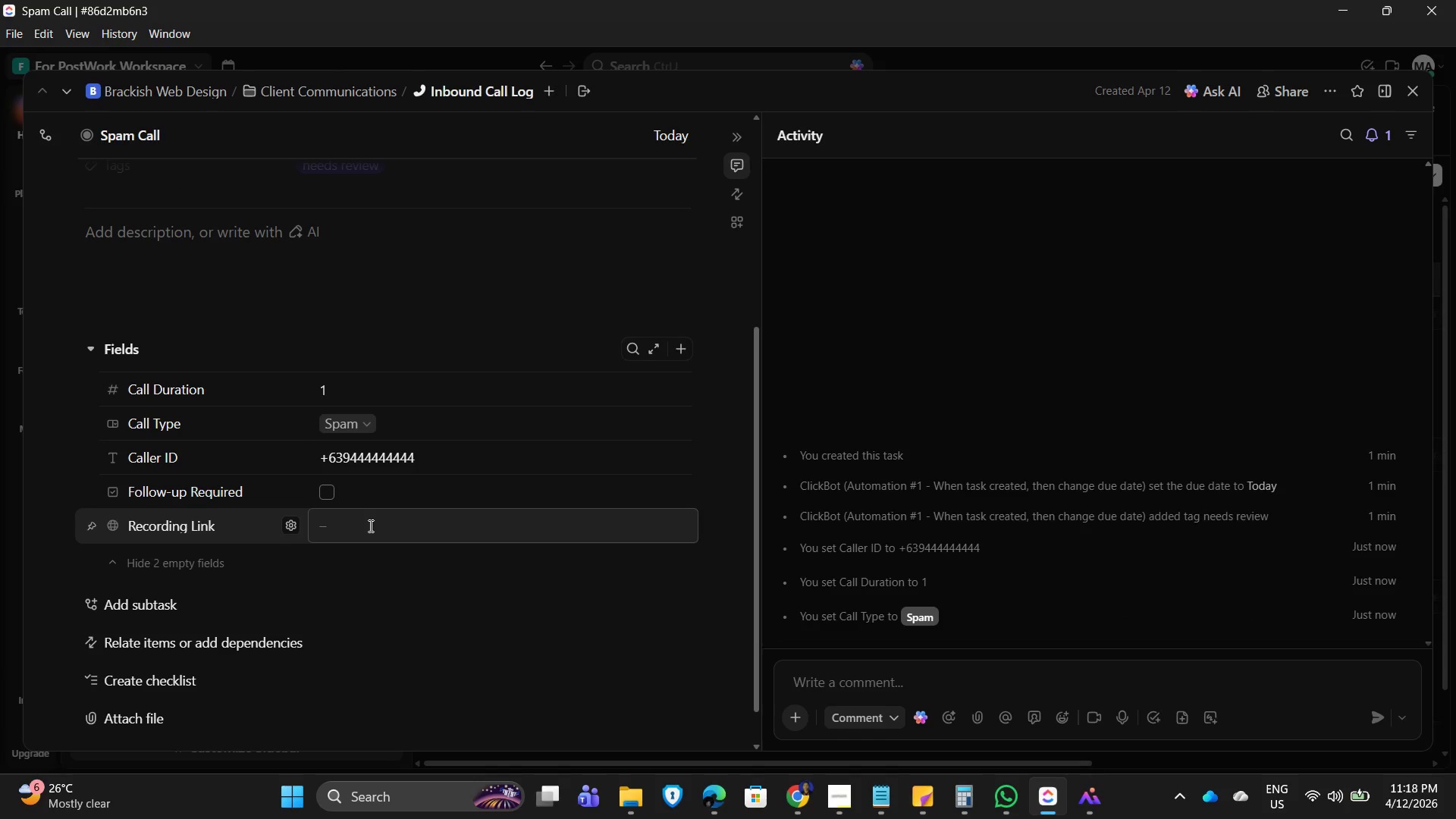 
type(https://recording4.com)
 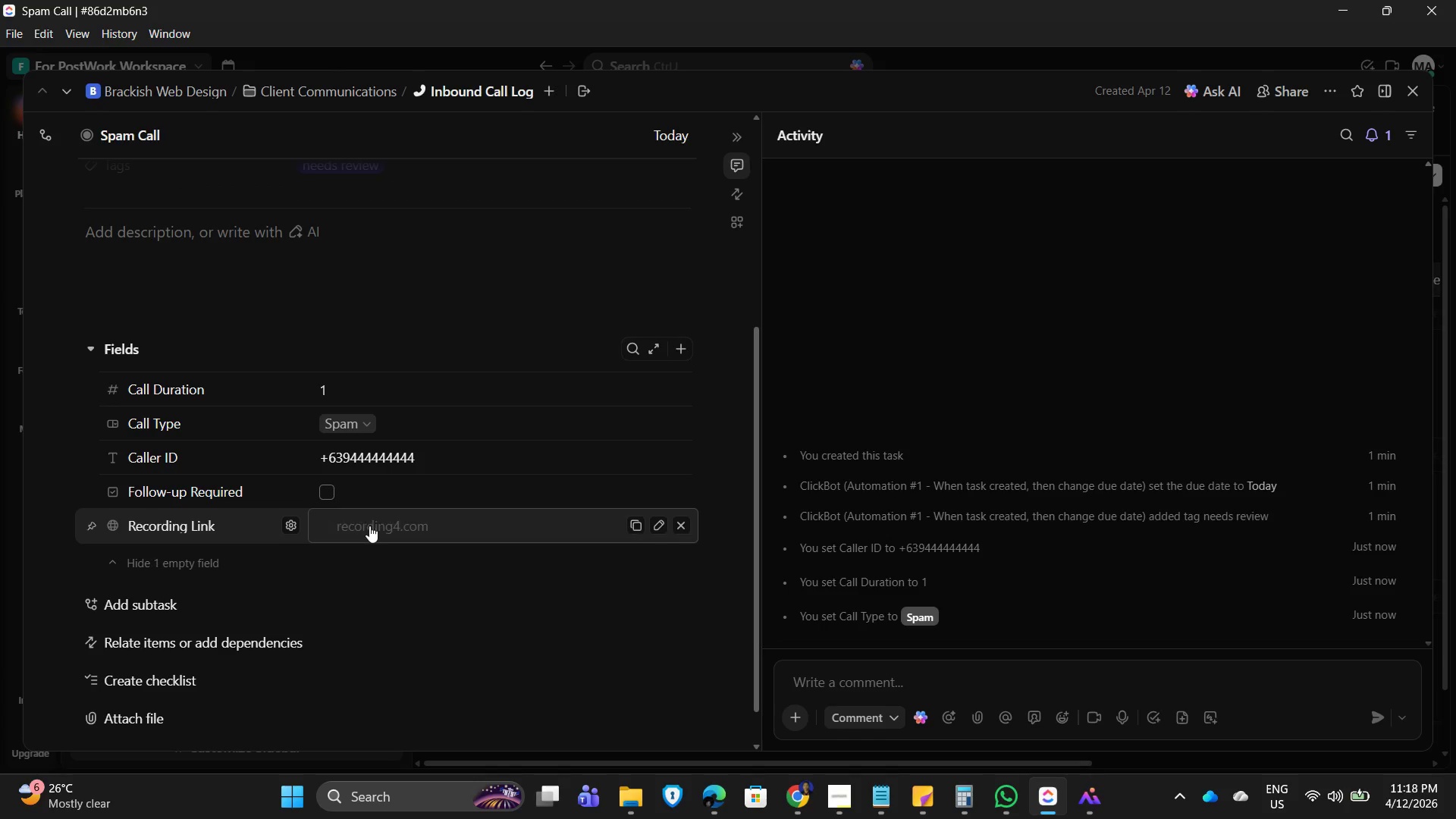 
 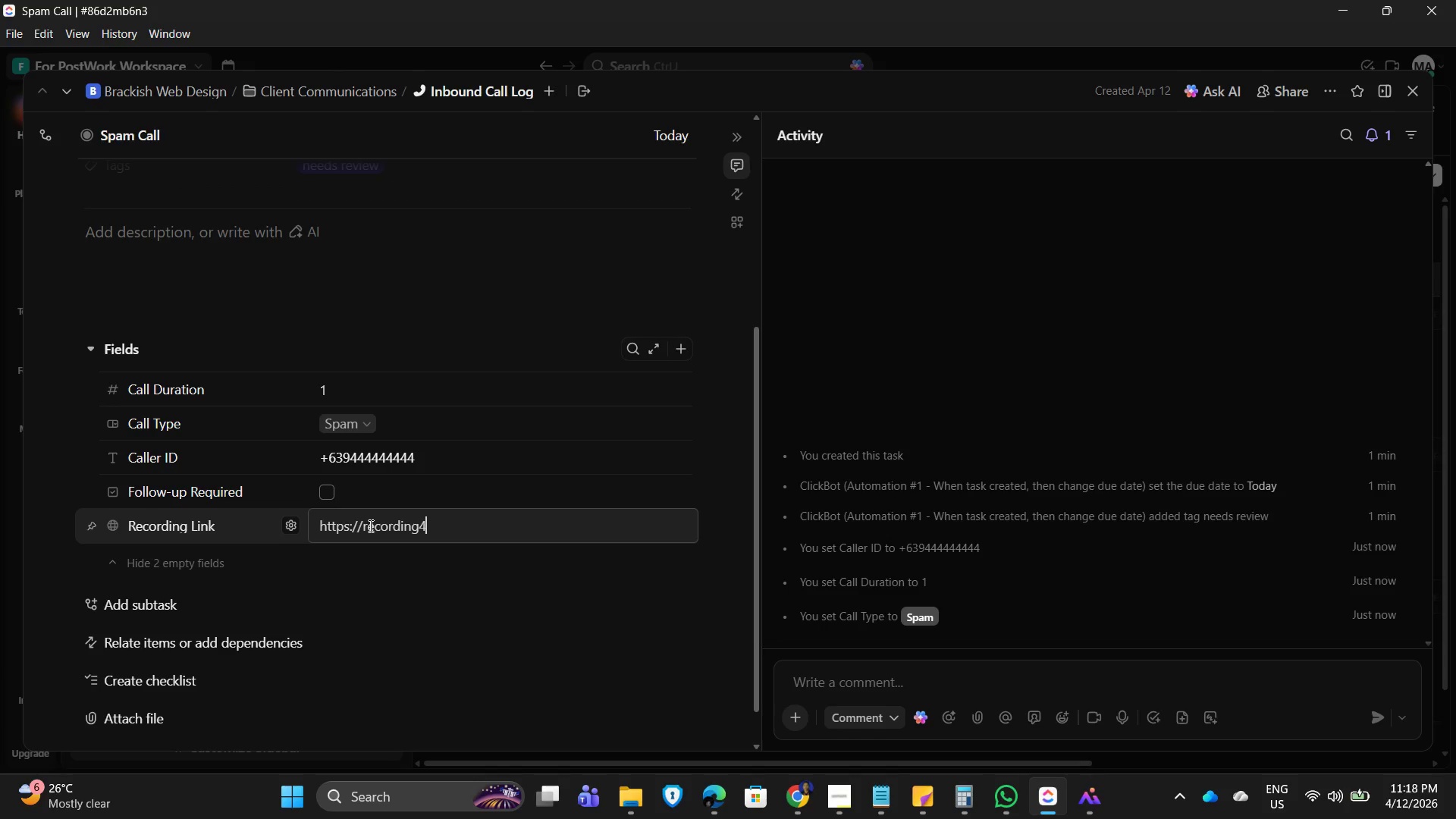 
key(Enter)
 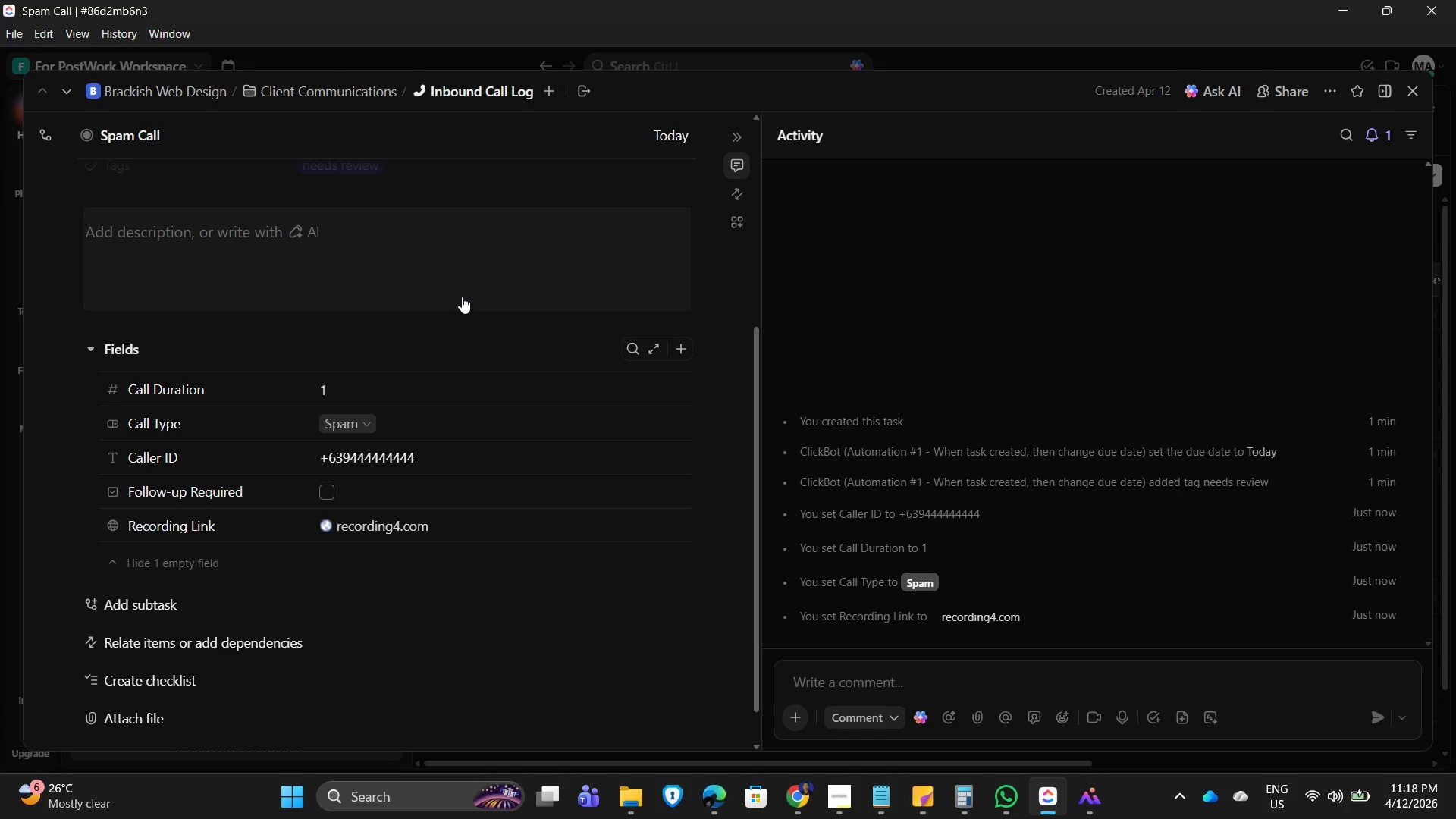 
wait(15.31)
 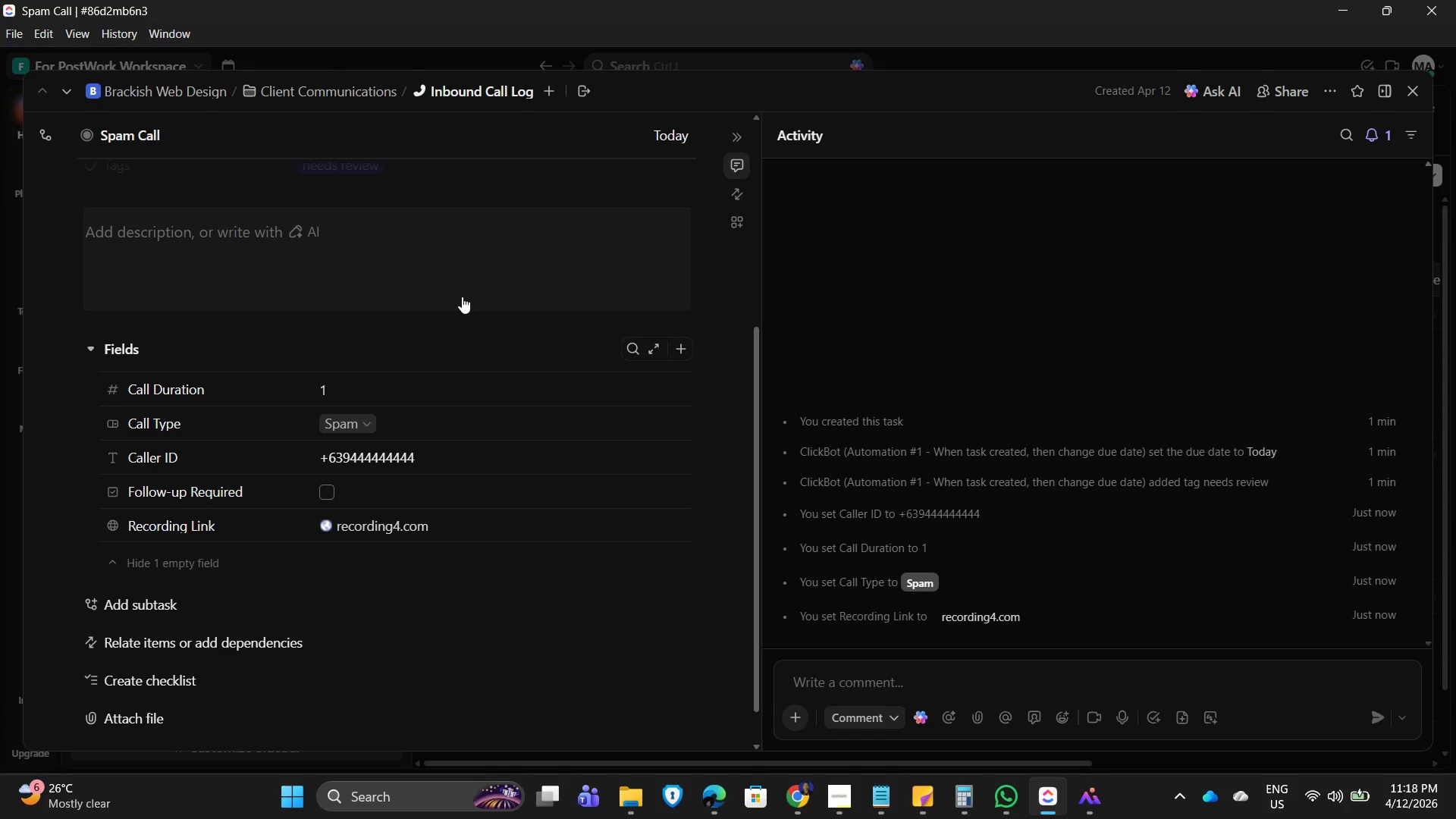 
scroll: coordinate [270, 397], scroll_direction: up, amount: 5.0
 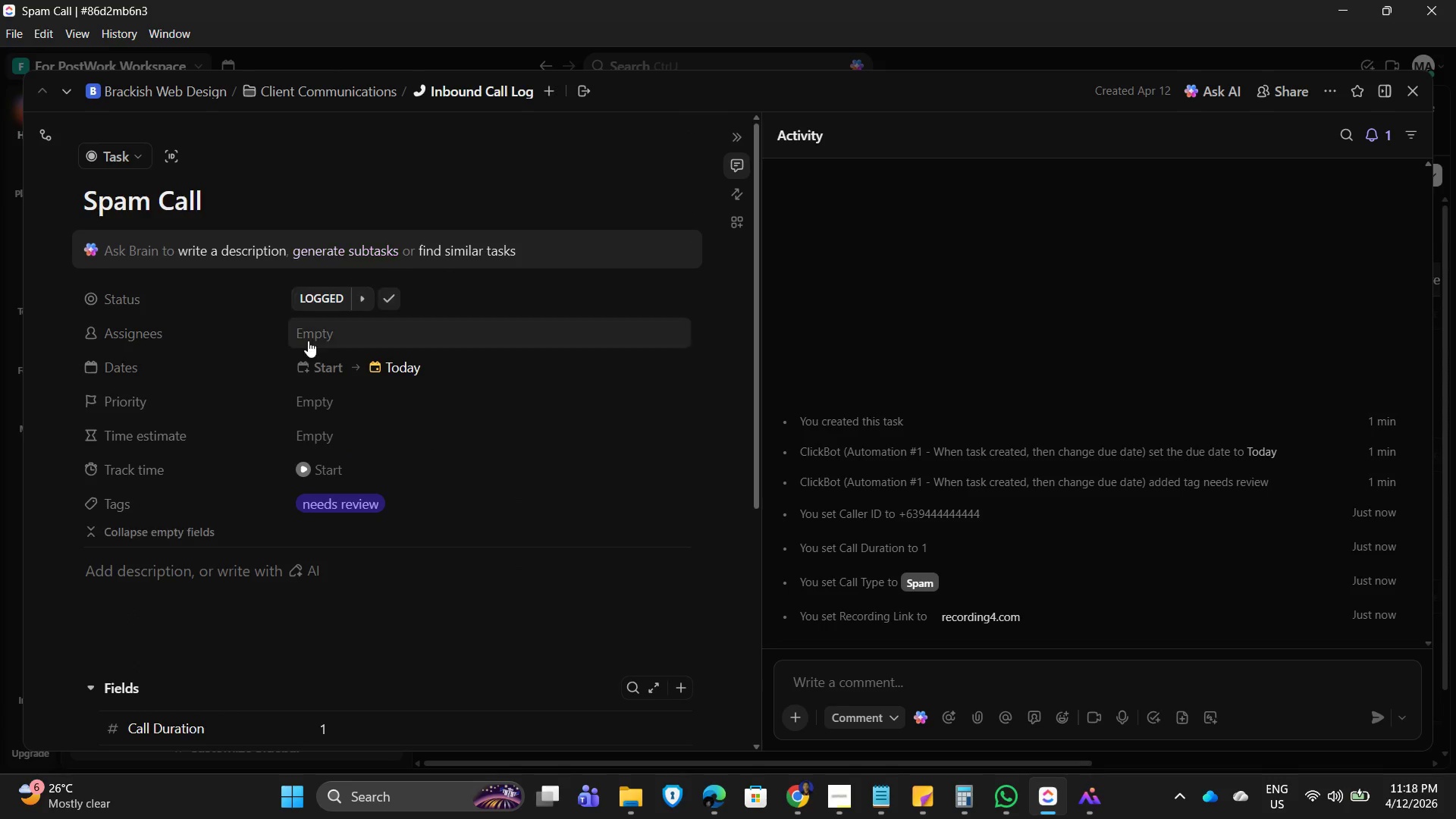 
mouse_move([312, 392])
 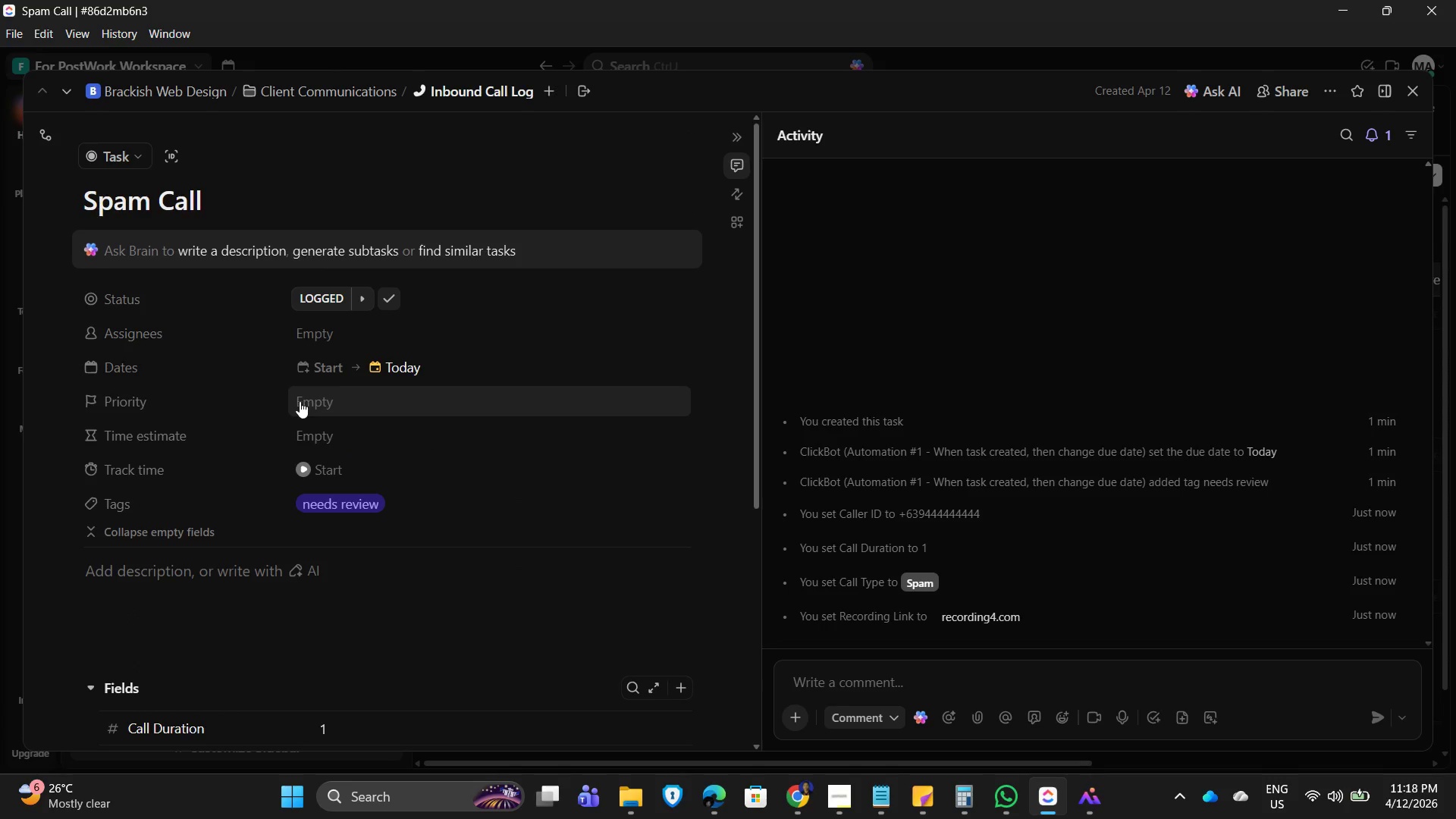 
scroll: coordinate [410, 511], scroll_direction: down, amount: 4.0
 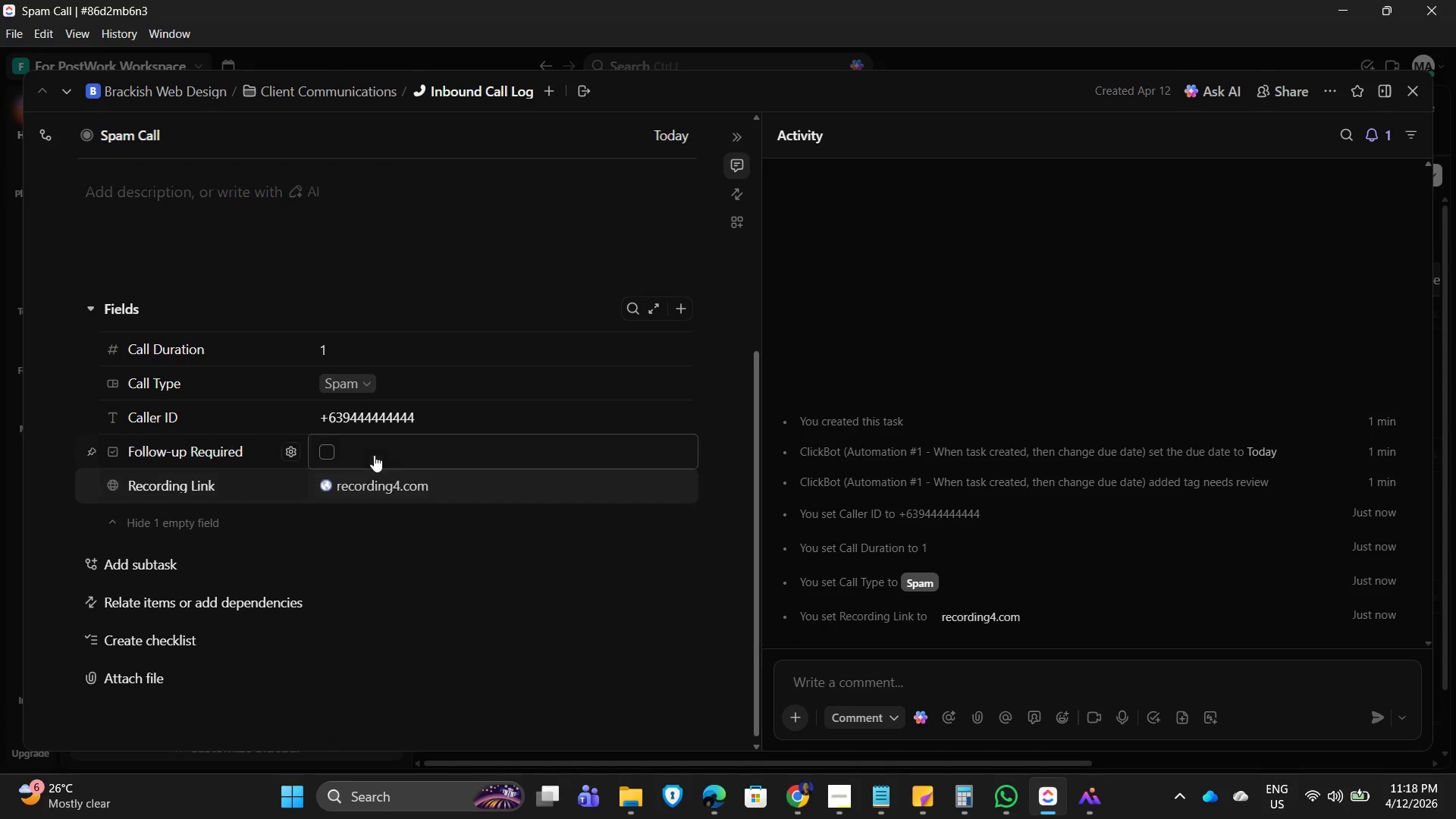 
scroll: coordinate [447, 444], scroll_direction: up, amount: 4.0
 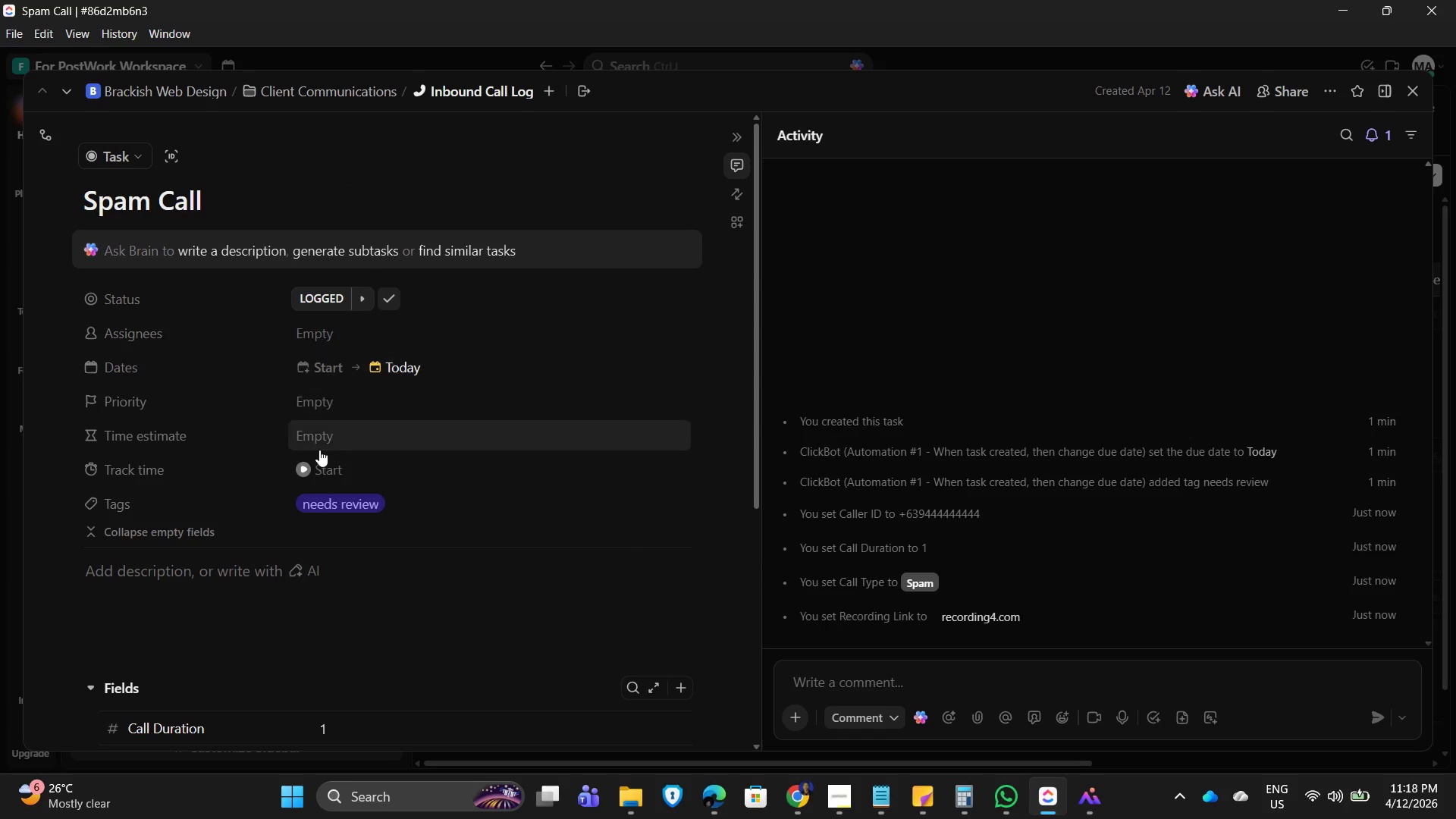 
scroll: coordinate [321, 504], scroll_direction: down, amount: 4.0
 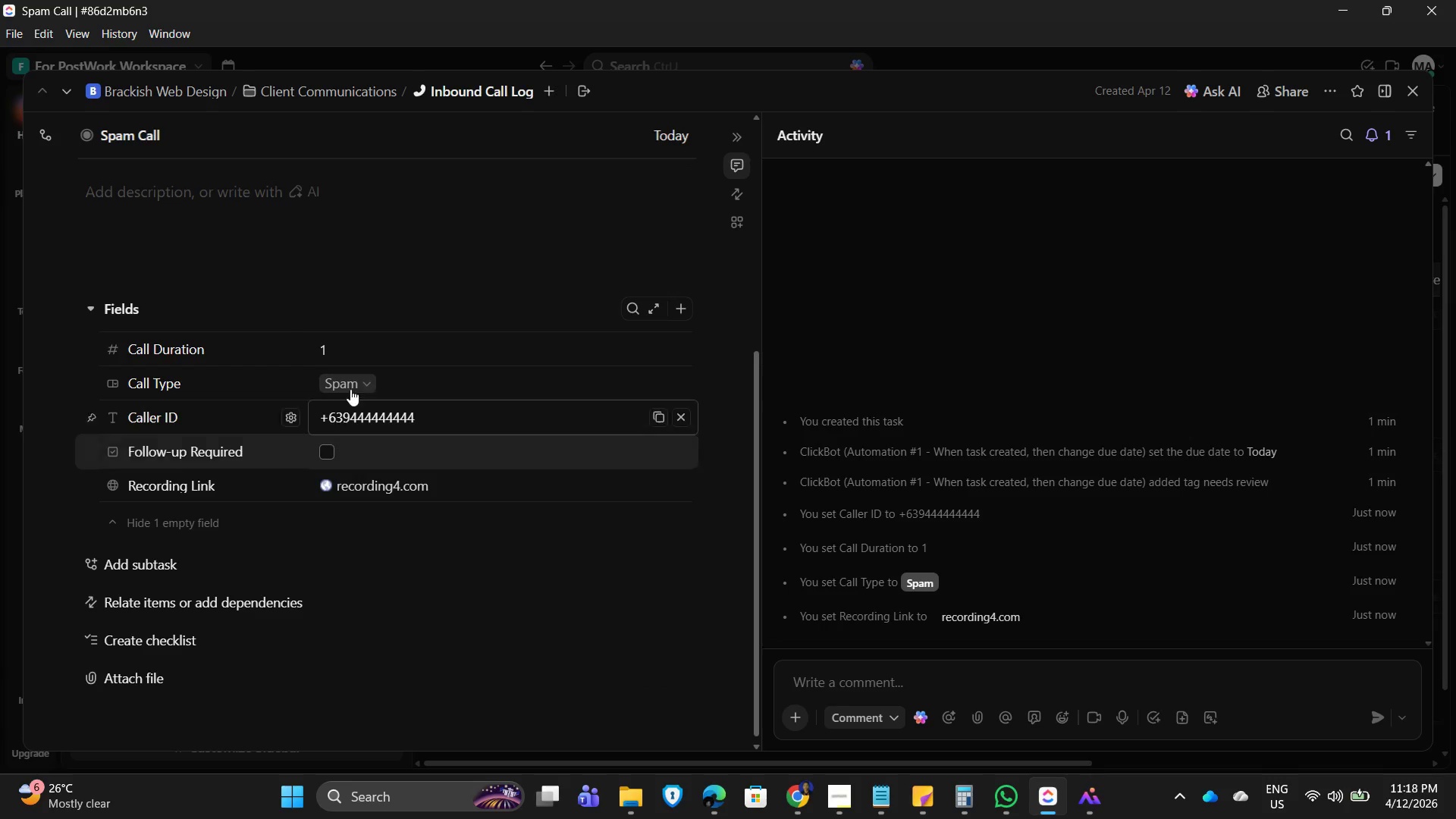 
scroll: coordinate [356, 416], scroll_direction: up, amount: 3.0
 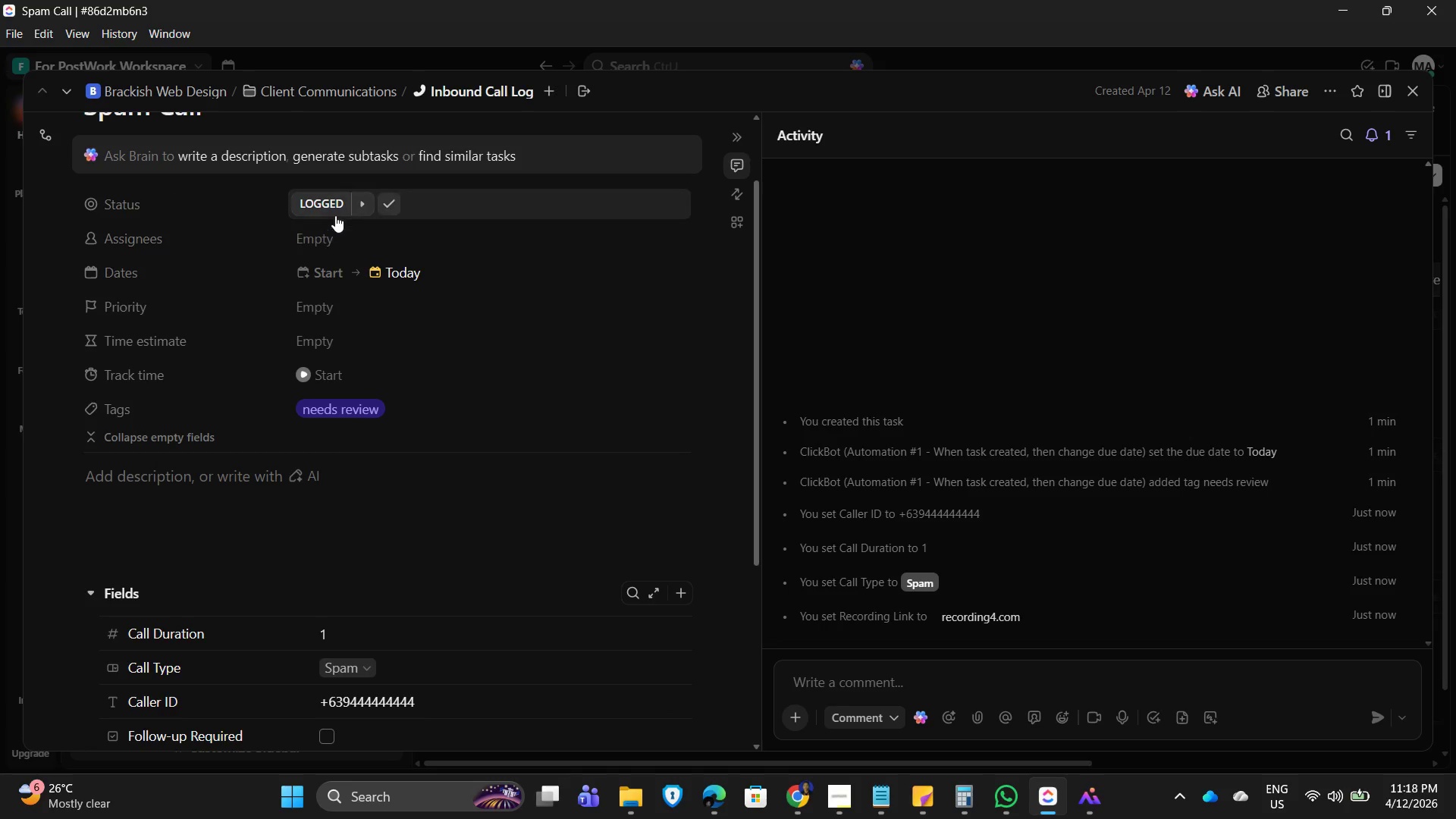 
left_click([332, 205])
 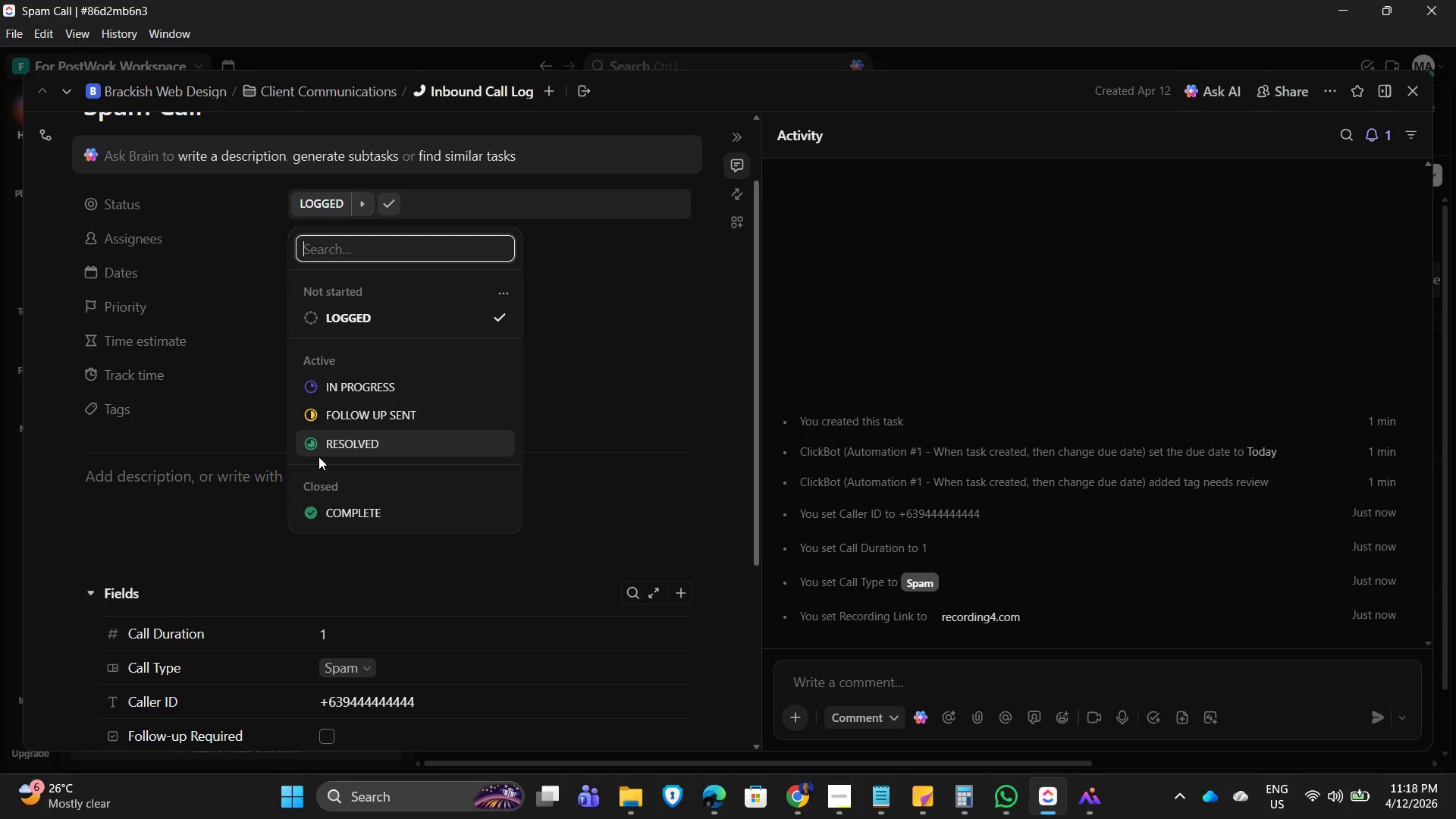 
left_click([320, 448])
 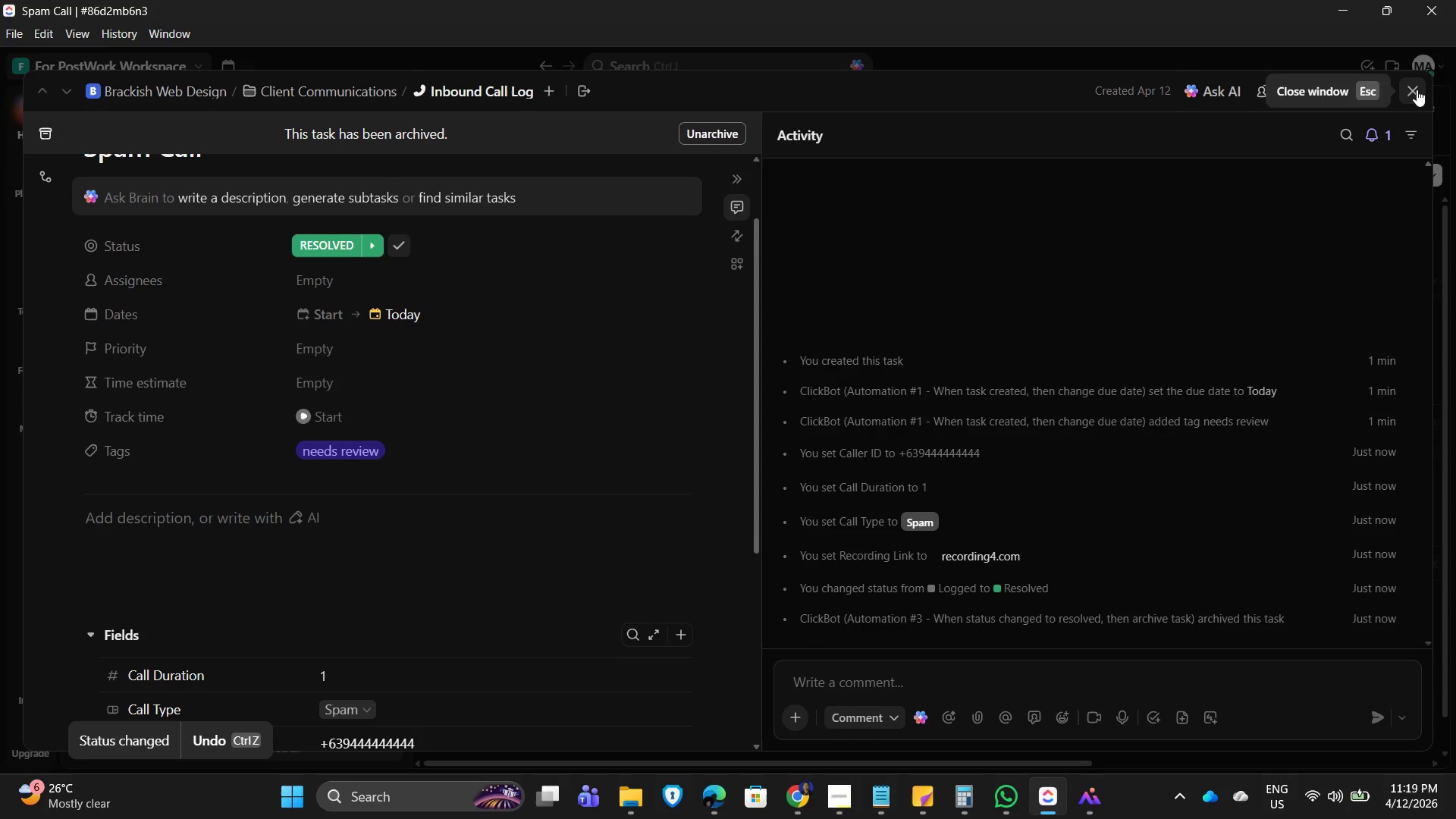 
wait(6.59)
 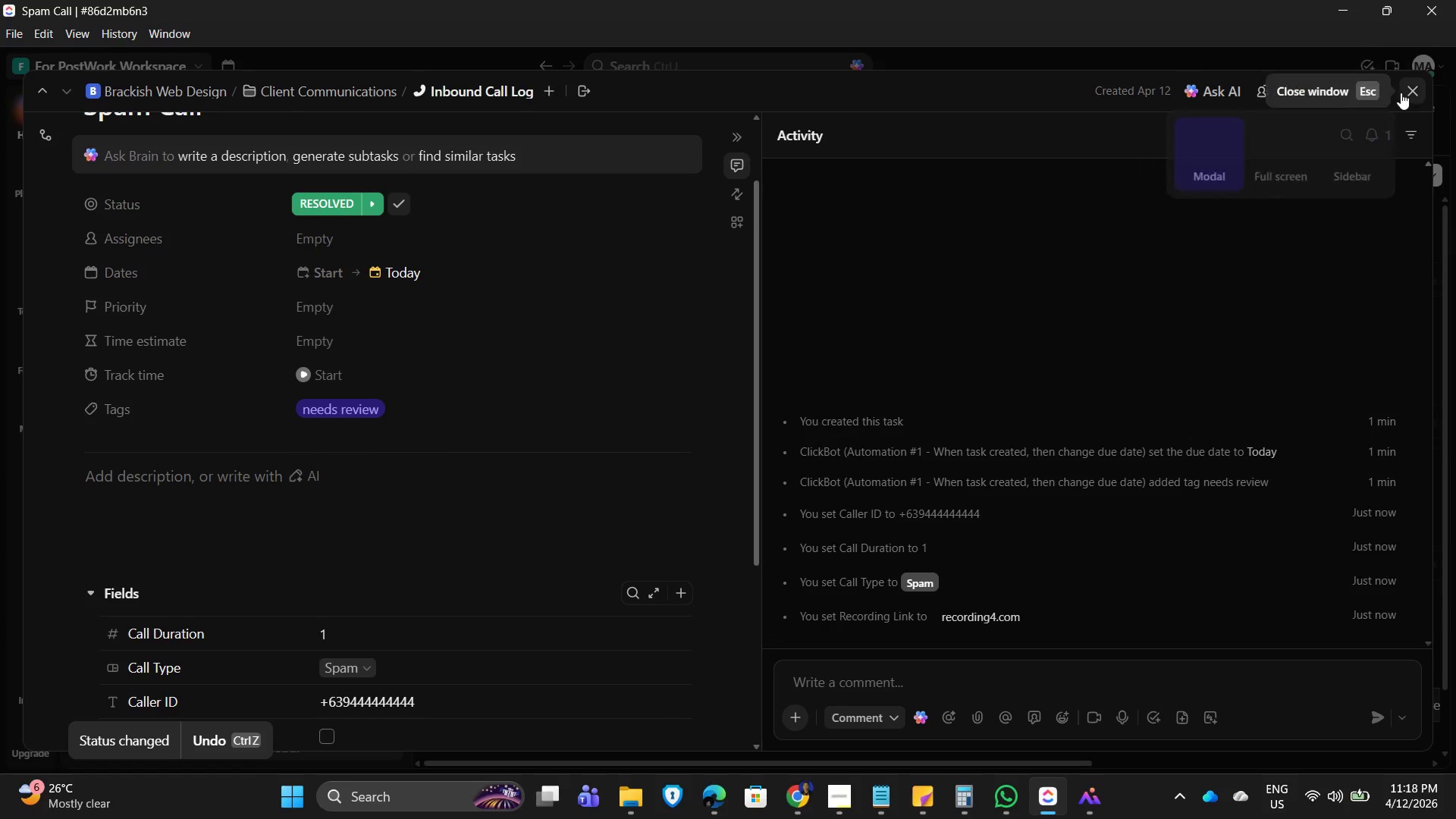 
left_click([1417, 89])
 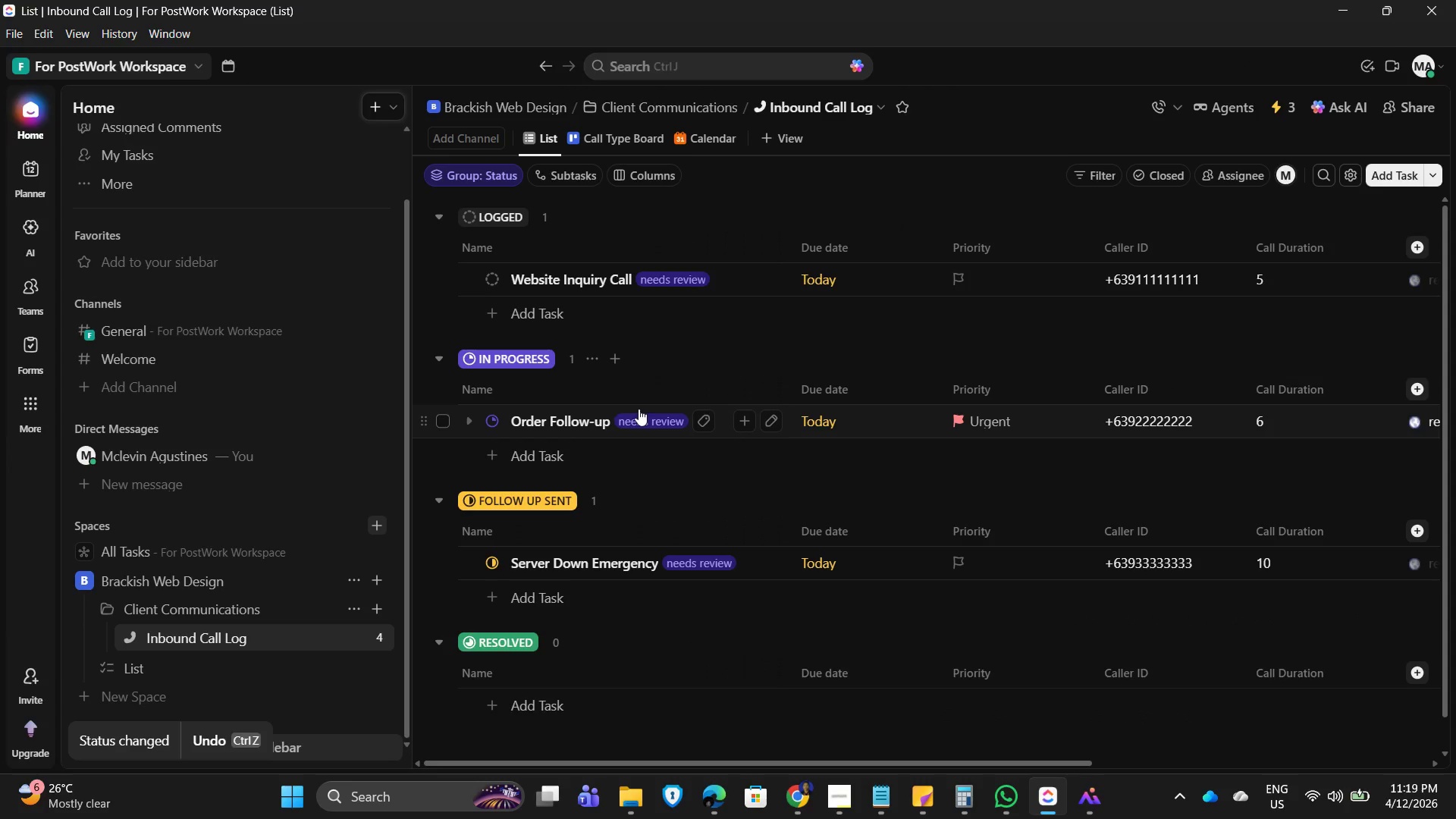 
scroll: coordinate [642, 506], scroll_direction: down, amount: 3.0
 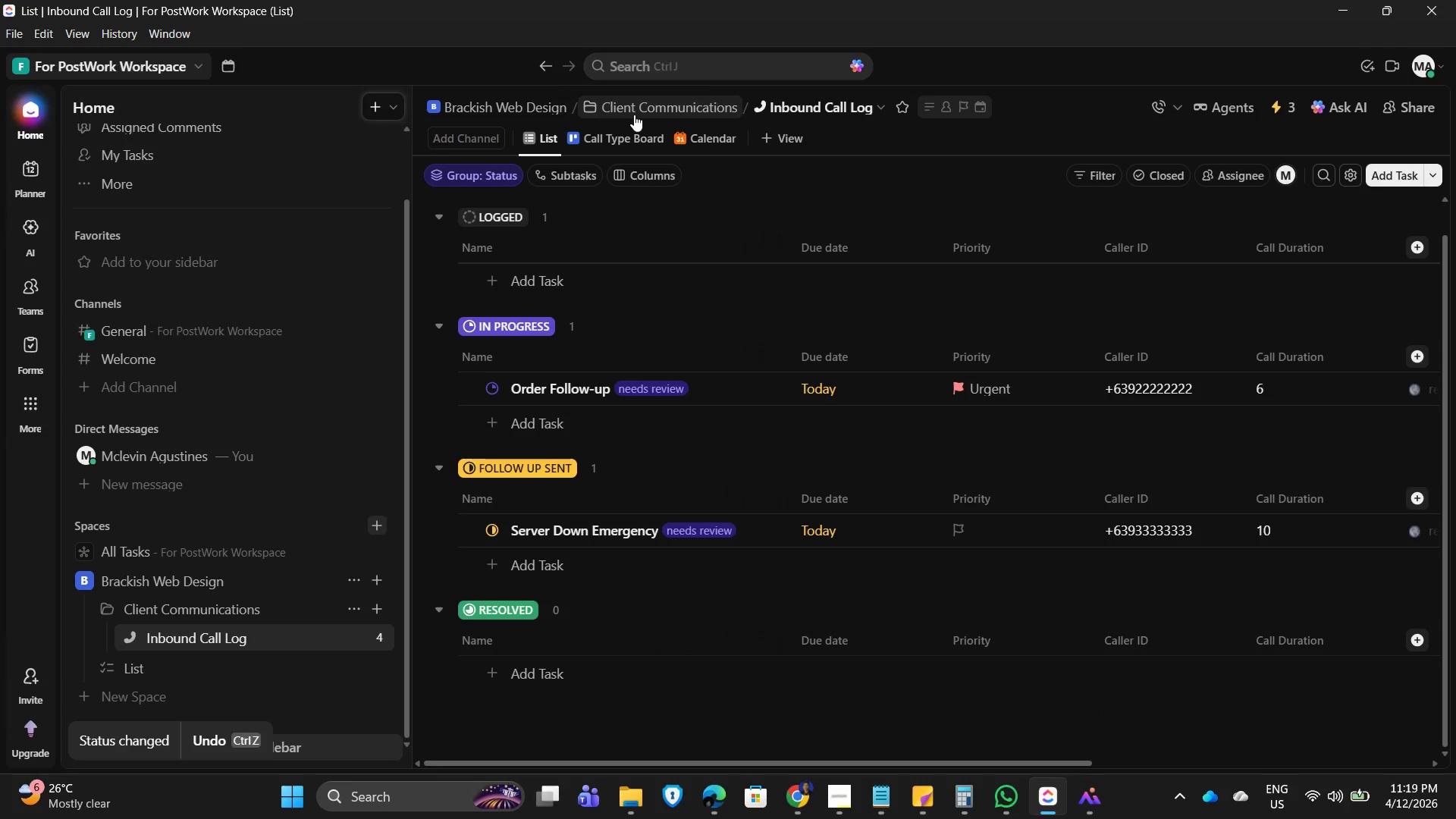 
scroll: coordinate [644, 422], scroll_direction: up, amount: 4.0
 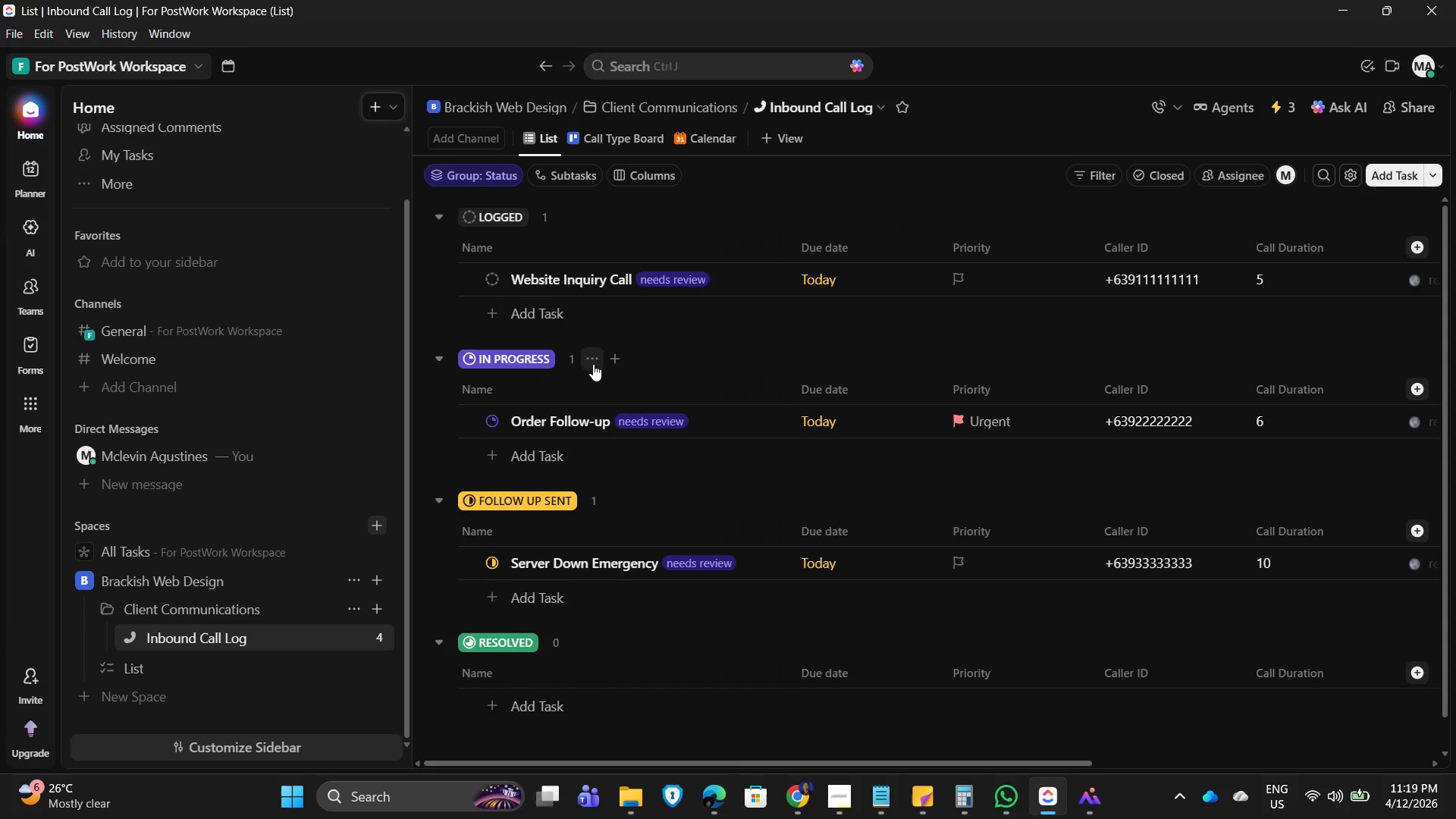 
scroll: coordinate [551, 483], scroll_direction: down, amount: 4.0
 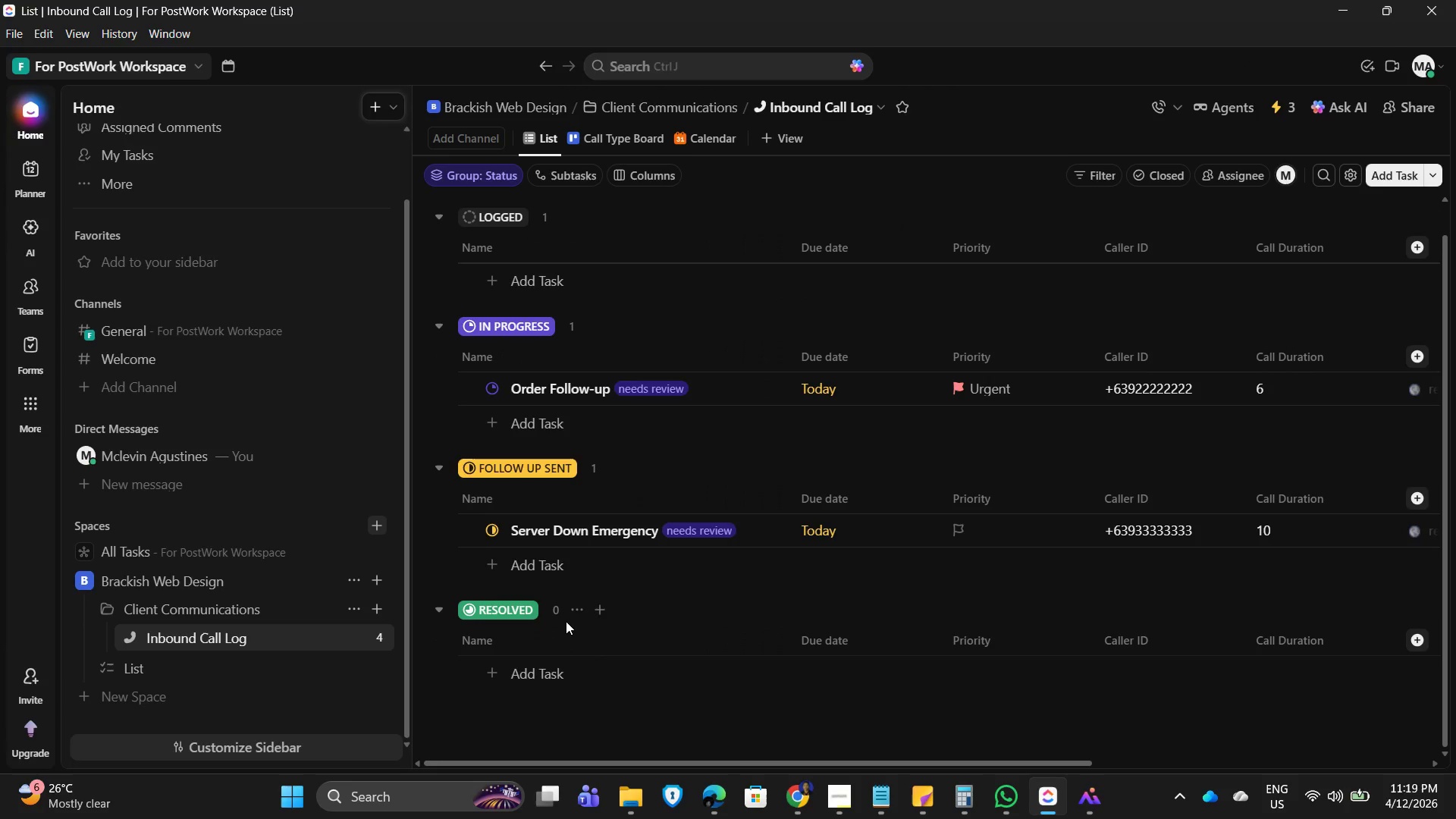 
left_click([576, 610])
 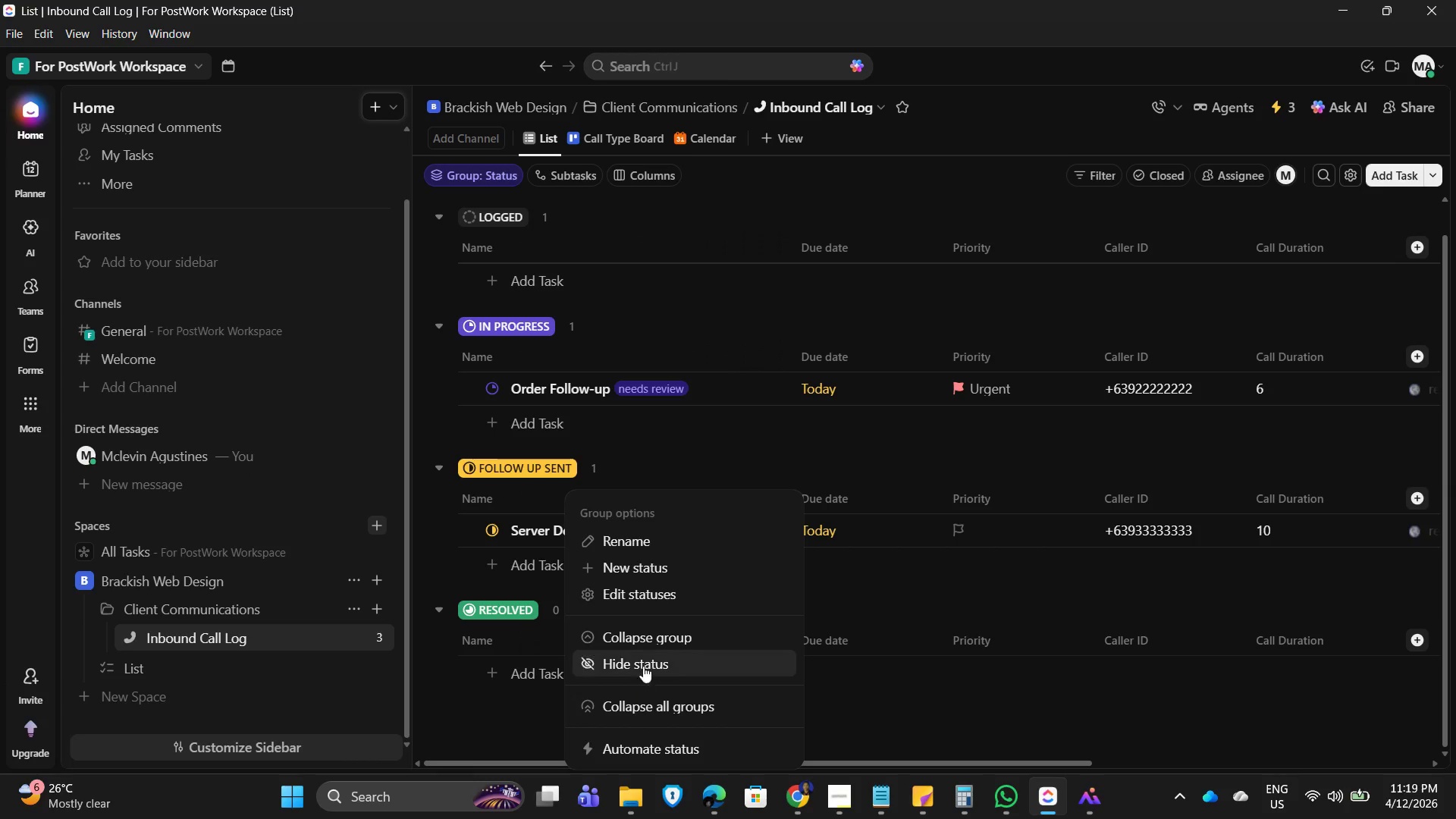 
wait(7.28)
 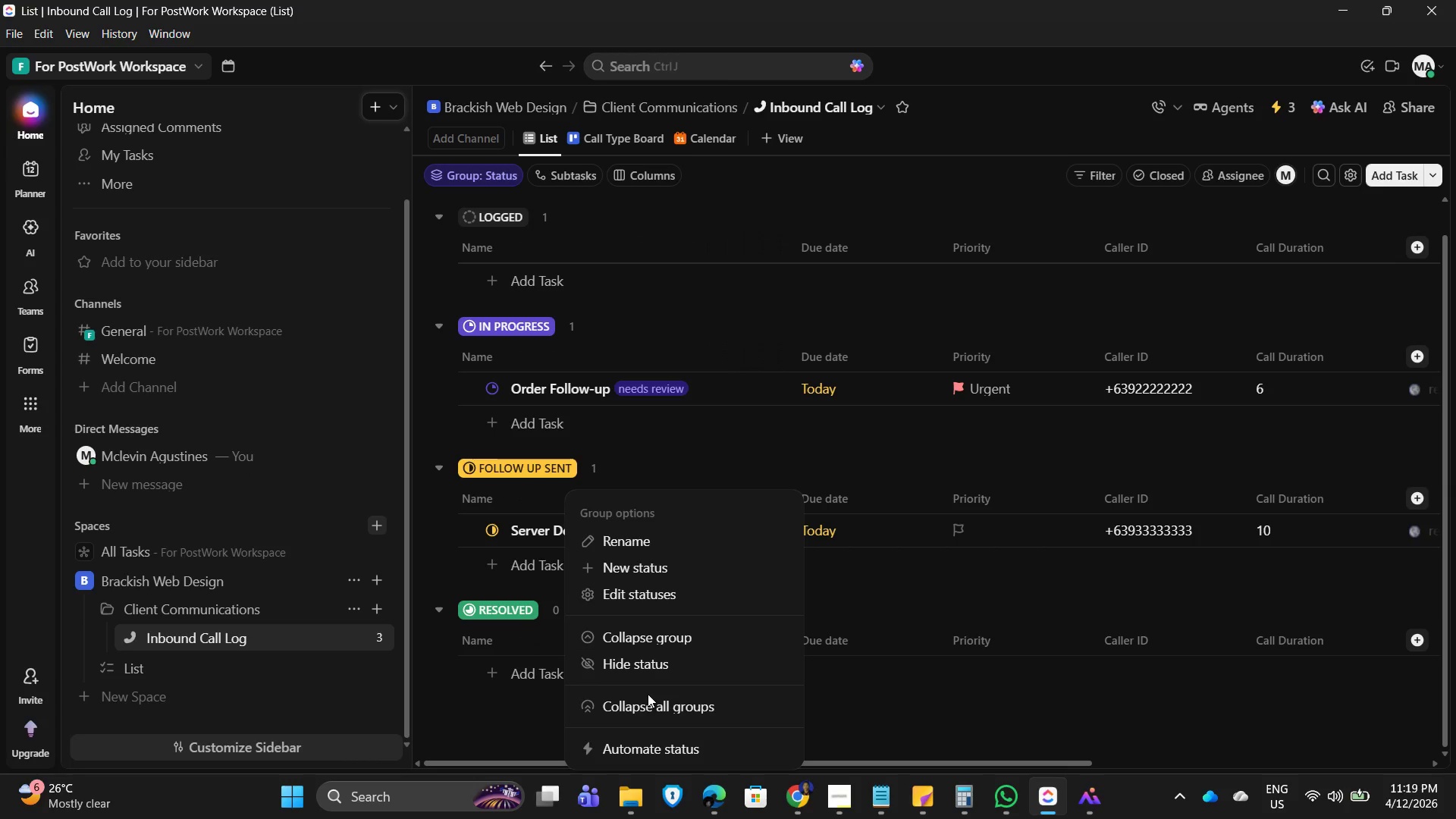 
left_click([485, 64])
 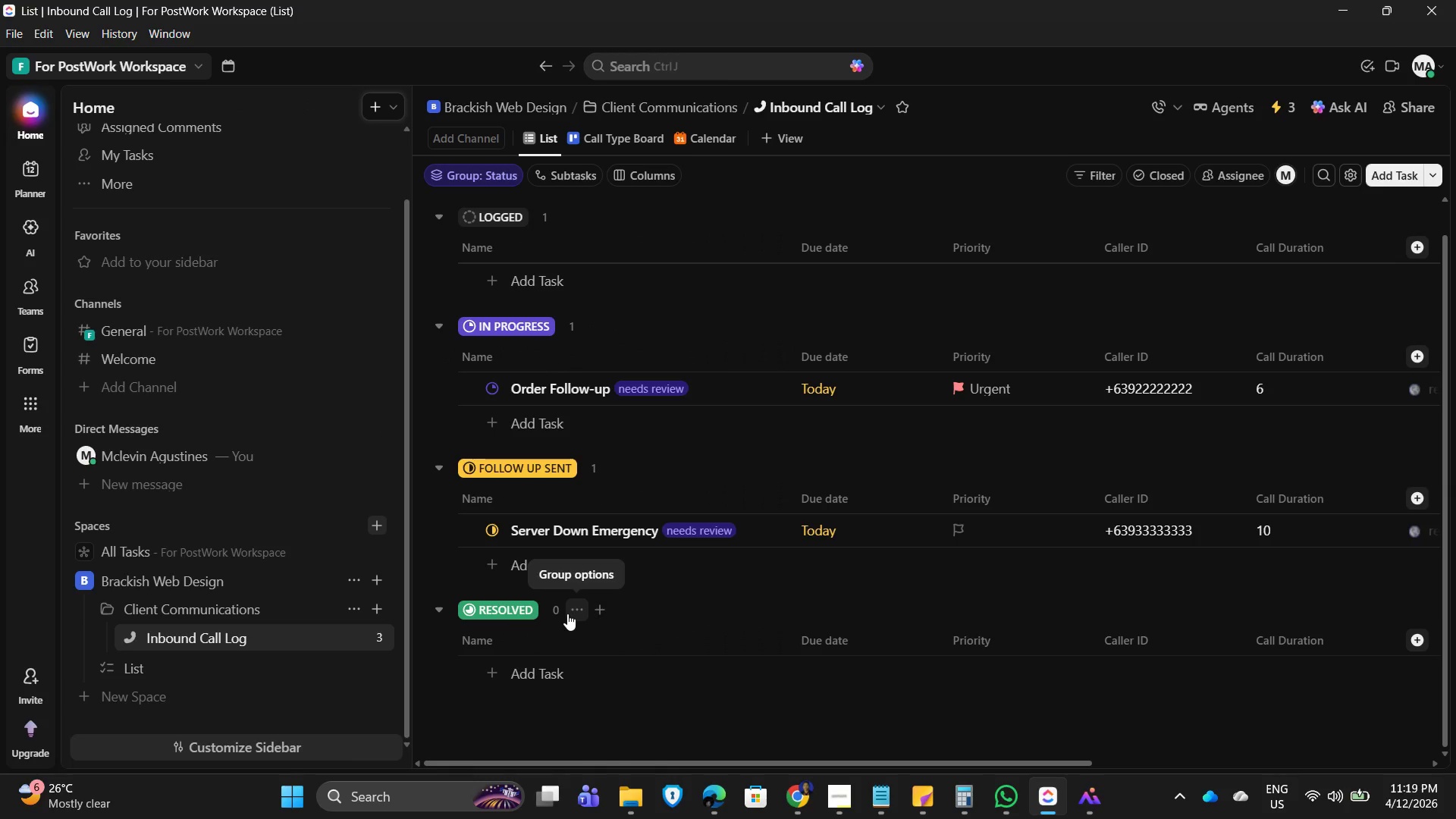 
wait(17.88)
 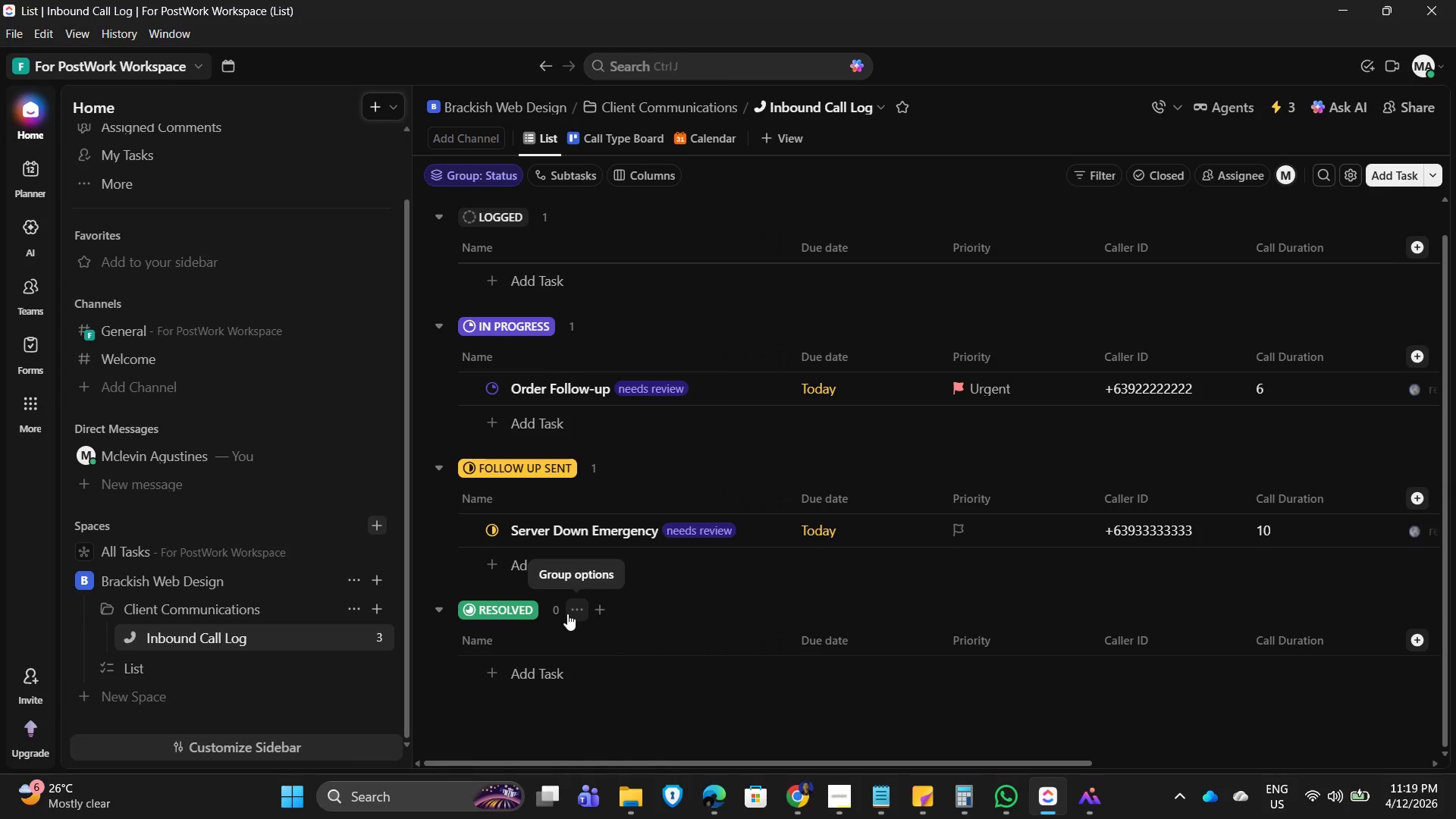 
left_click([593, 215])
 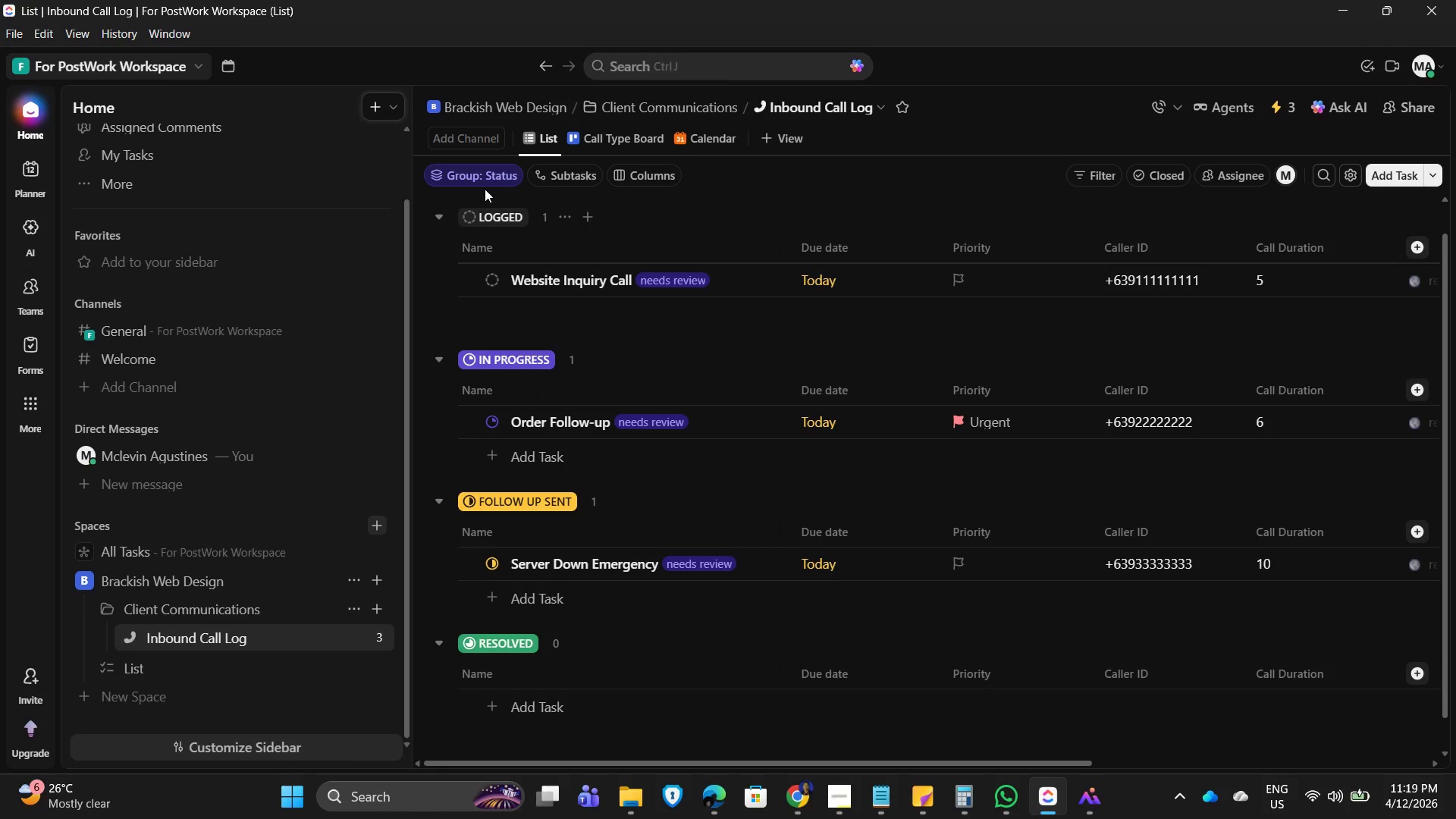 
wait(6.03)
 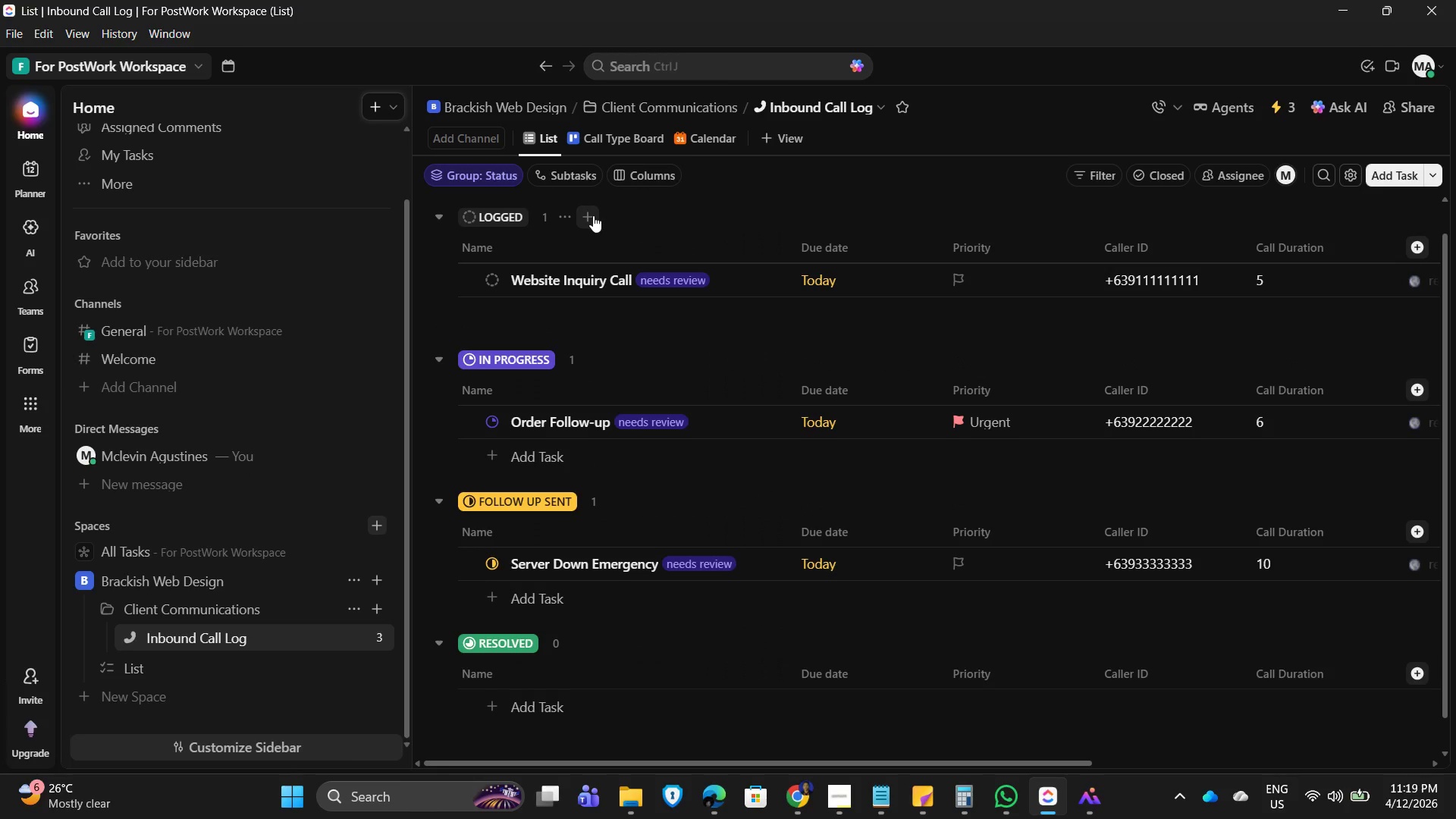 
scroll: coordinate [573, 305], scroll_direction: up, amount: 4.0
 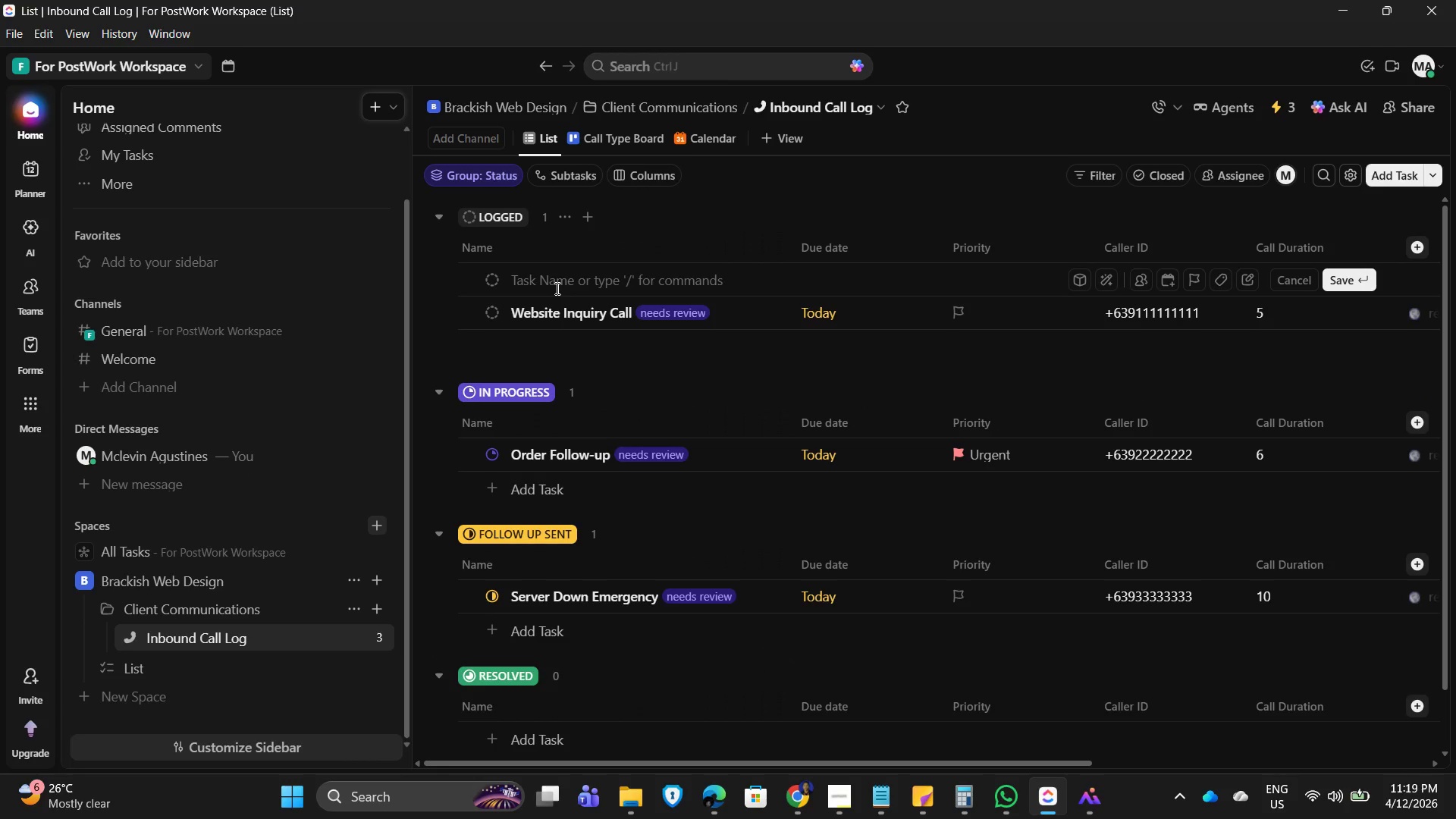 
type(Theme Update)
 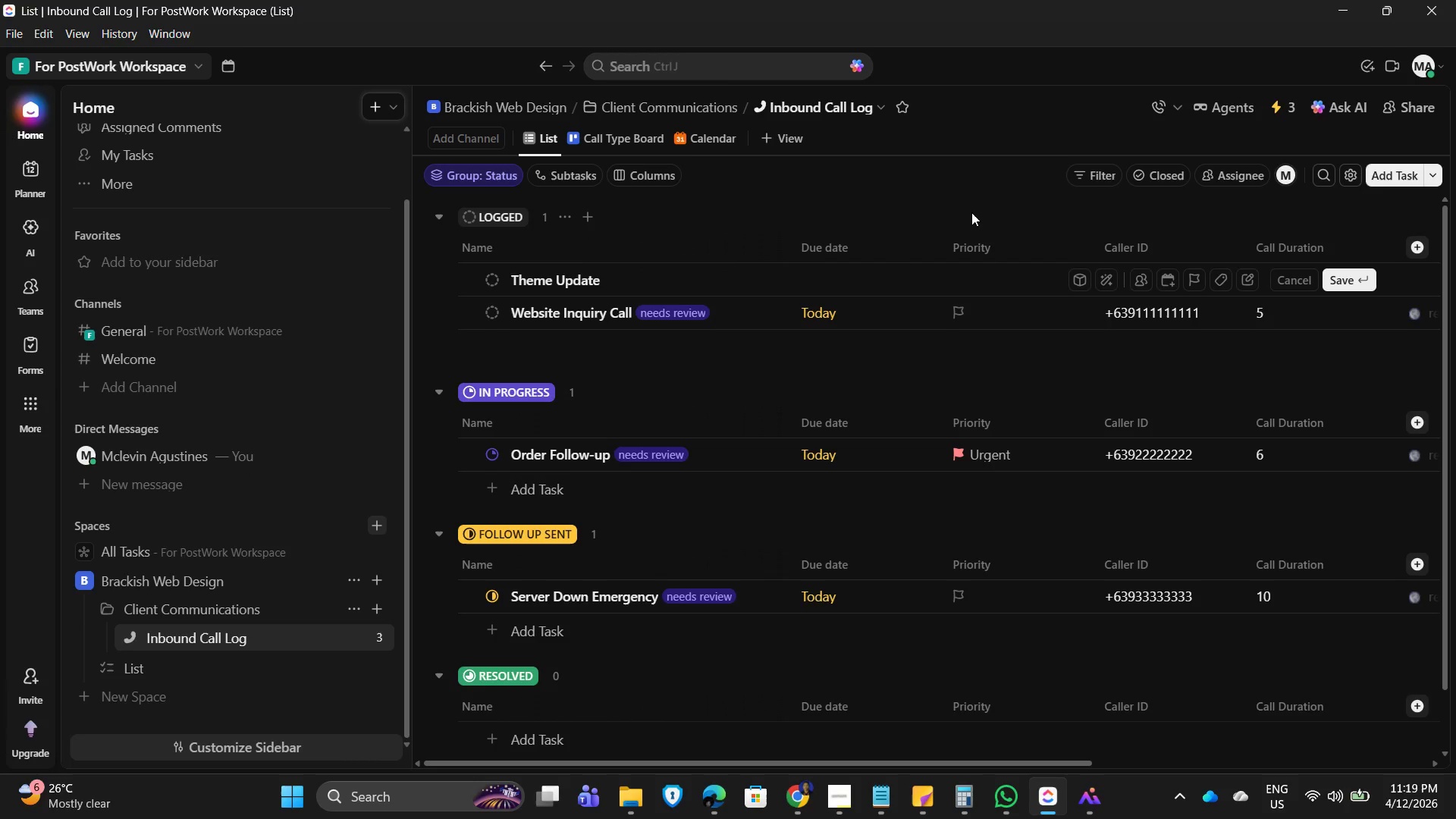 
left_click([893, 187])
 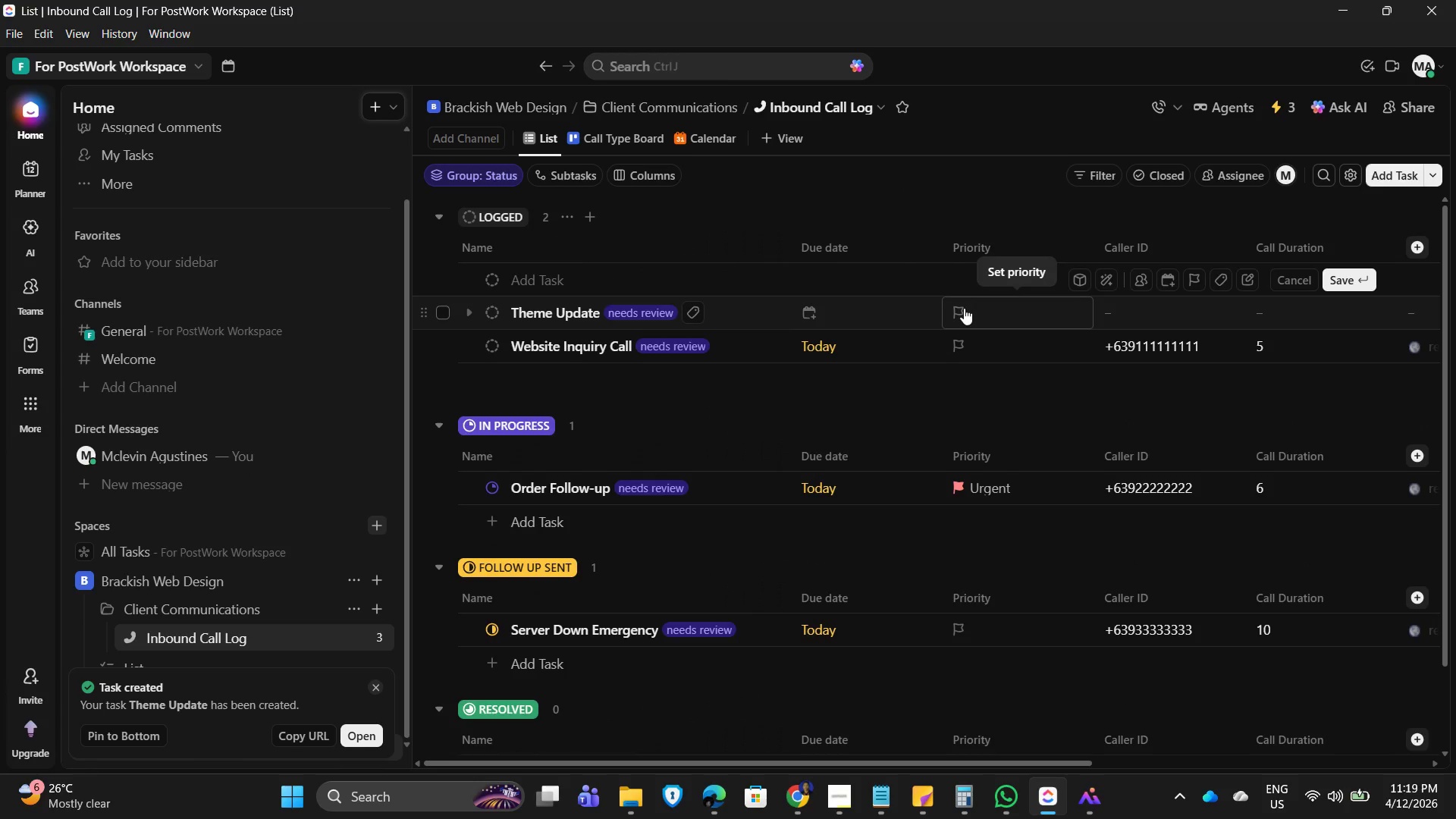 
left_click([1128, 312])
 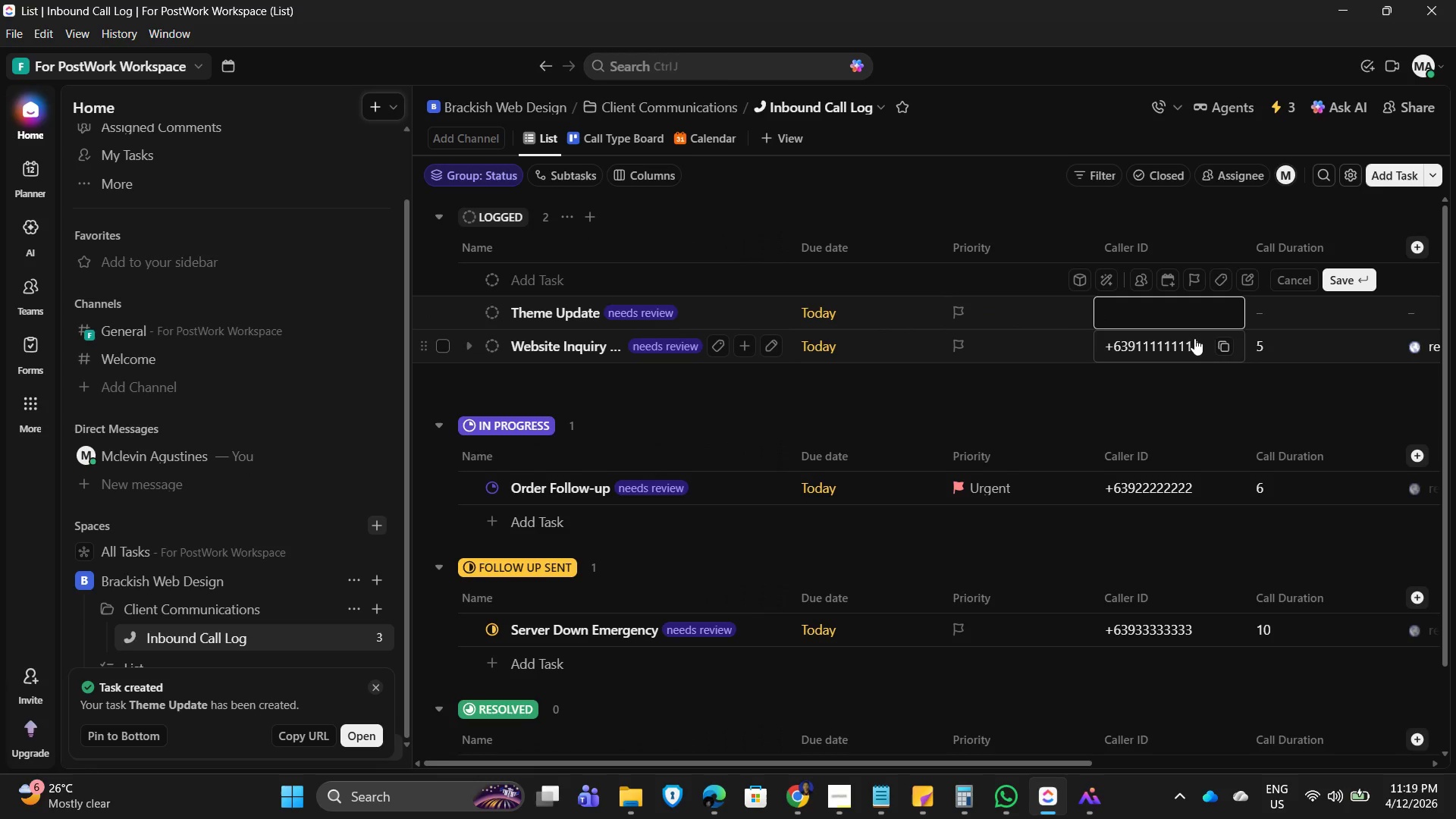 
key(NumpadAdd)
 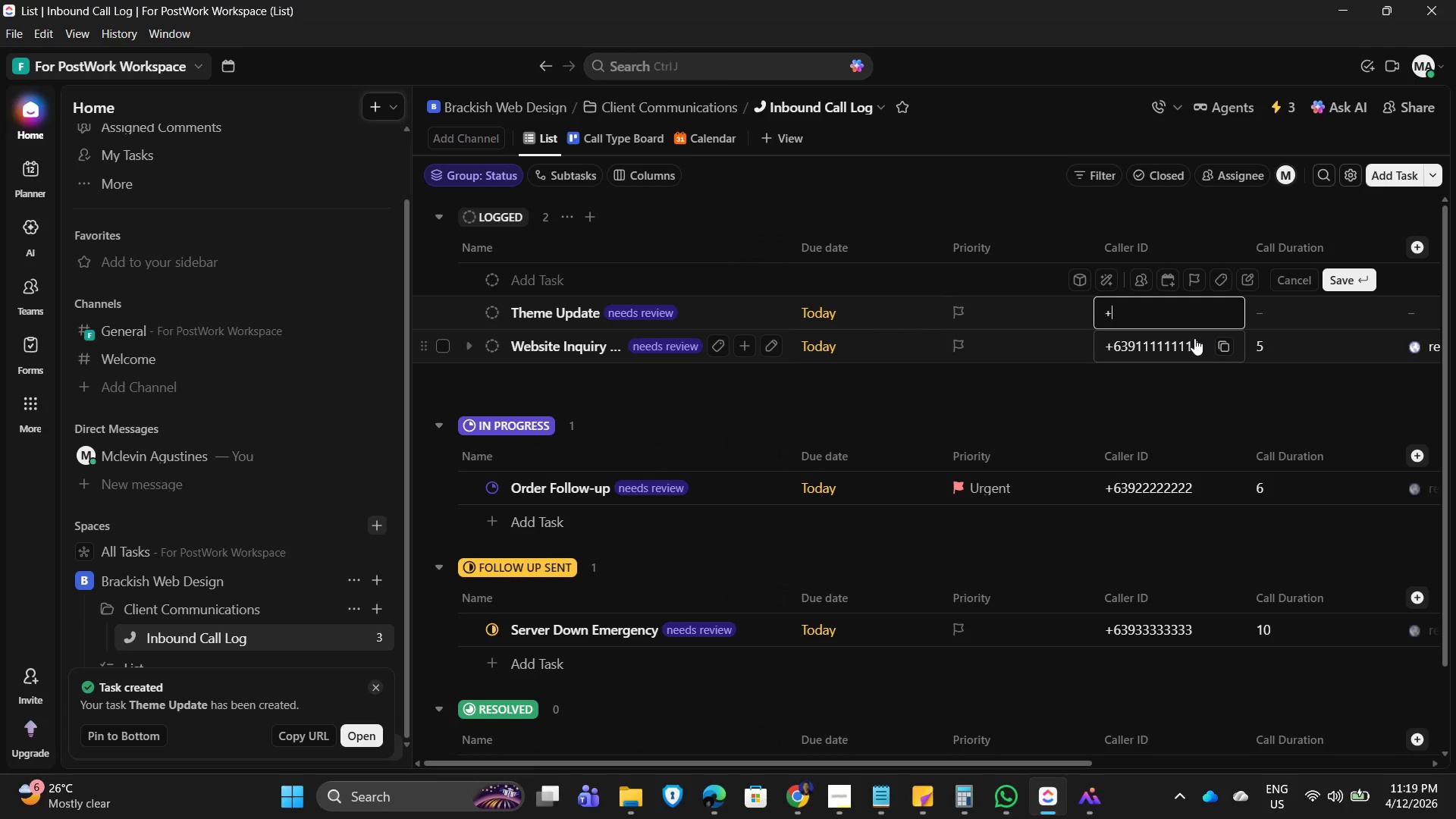 
key(Numpad6)
 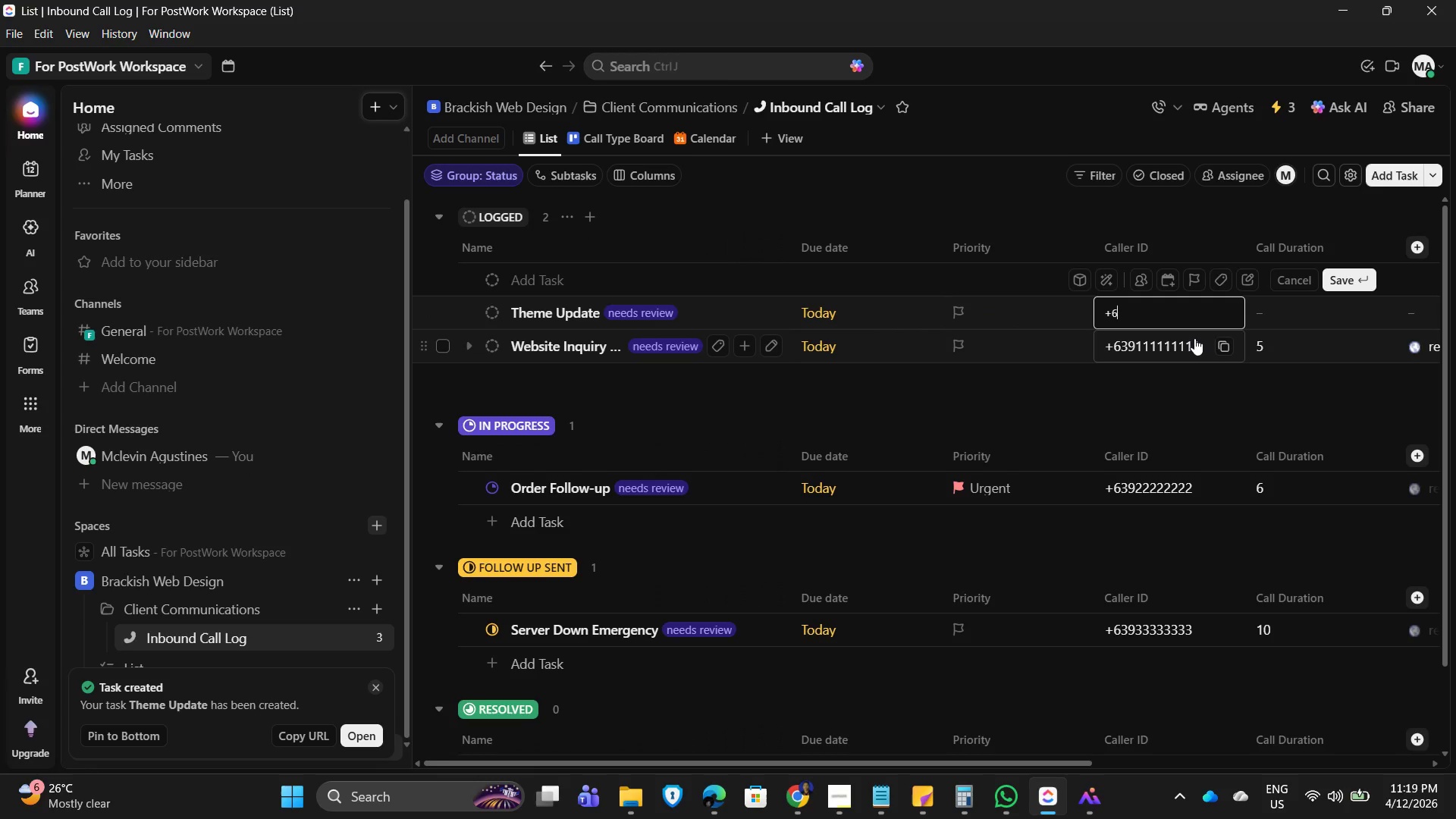 
key(Numpad3)
 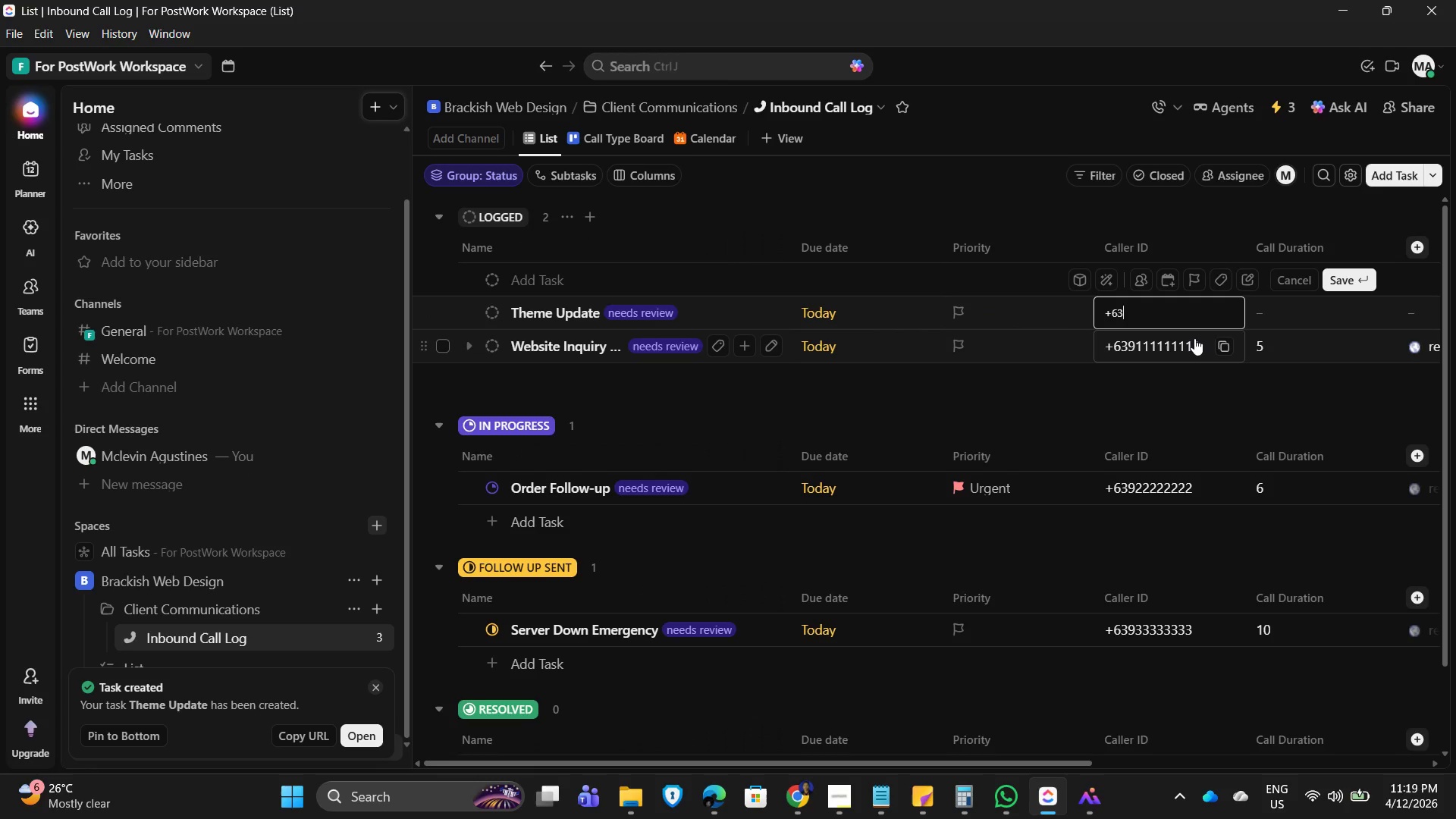 
key(Numpad9)
 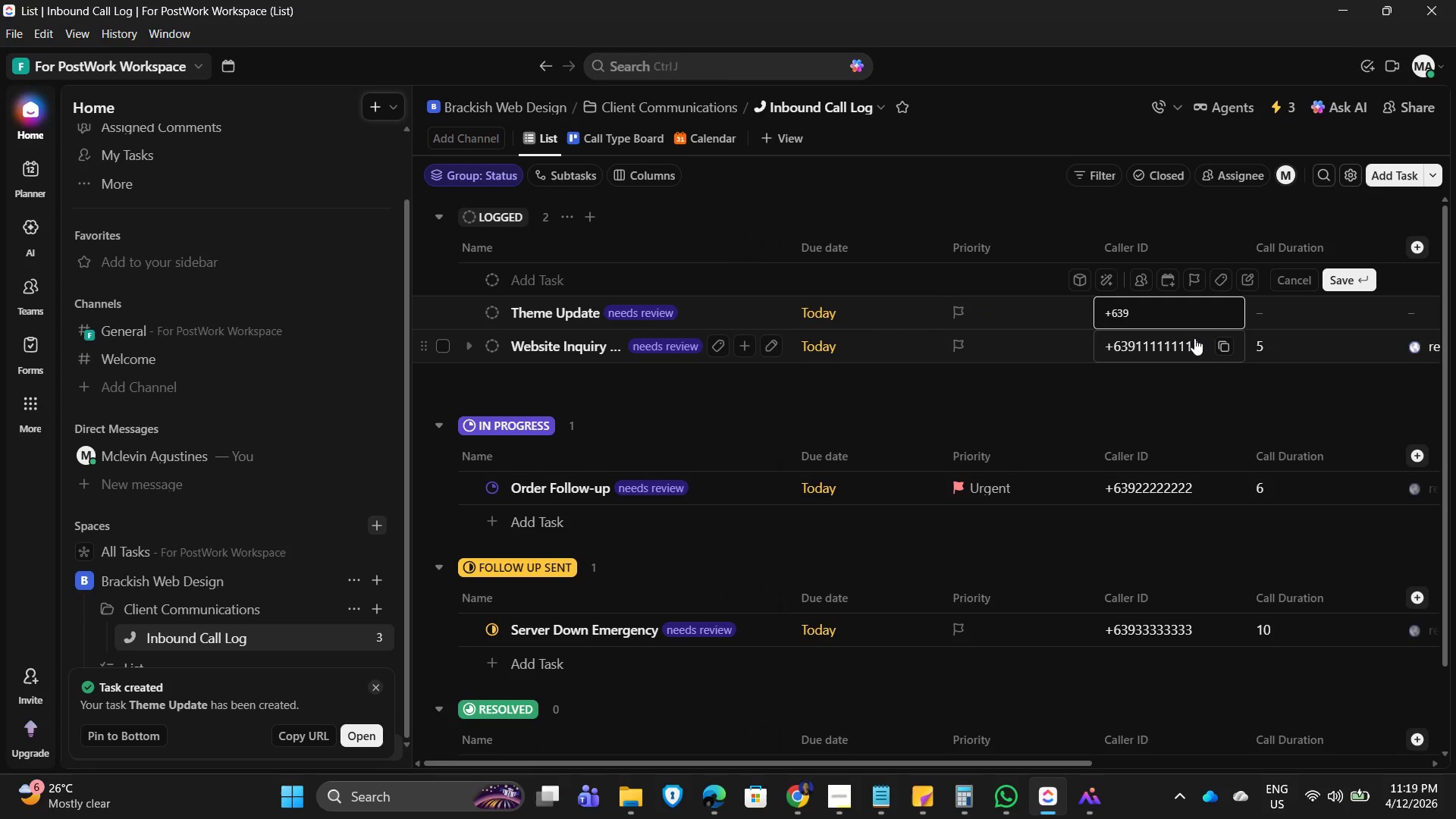 
key(Numpad5)
 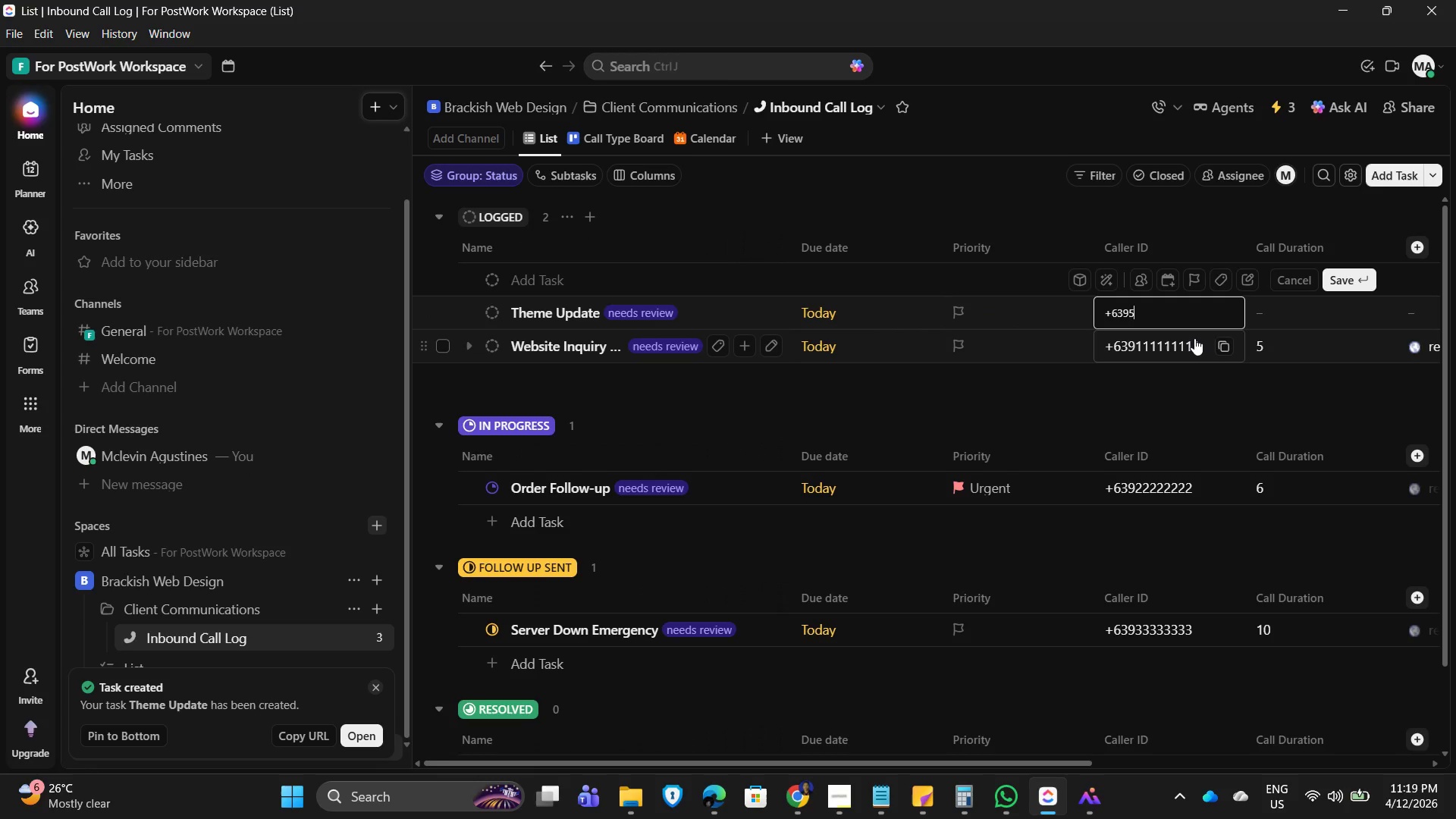 
key(Numpad5)
 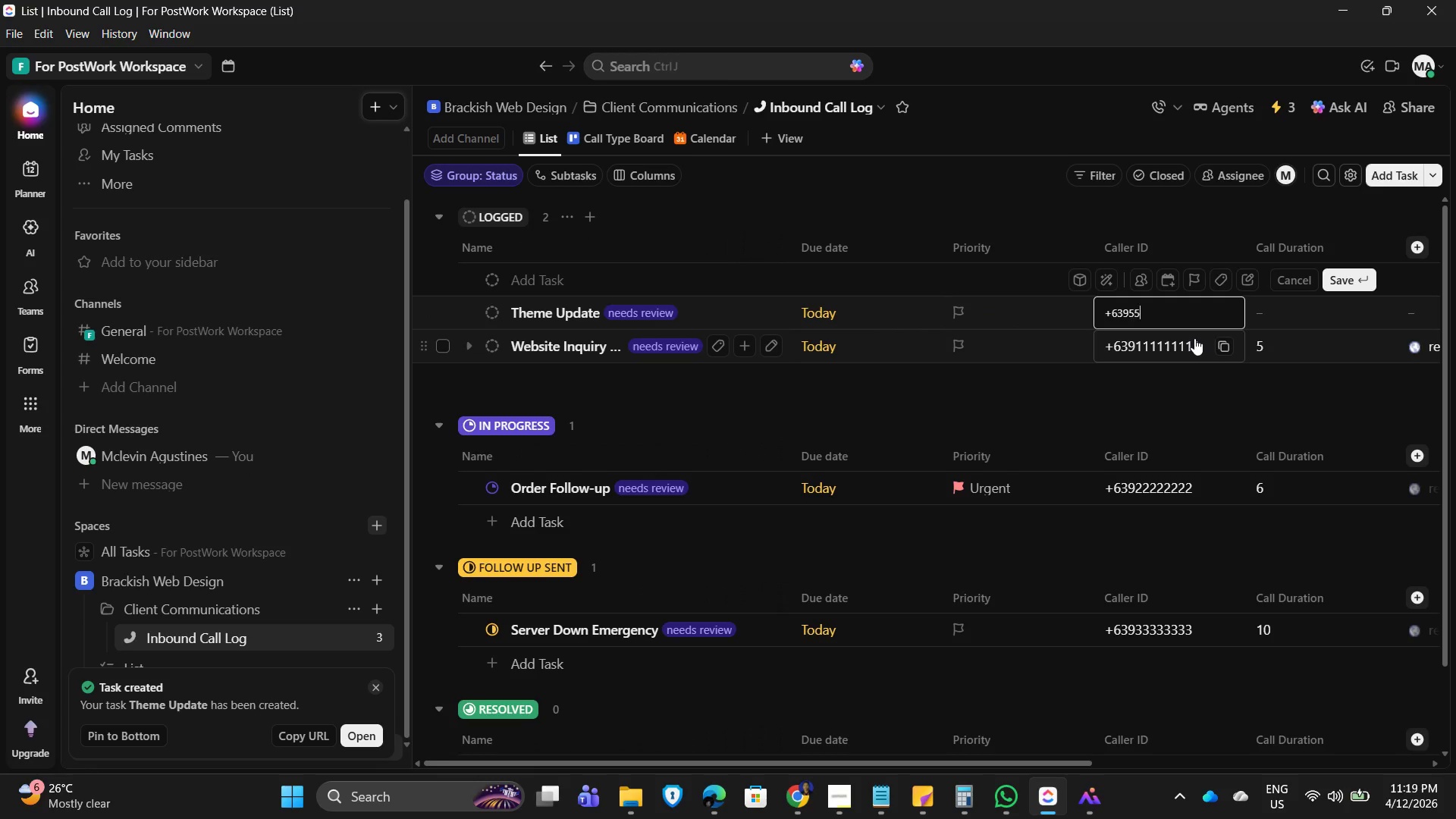 
key(Numpad5)
 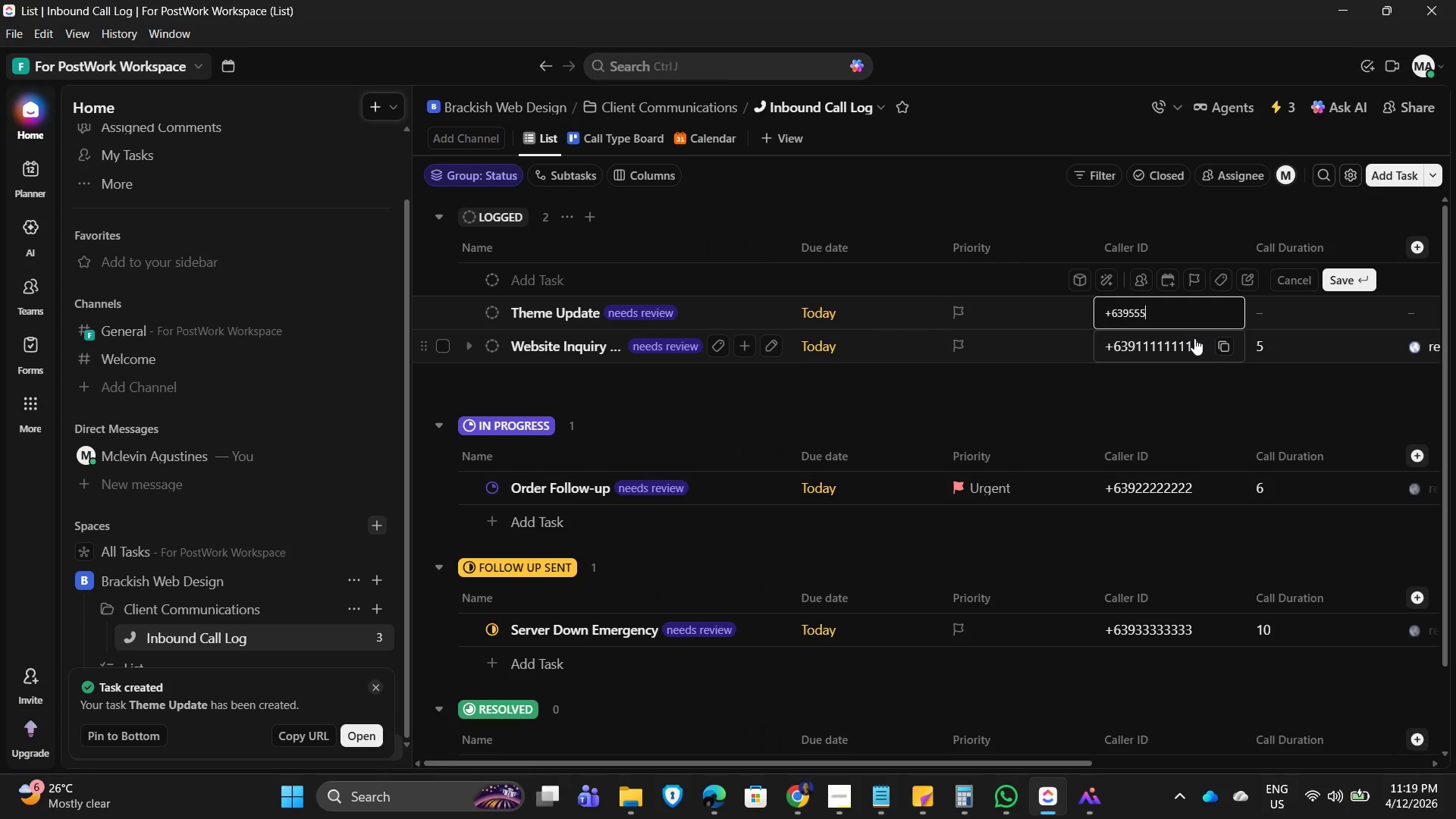 
key(Numpad5)
 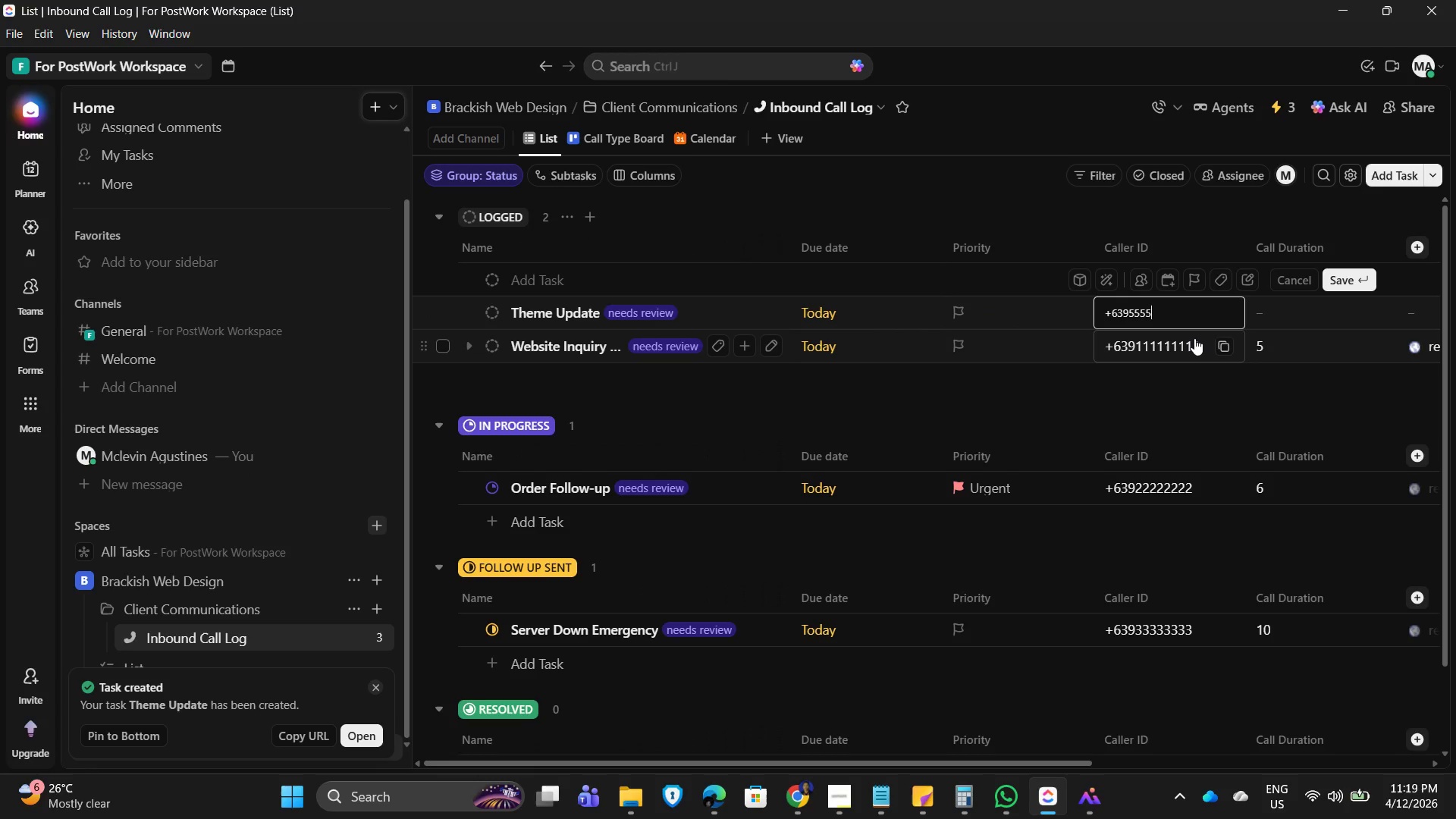 
key(Numpad5)
 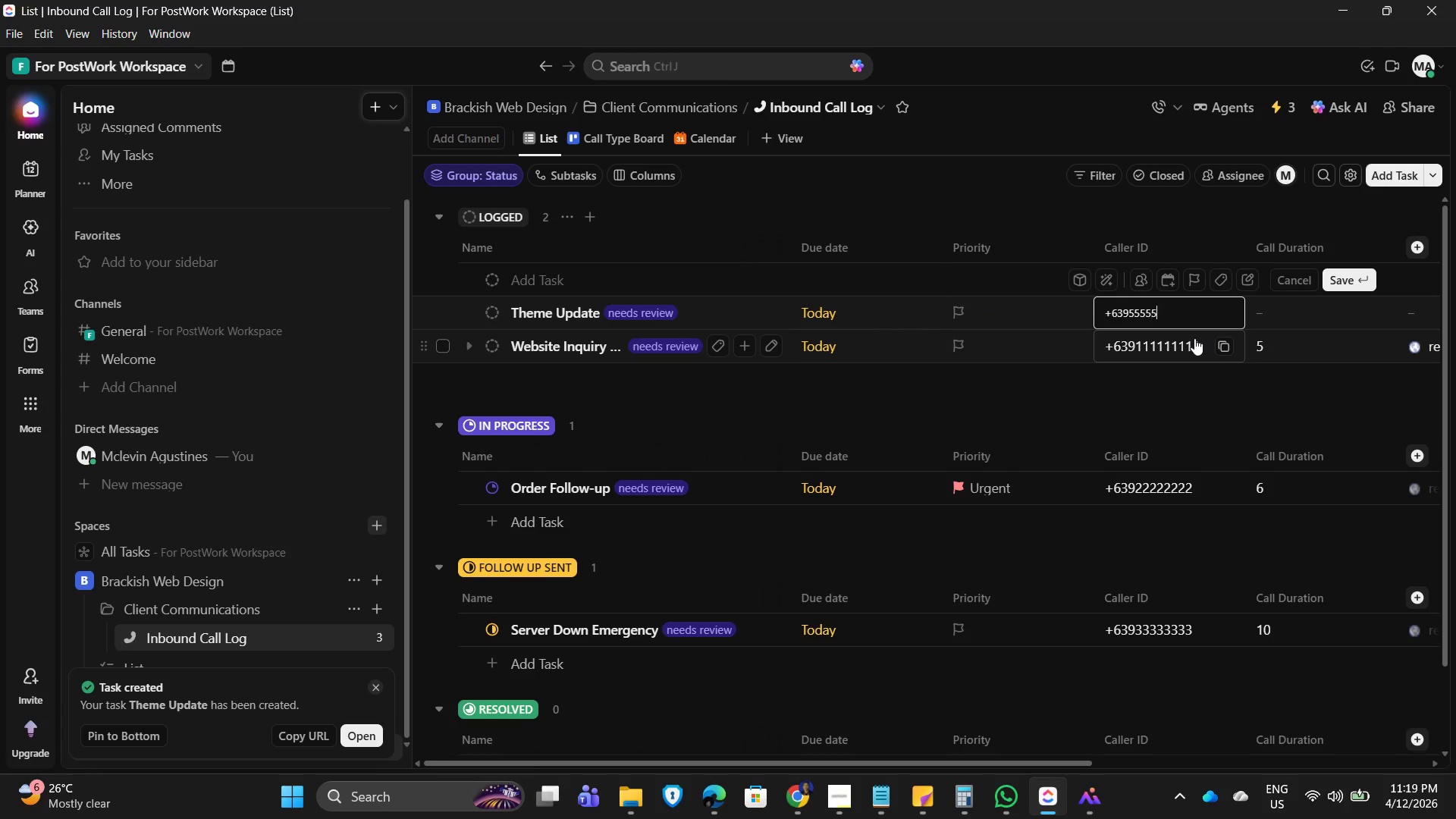 
key(Numpad5)
 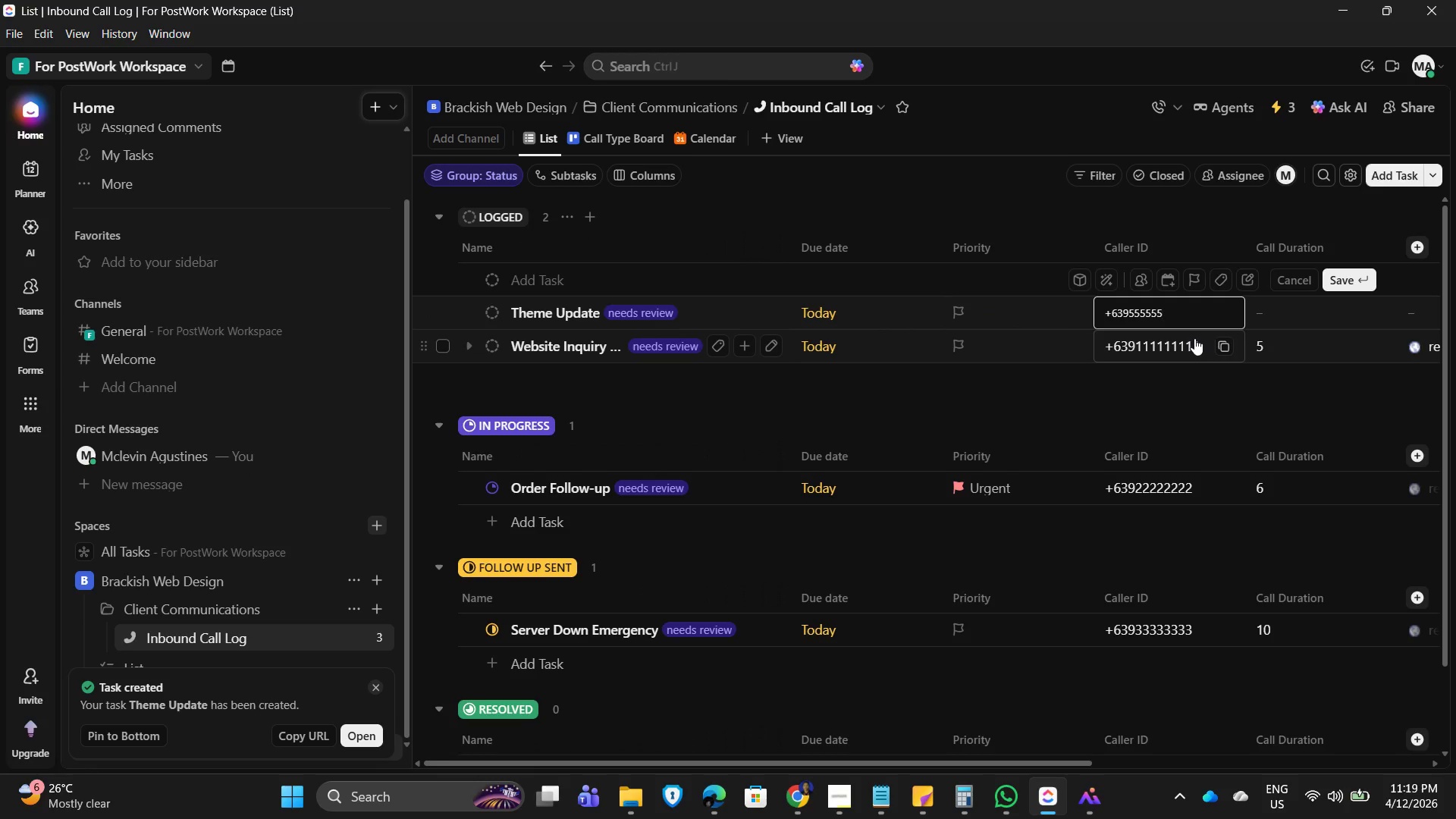 
key(Numpad5)
 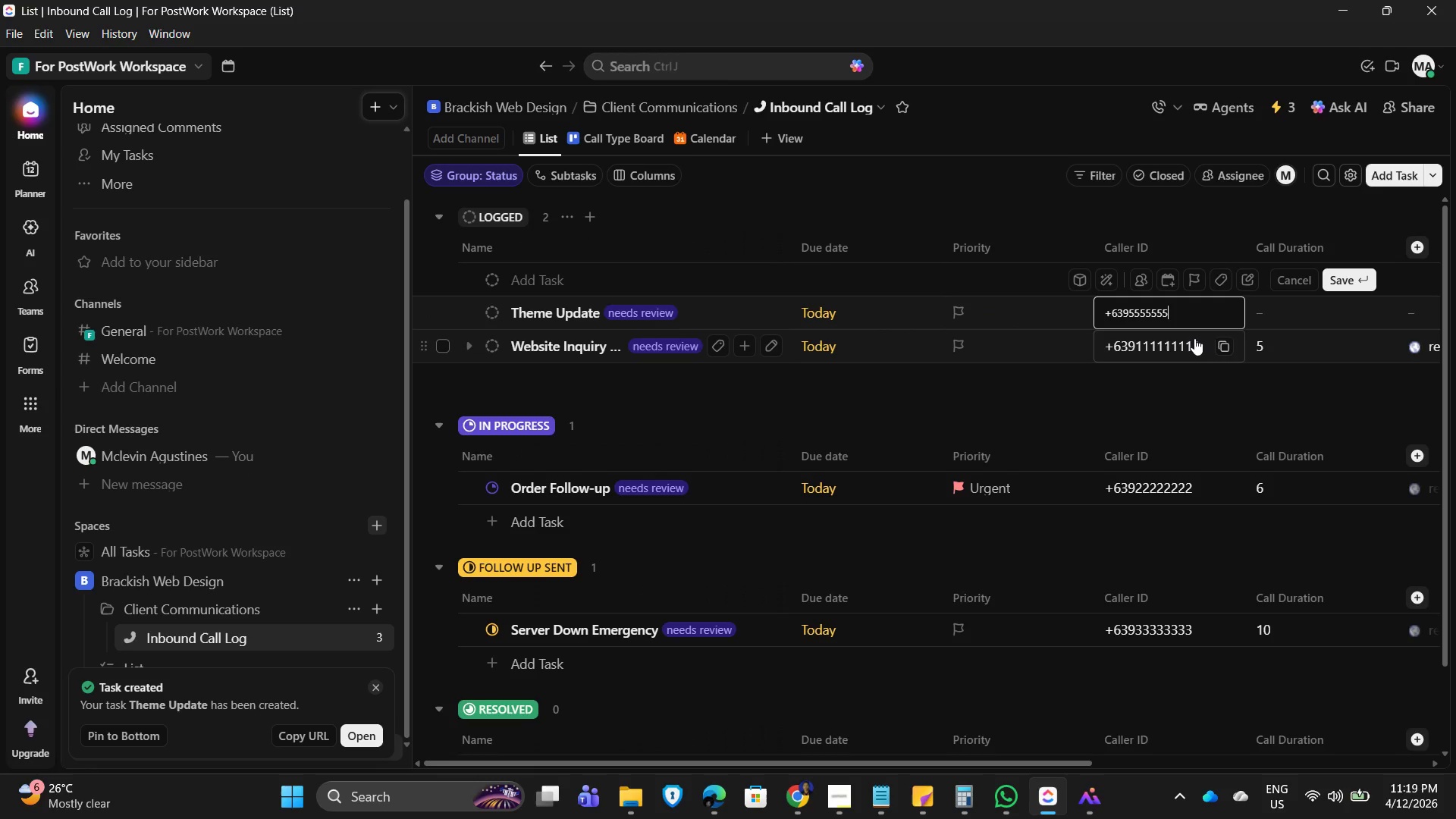 
key(Numpad5)
 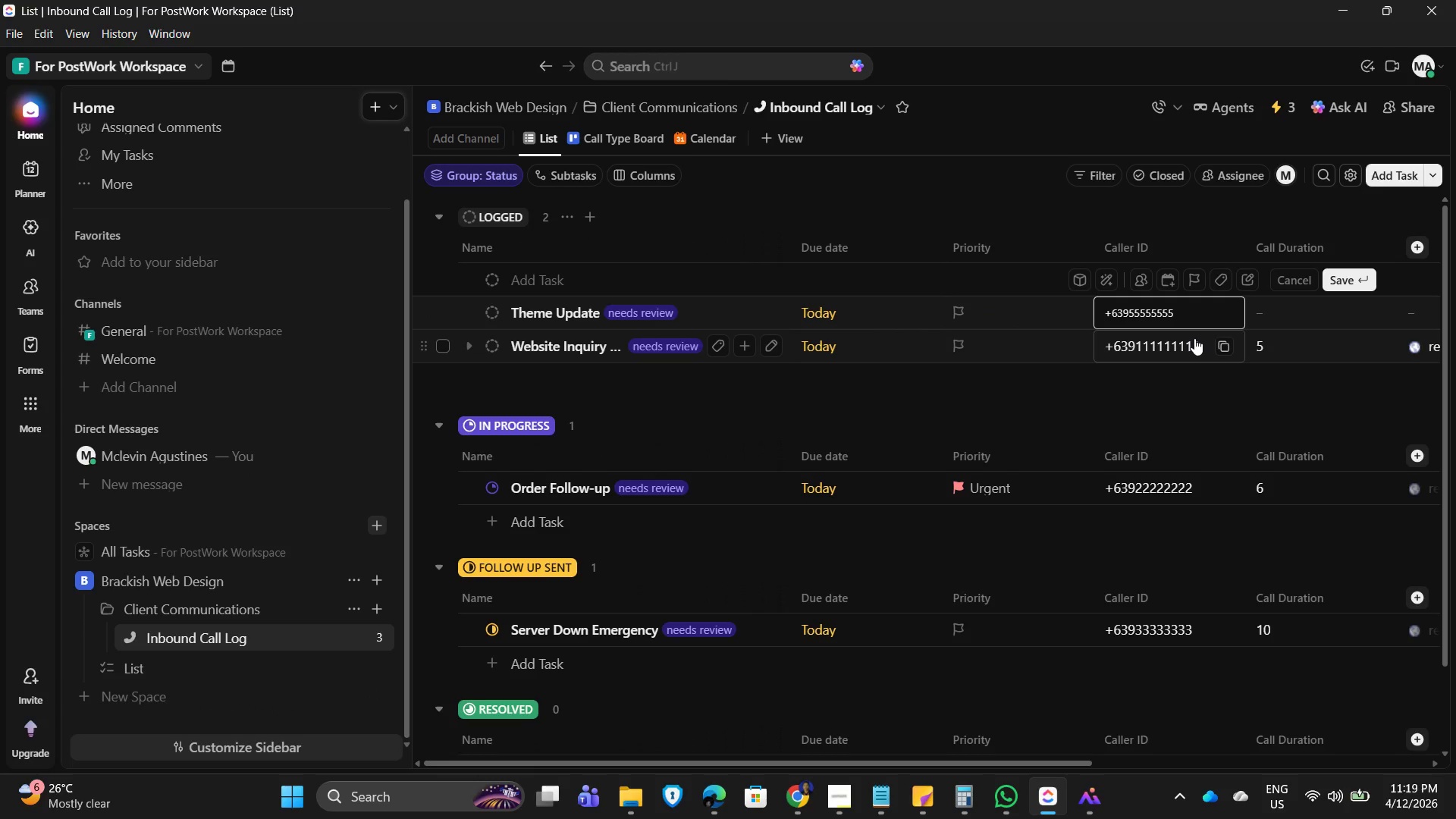 
key(NumpadEnter)
 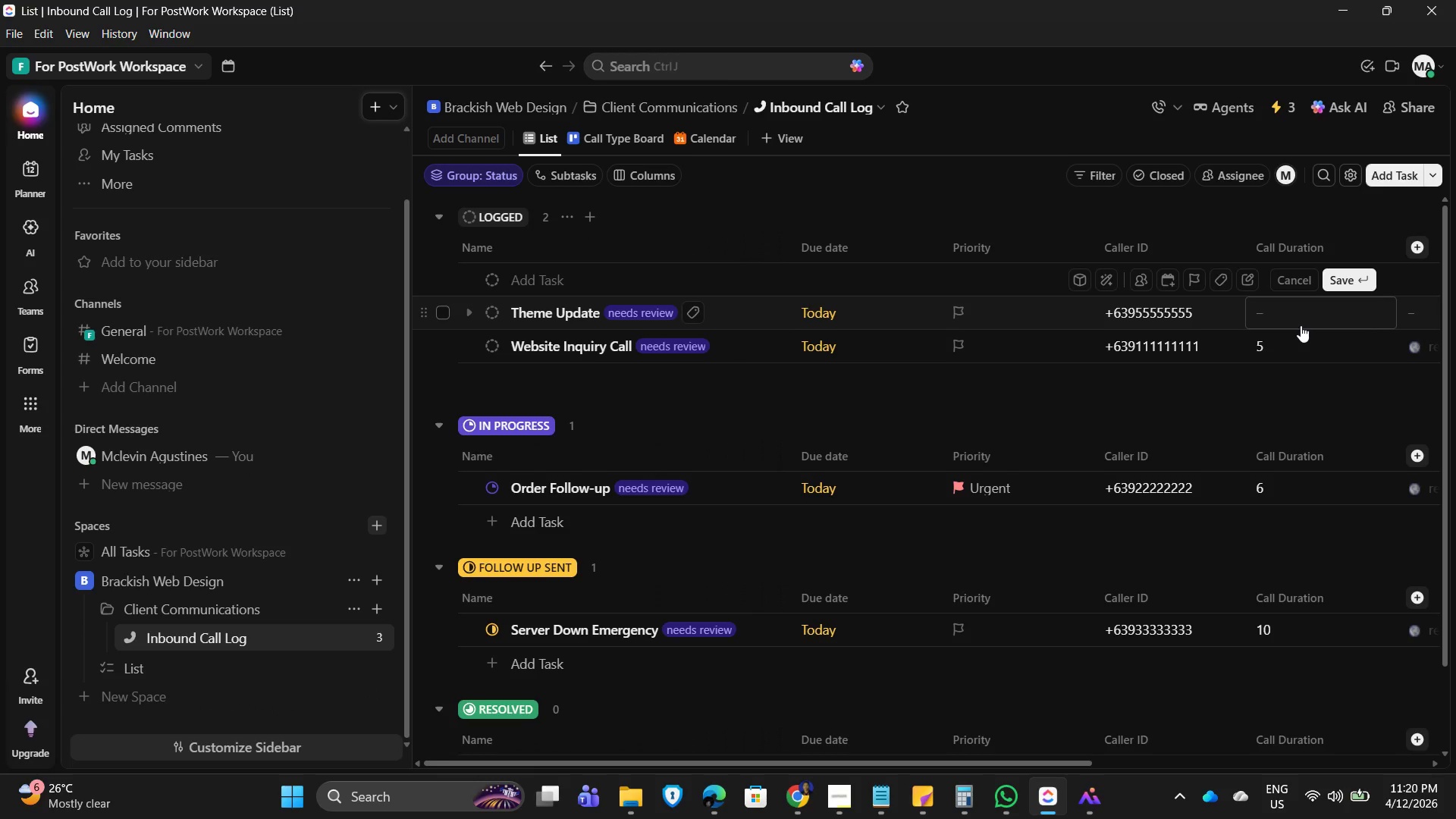 
mouse_move([1280, 332])
 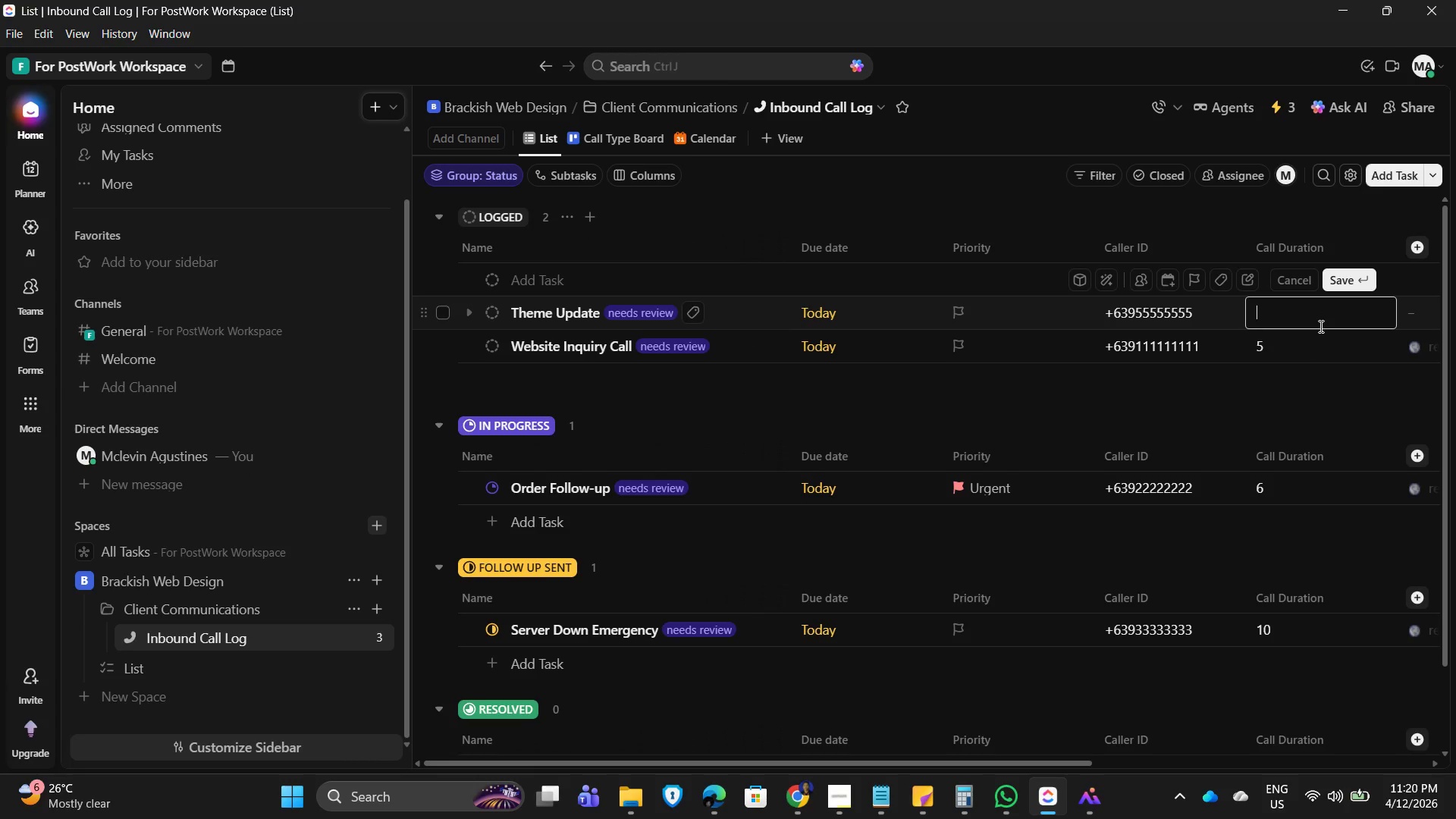 
key(Numpad7)
 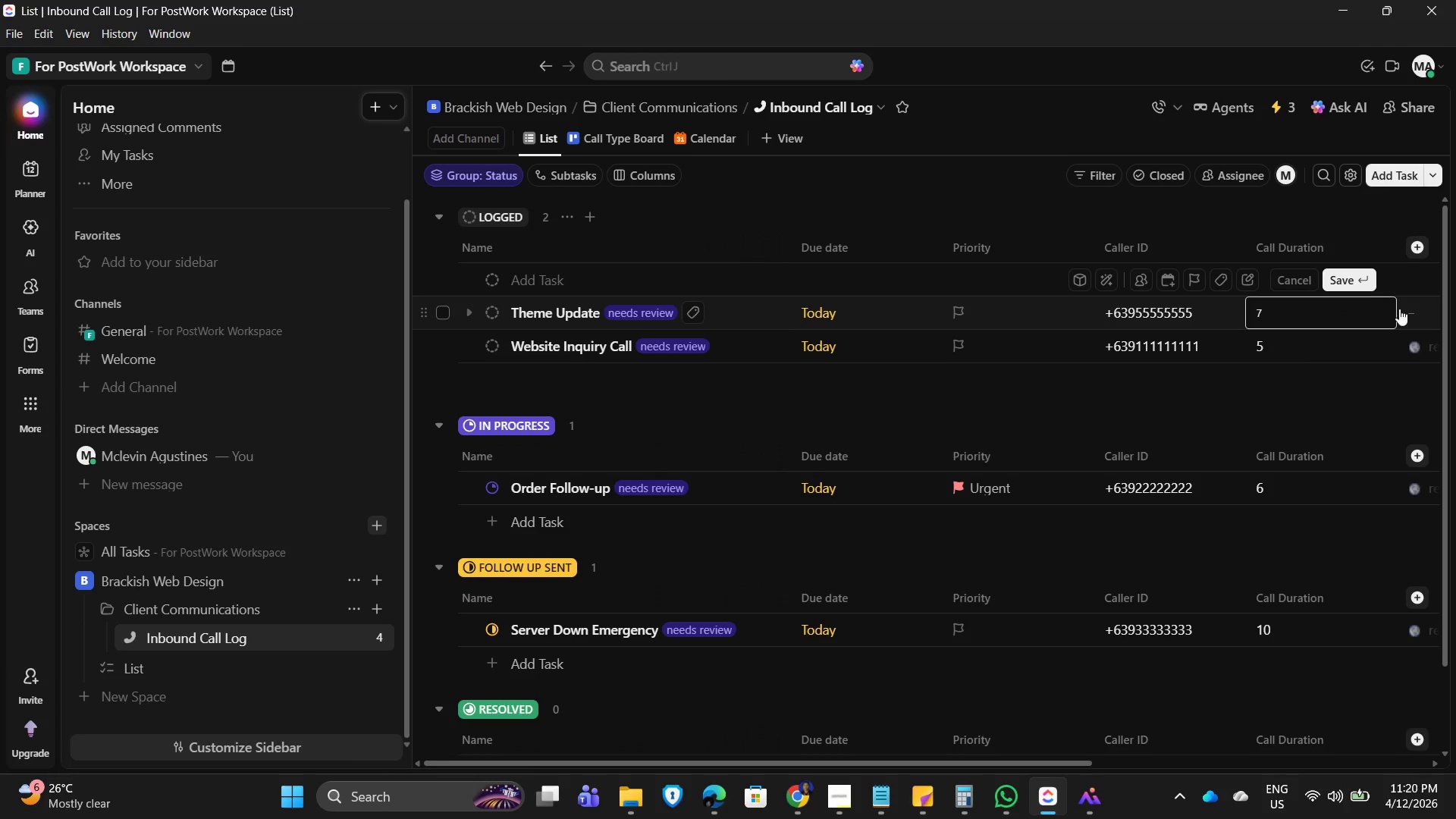 
left_click([1416, 312])
 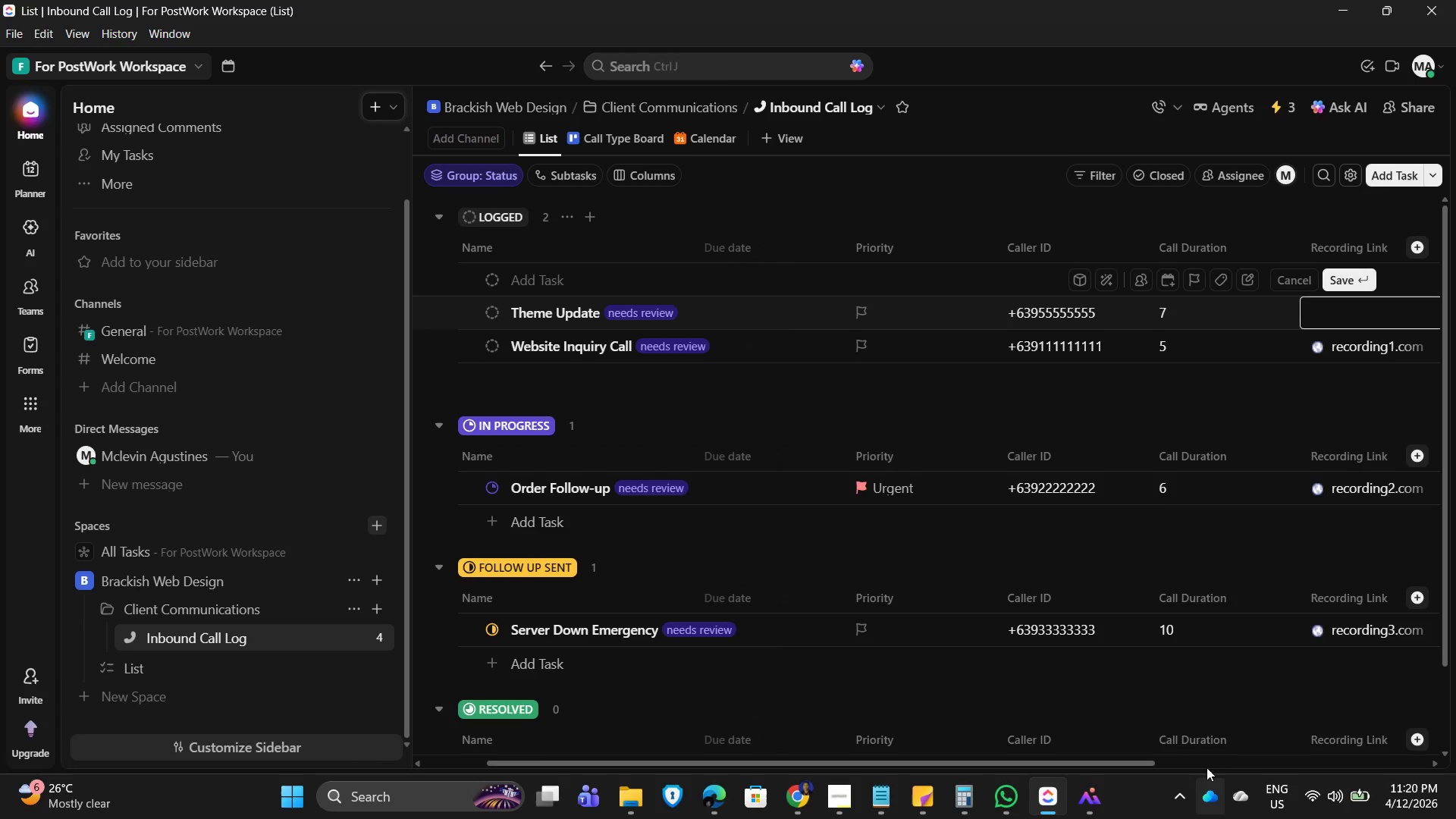 
left_click_drag(start_coordinate=[1134, 763], to_coordinate=[1327, 775])
 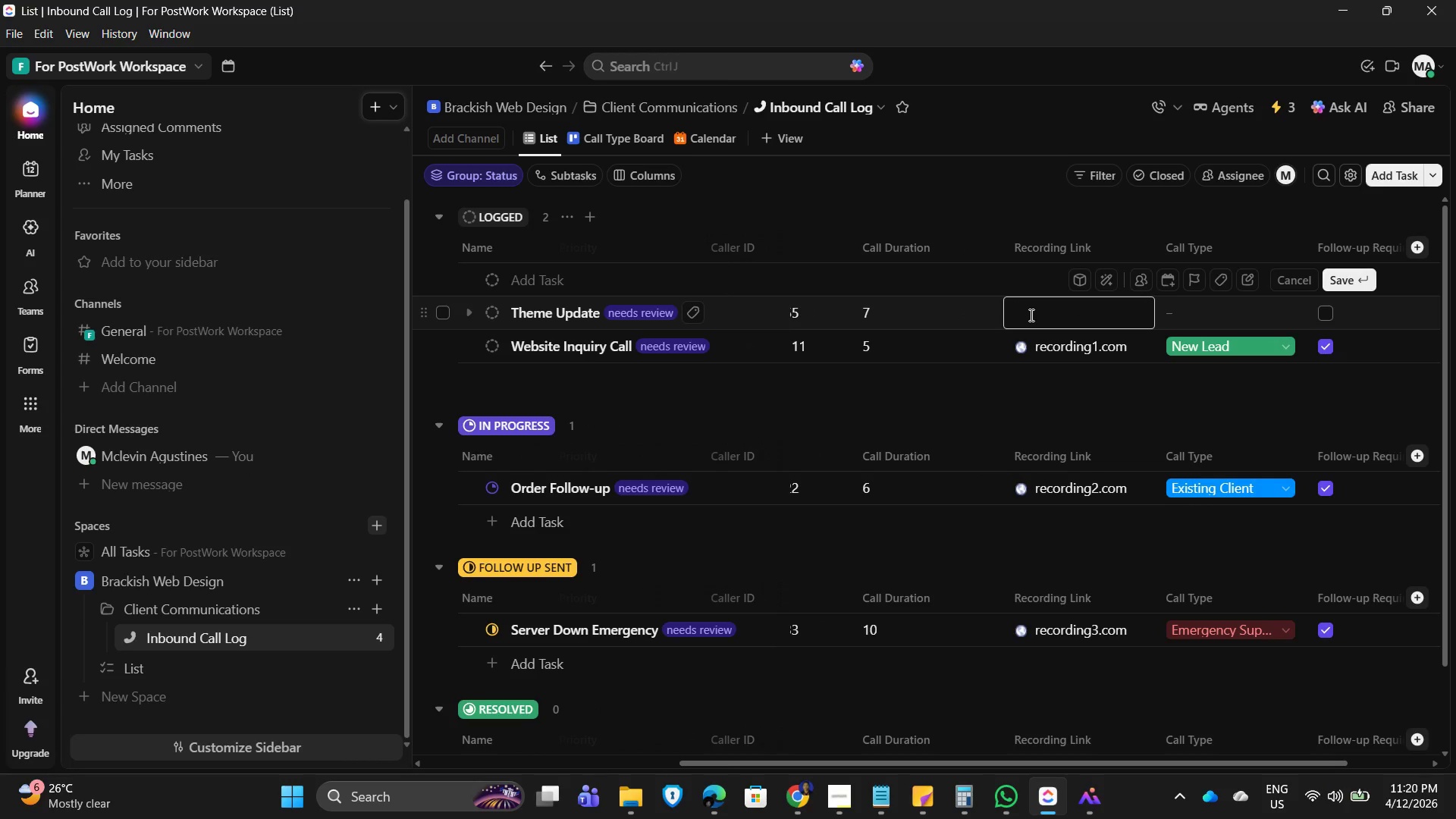 
type(https://recording5.com)
 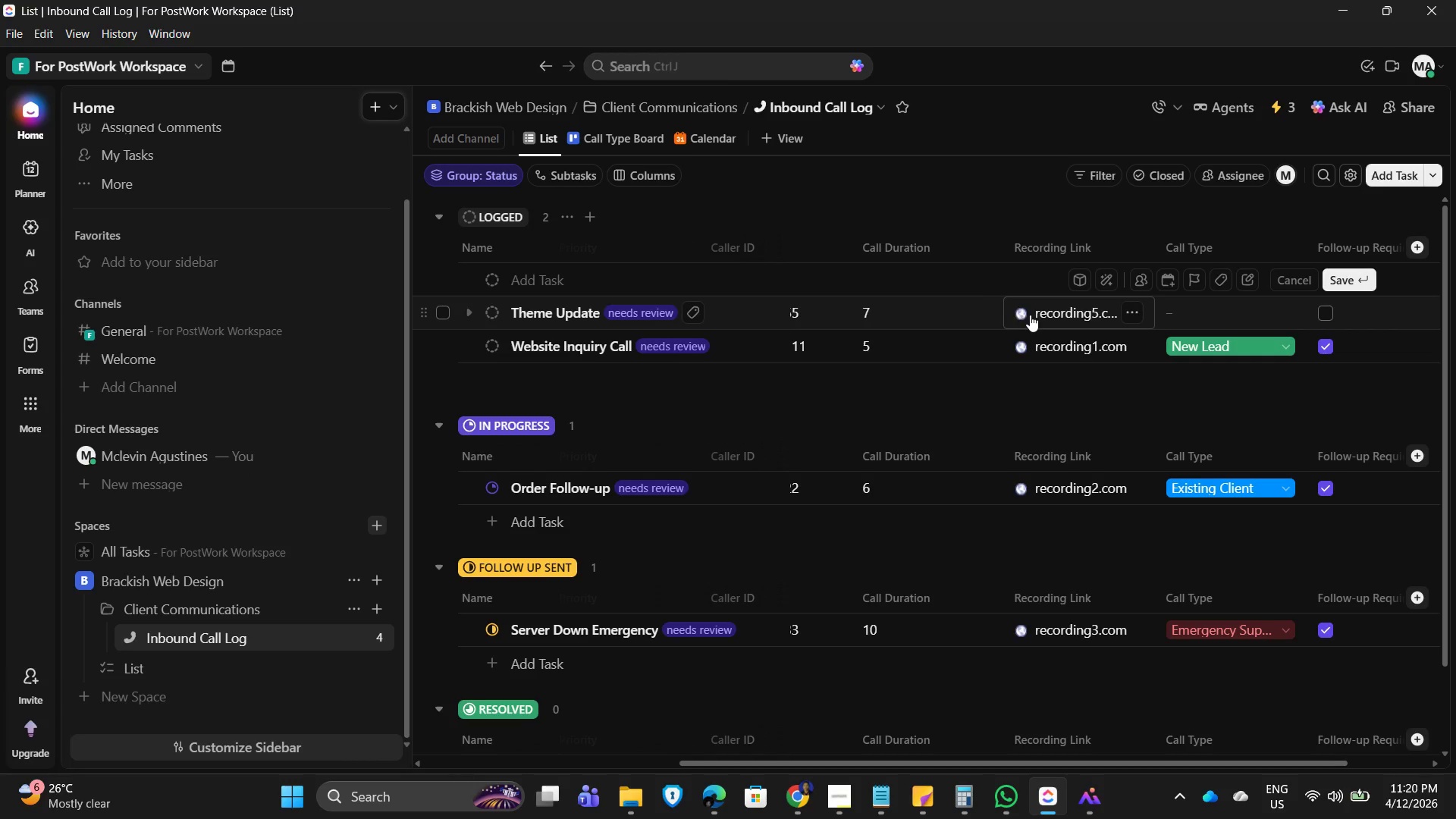 
 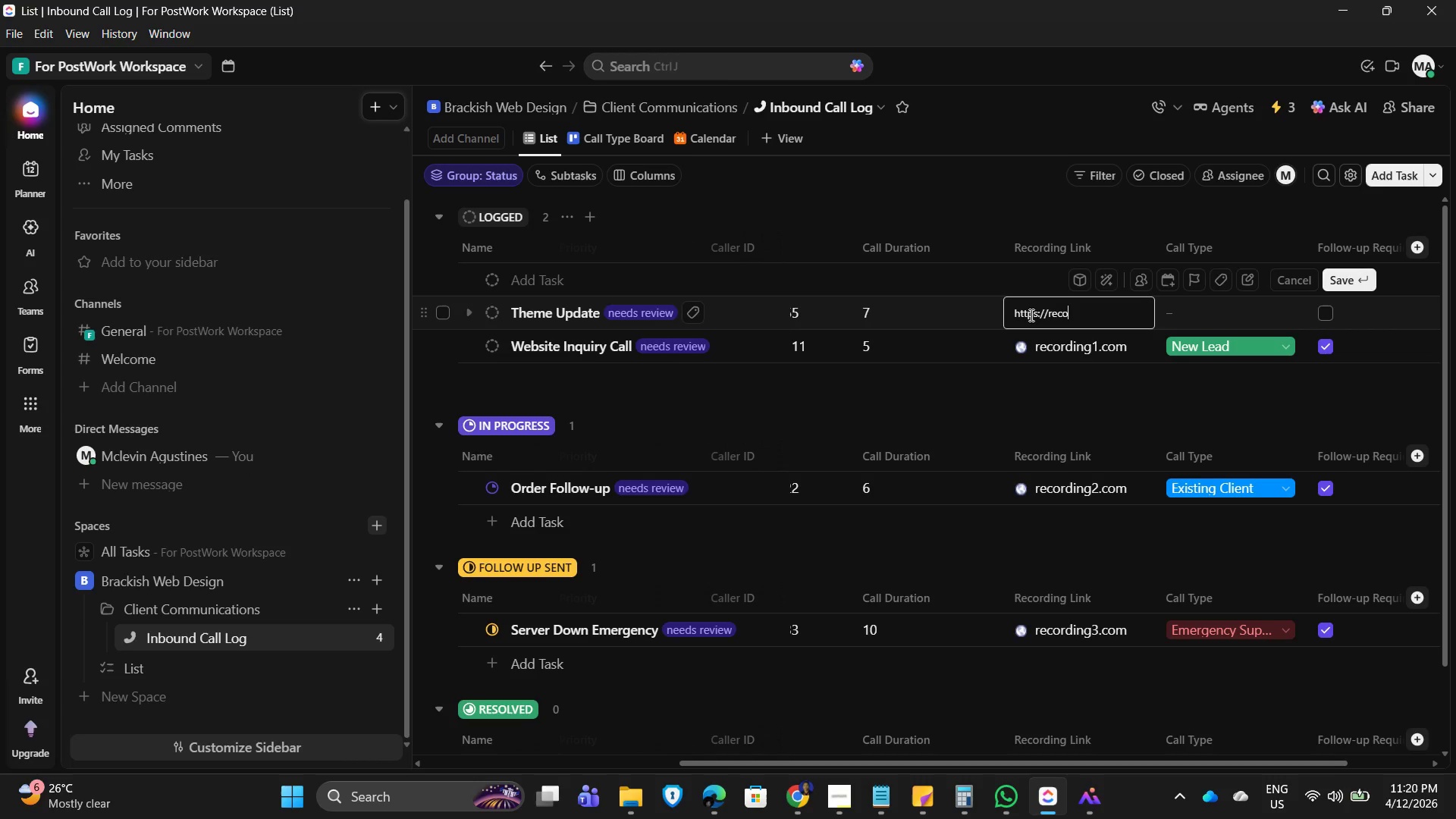 
key(Enter)
 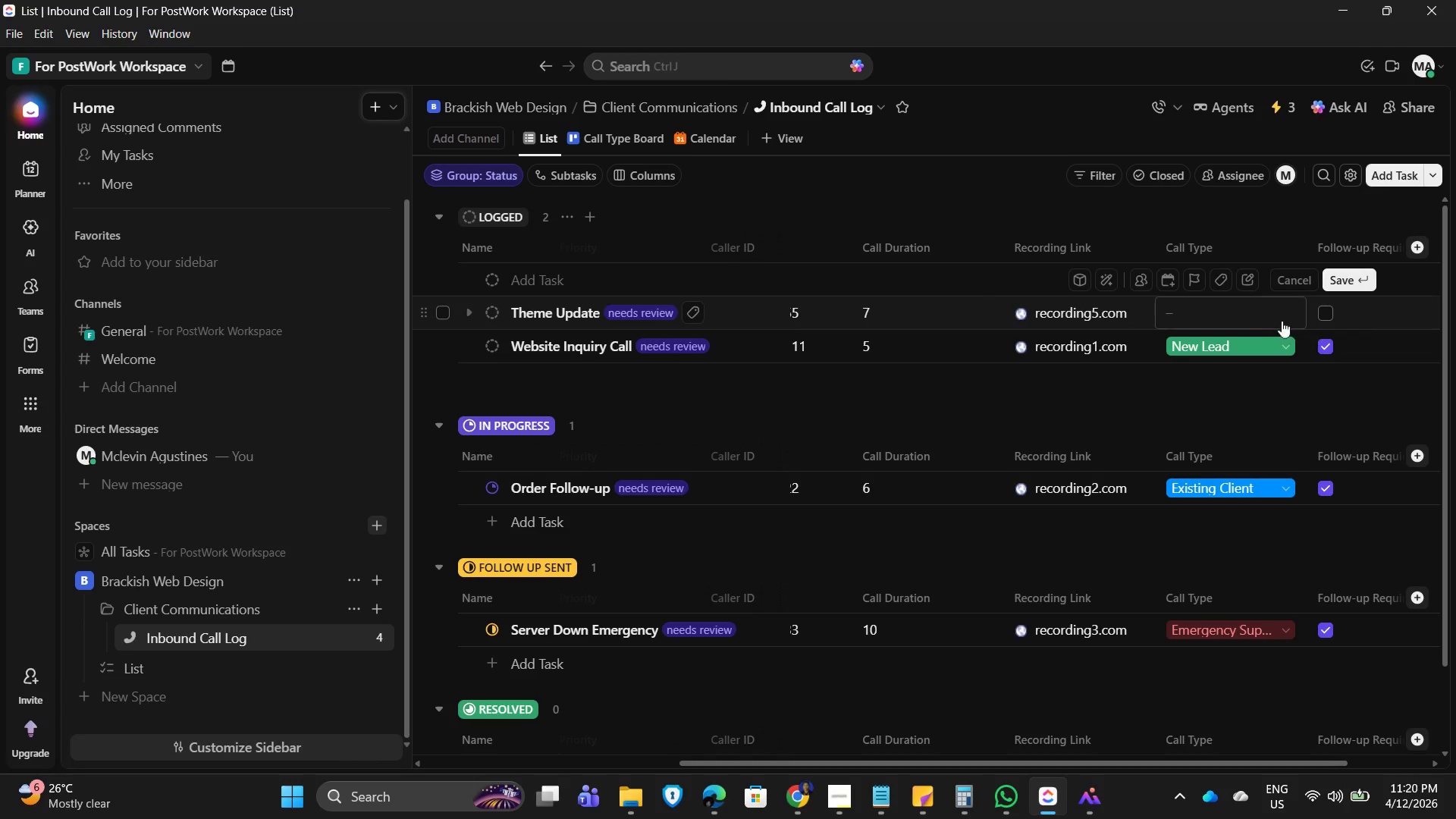 
left_click([1235, 321])
 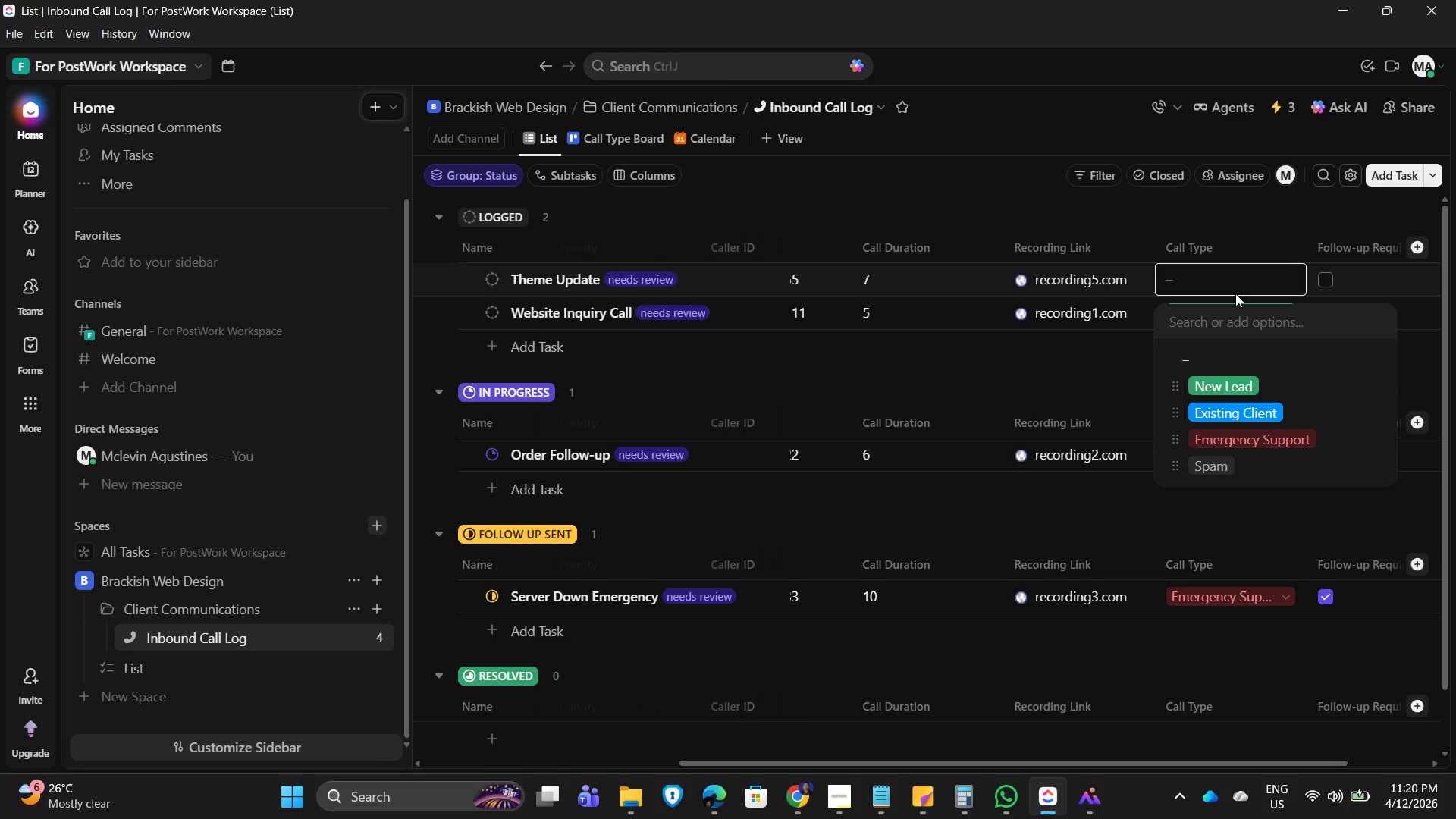 
wait(5.7)
 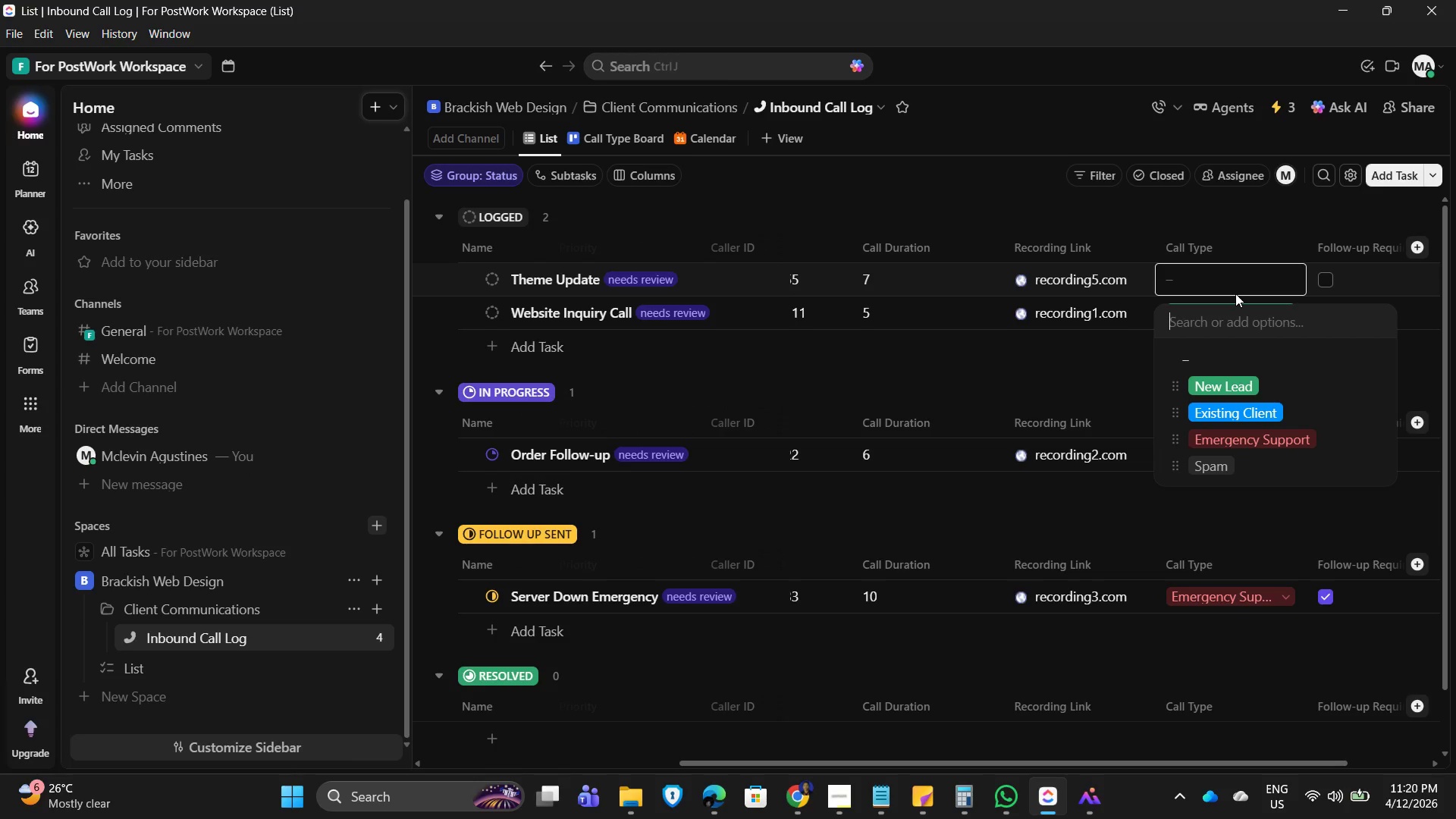 
left_click([1243, 418])
 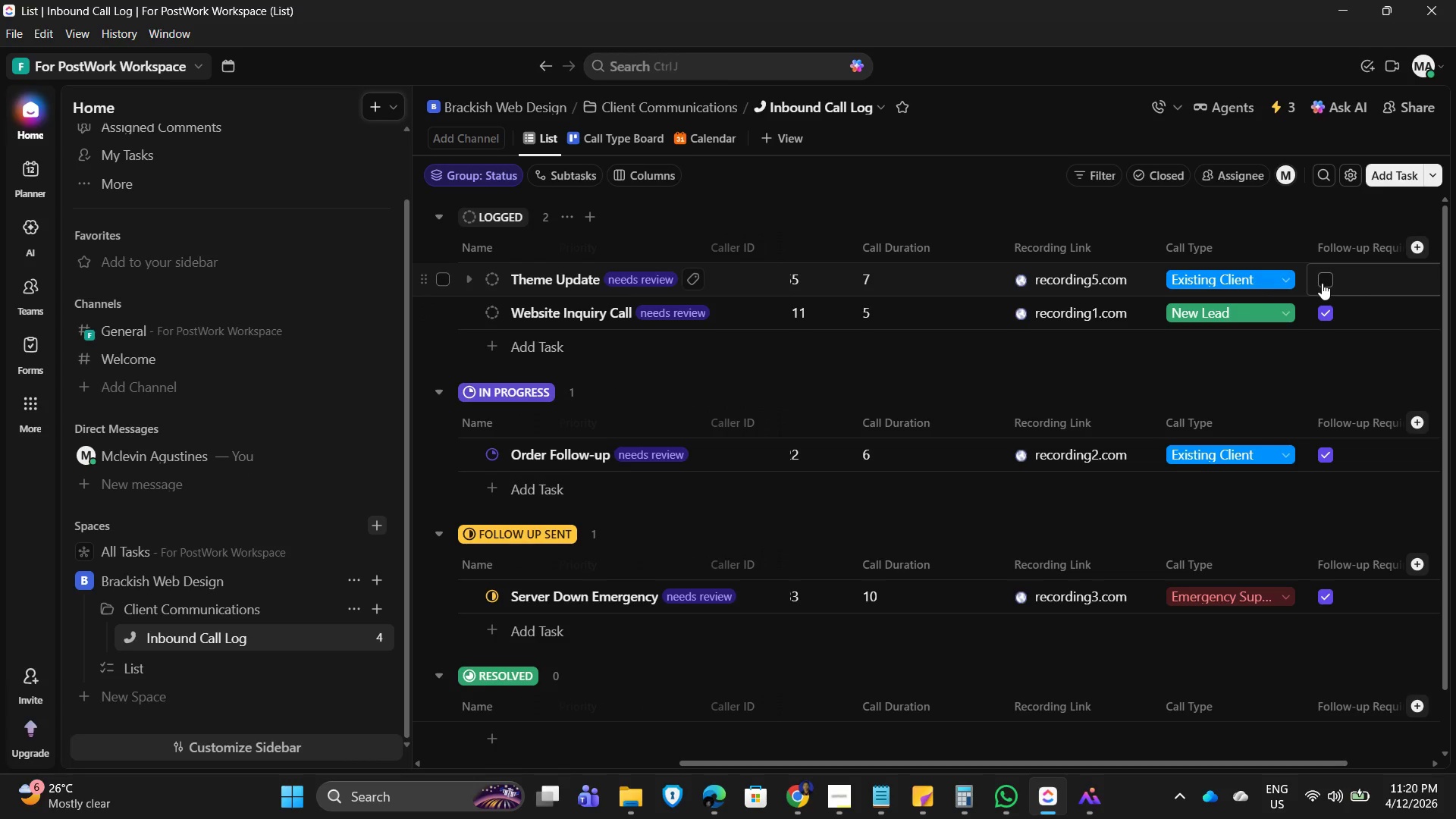 
left_click([1323, 284])
 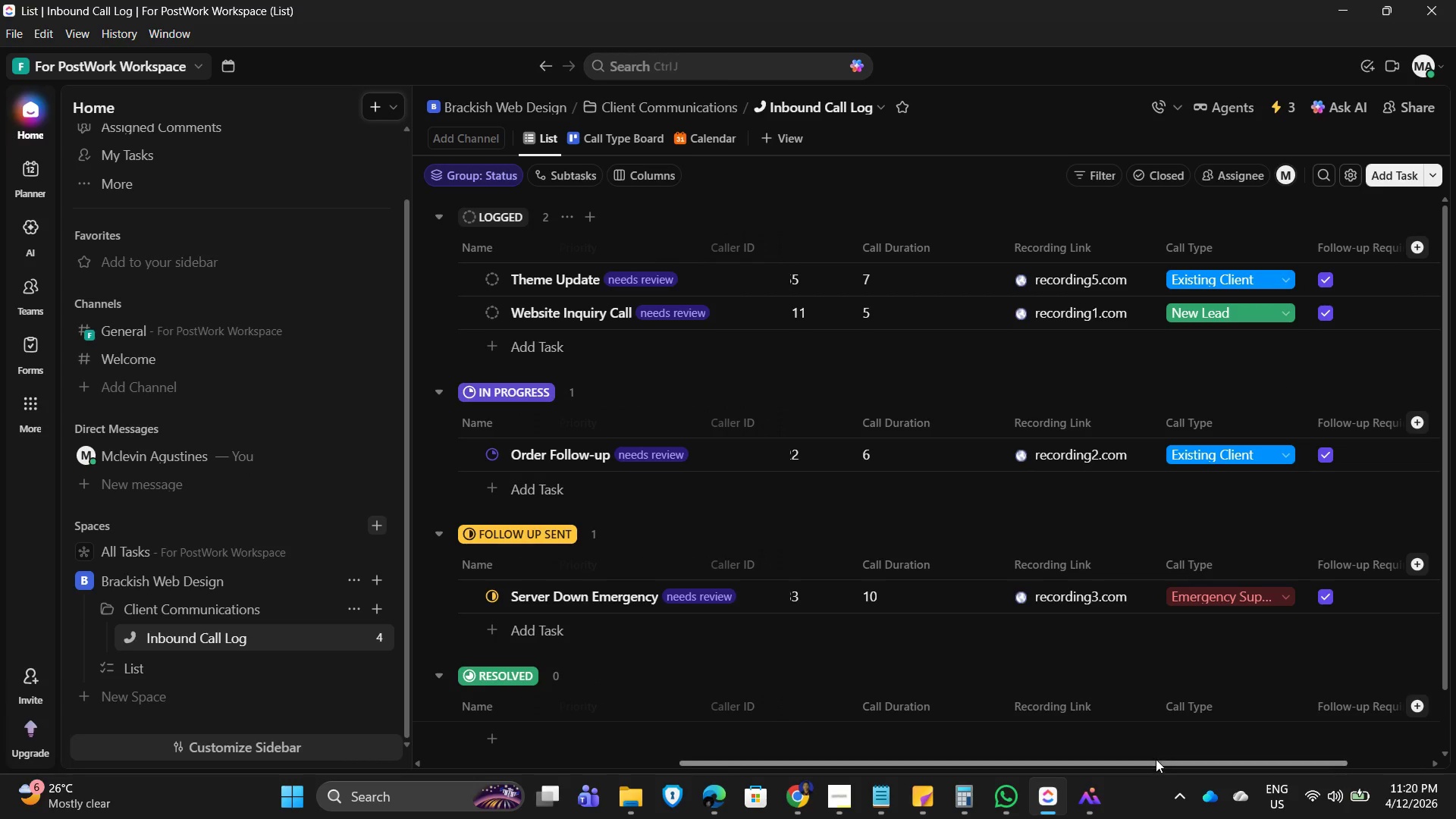 
left_click_drag(start_coordinate=[1158, 764], to_coordinate=[1411, 773])
 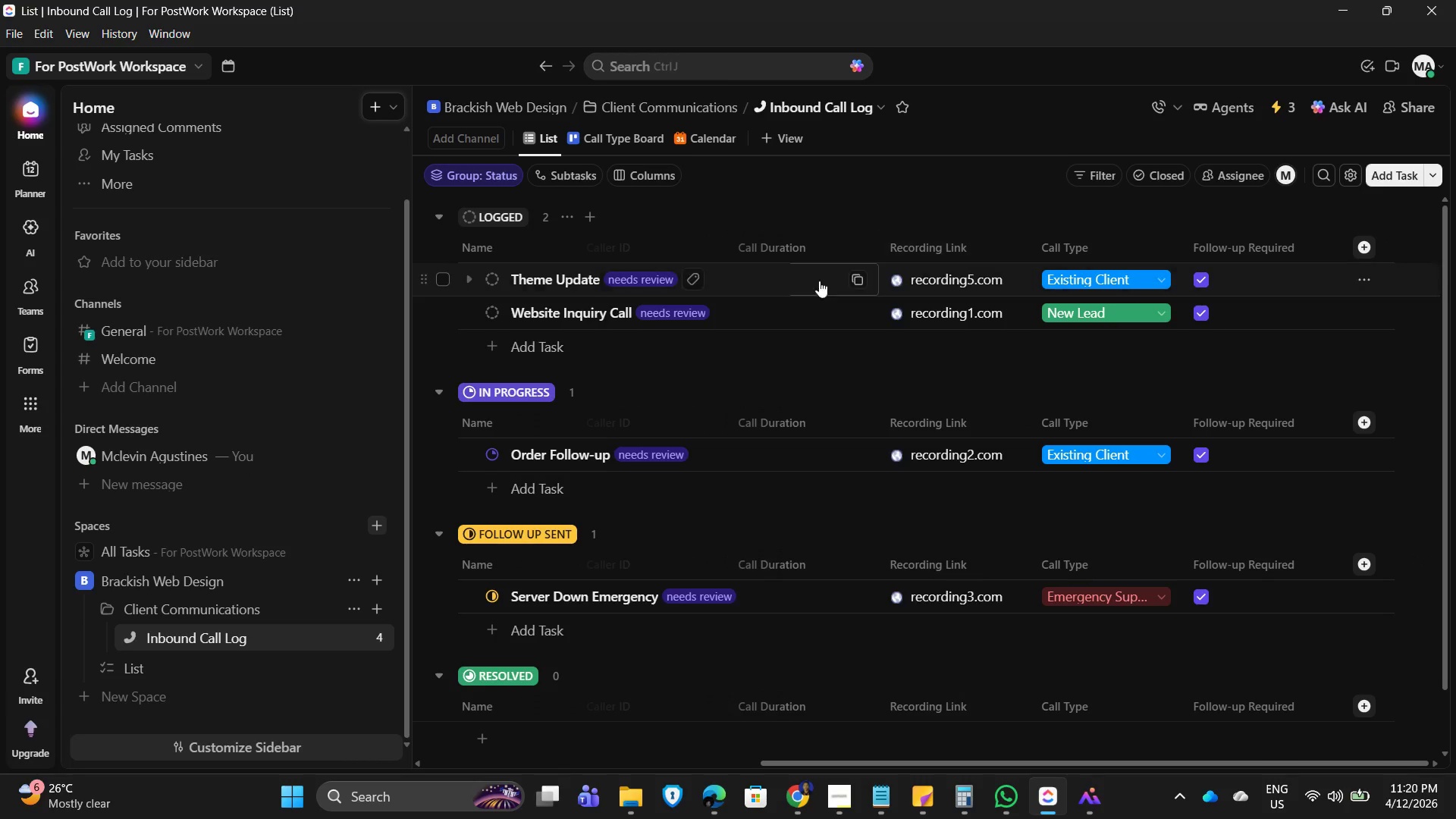 
wait(6.31)
 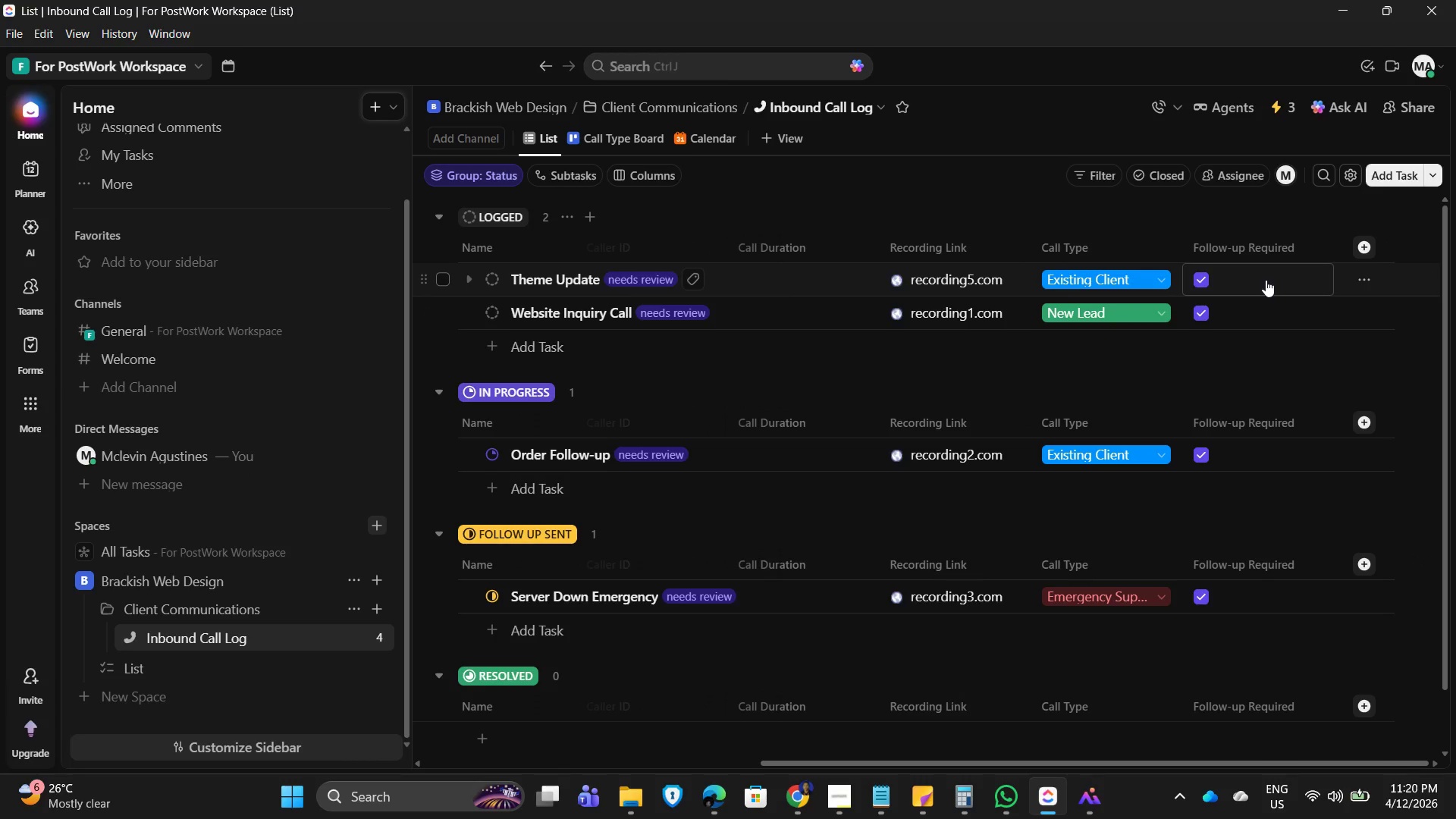 
left_click_drag(start_coordinate=[1135, 764], to_coordinate=[987, 744])
 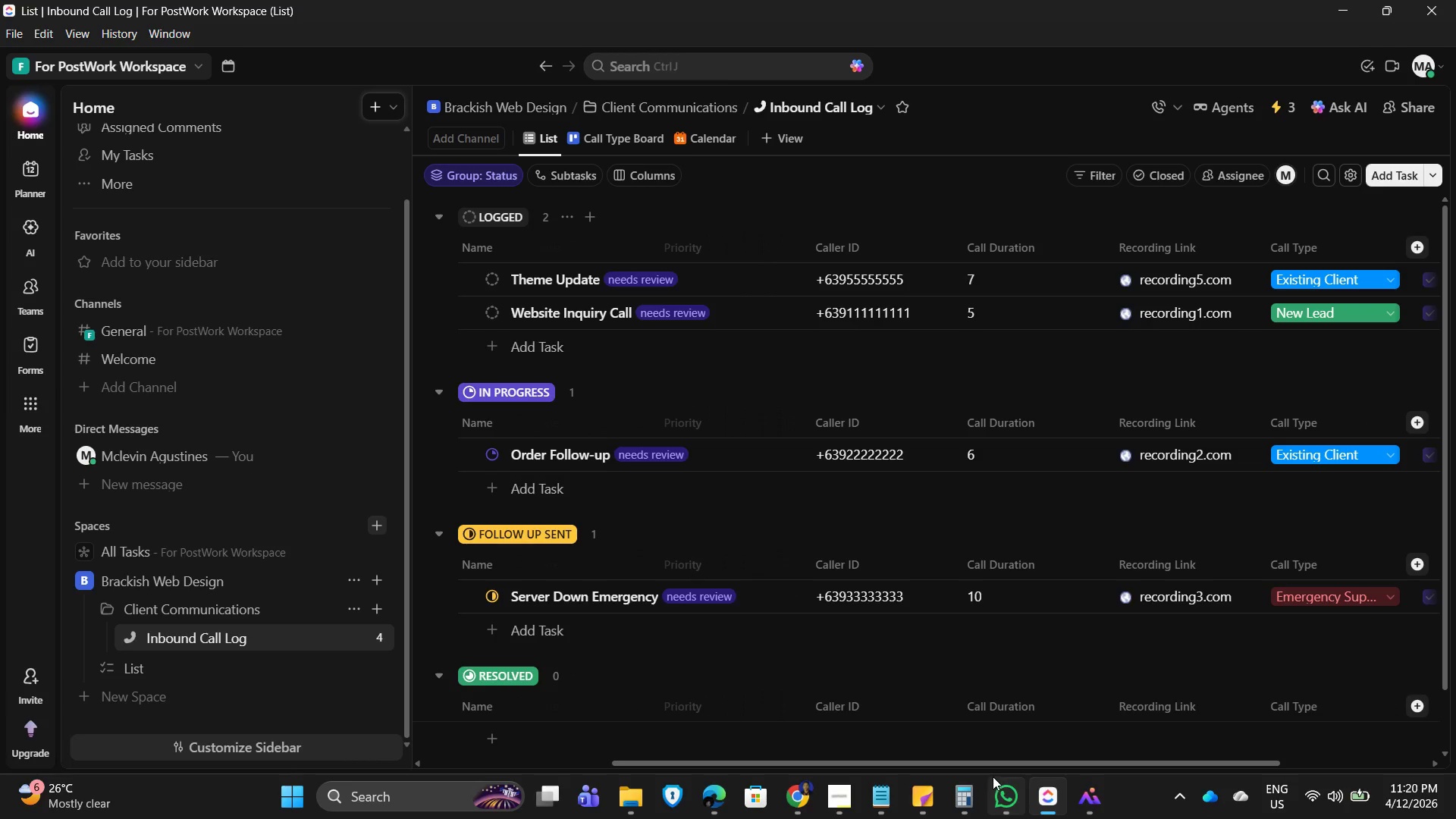 
left_click_drag(start_coordinate=[994, 761], to_coordinate=[1298, 776])
 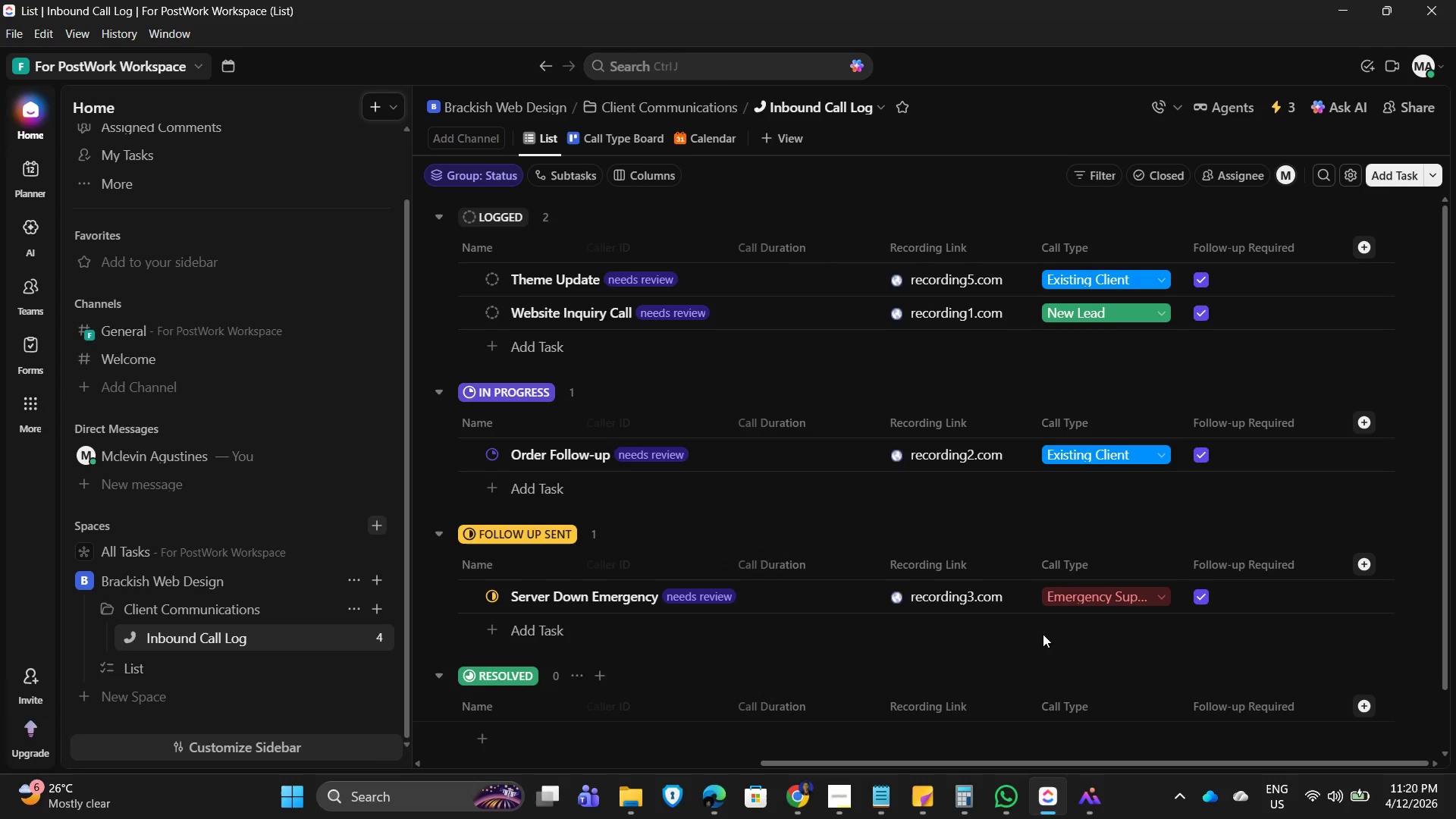 
mouse_move([1041, 566])
 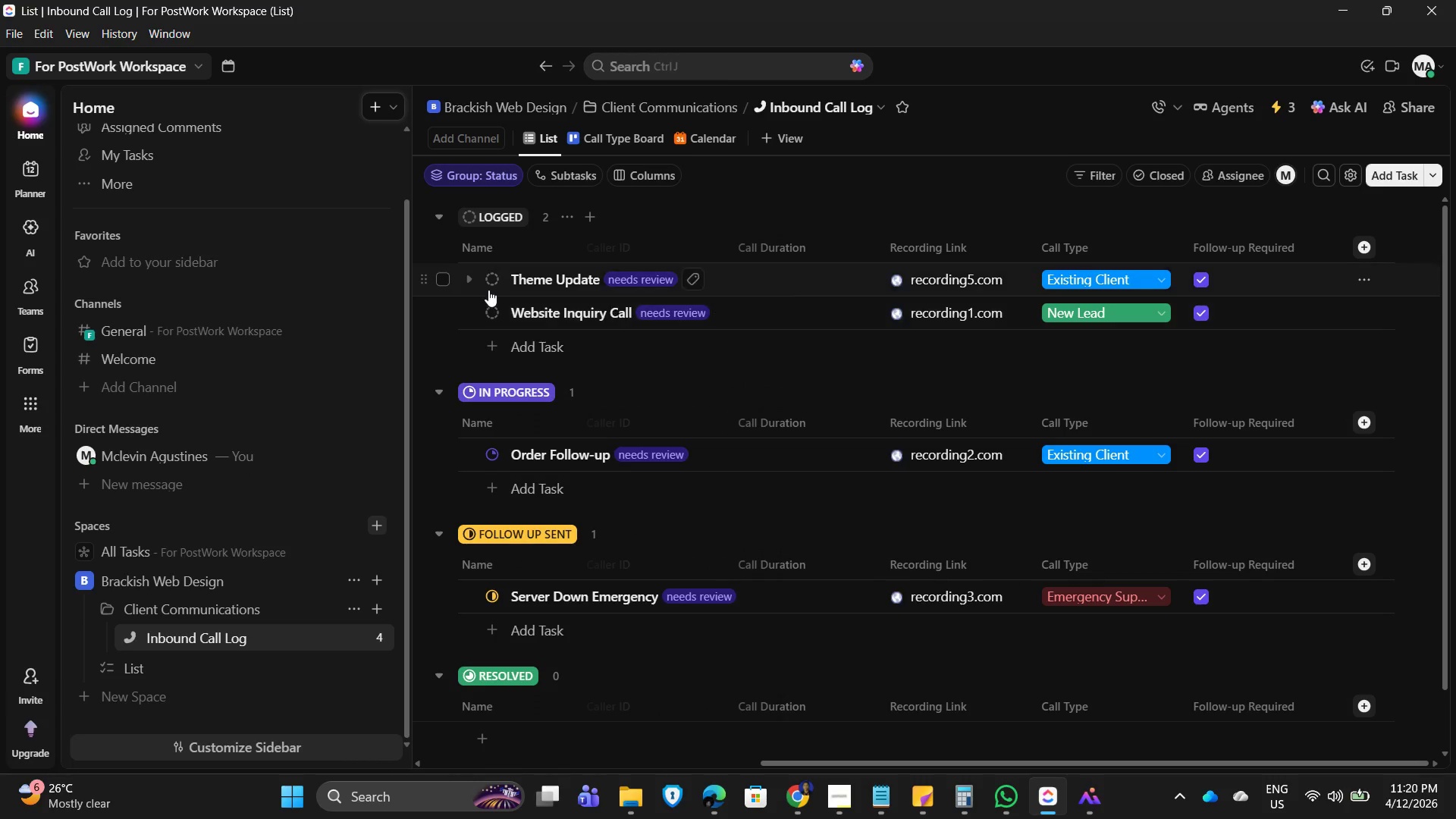 
left_click([488, 282])
 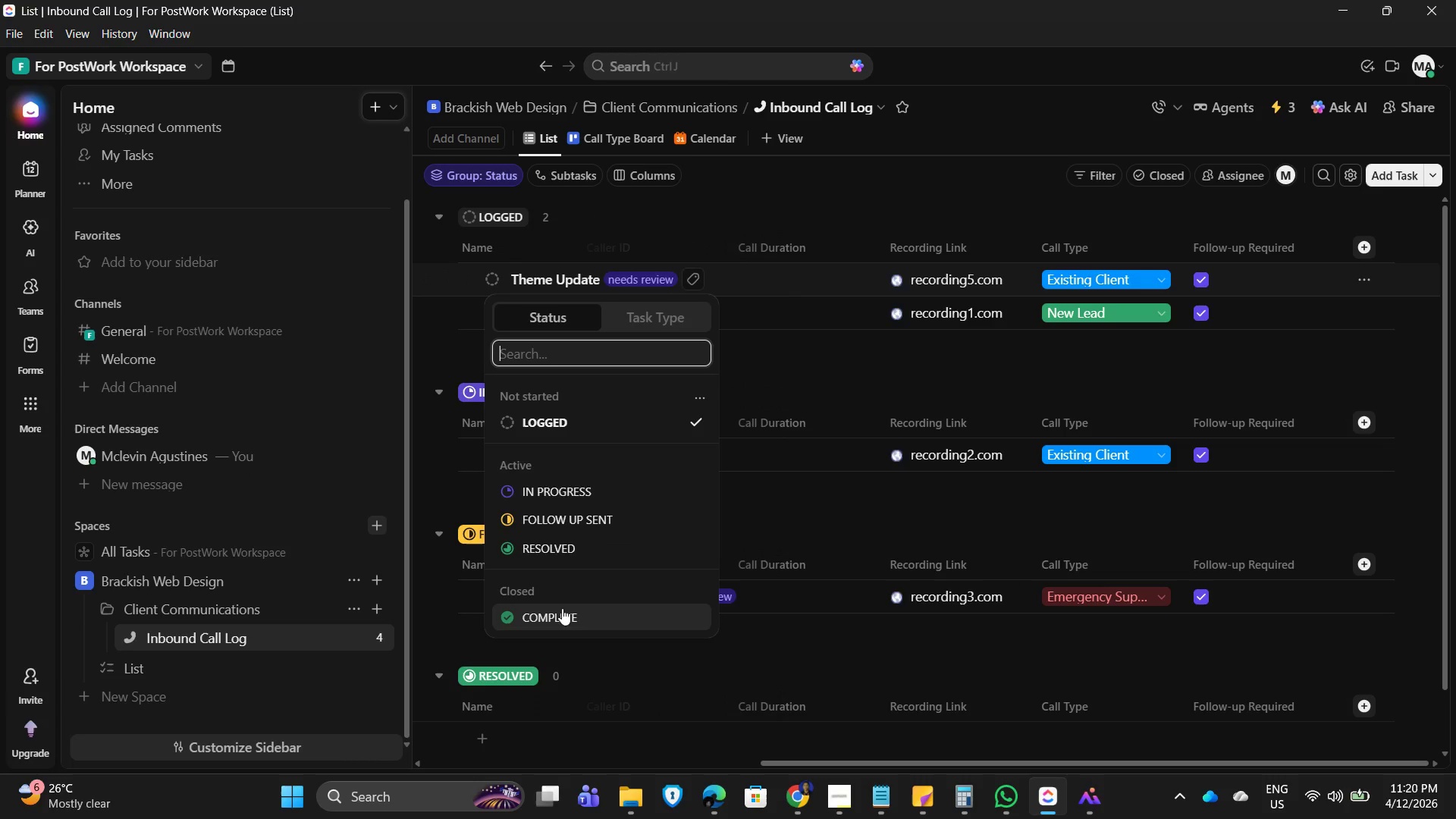 
left_click([875, 177])
 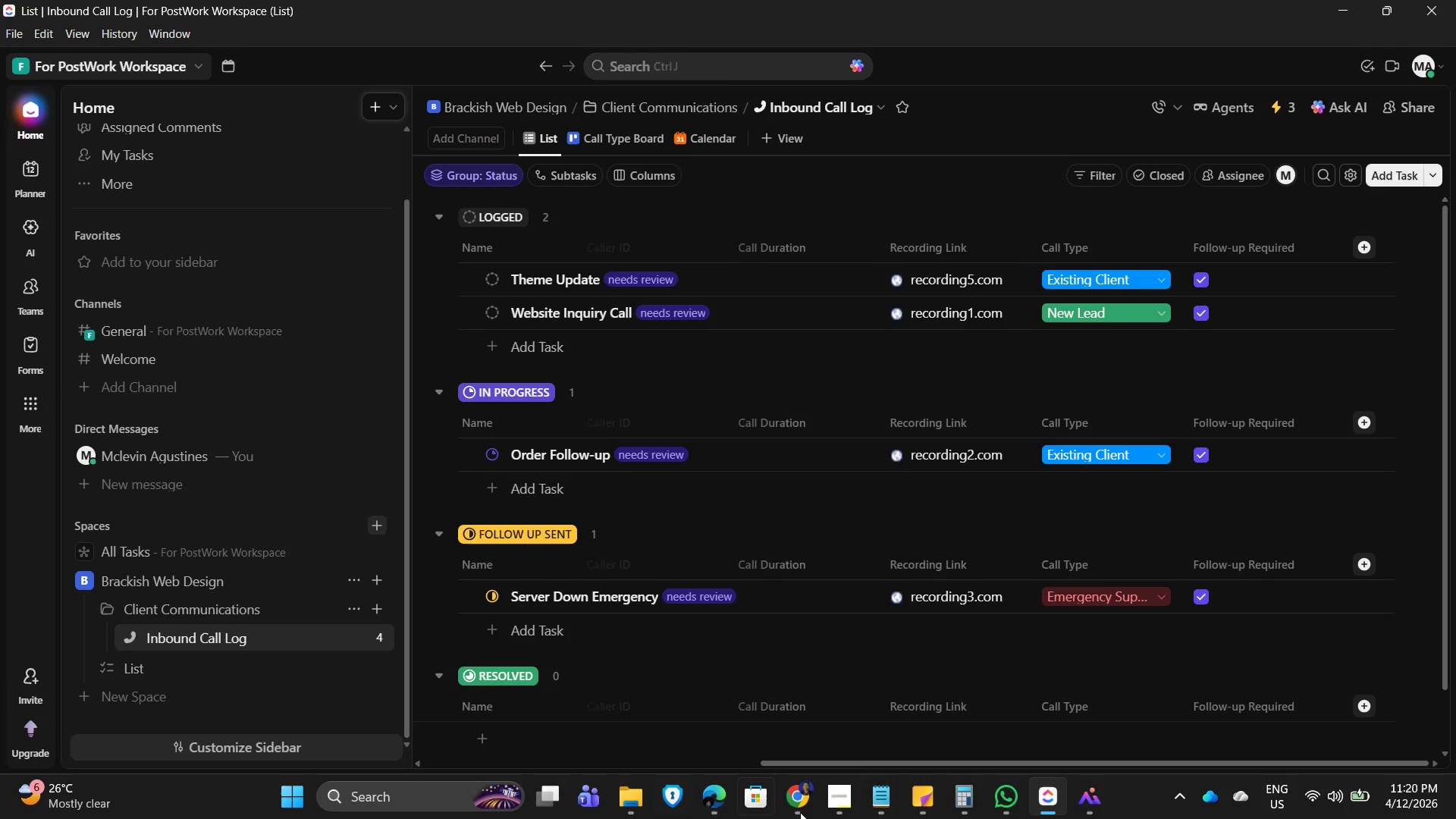 
left_click_drag(start_coordinate=[964, 764], to_coordinate=[528, 727])
 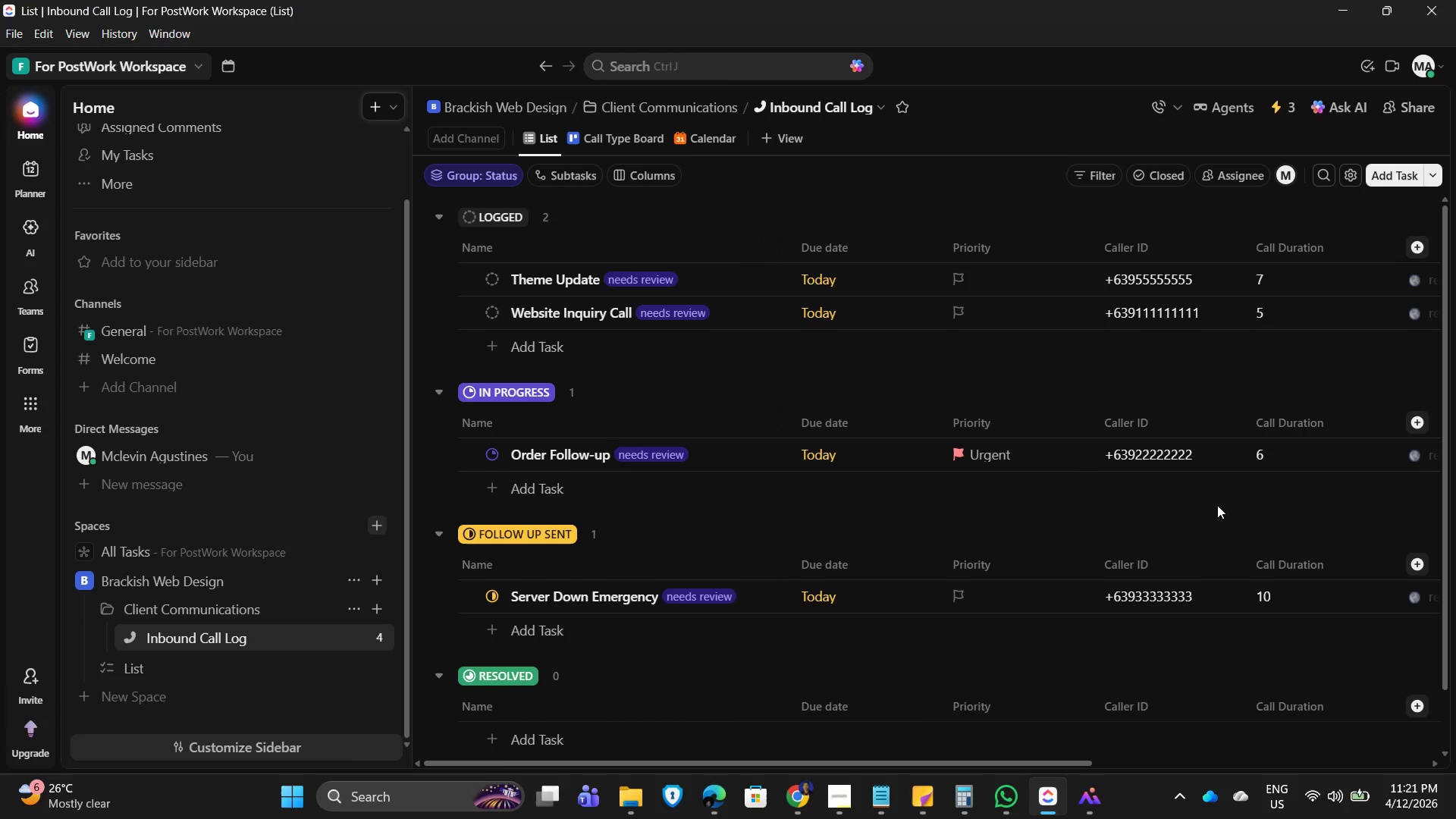 
wait(9.42)
 